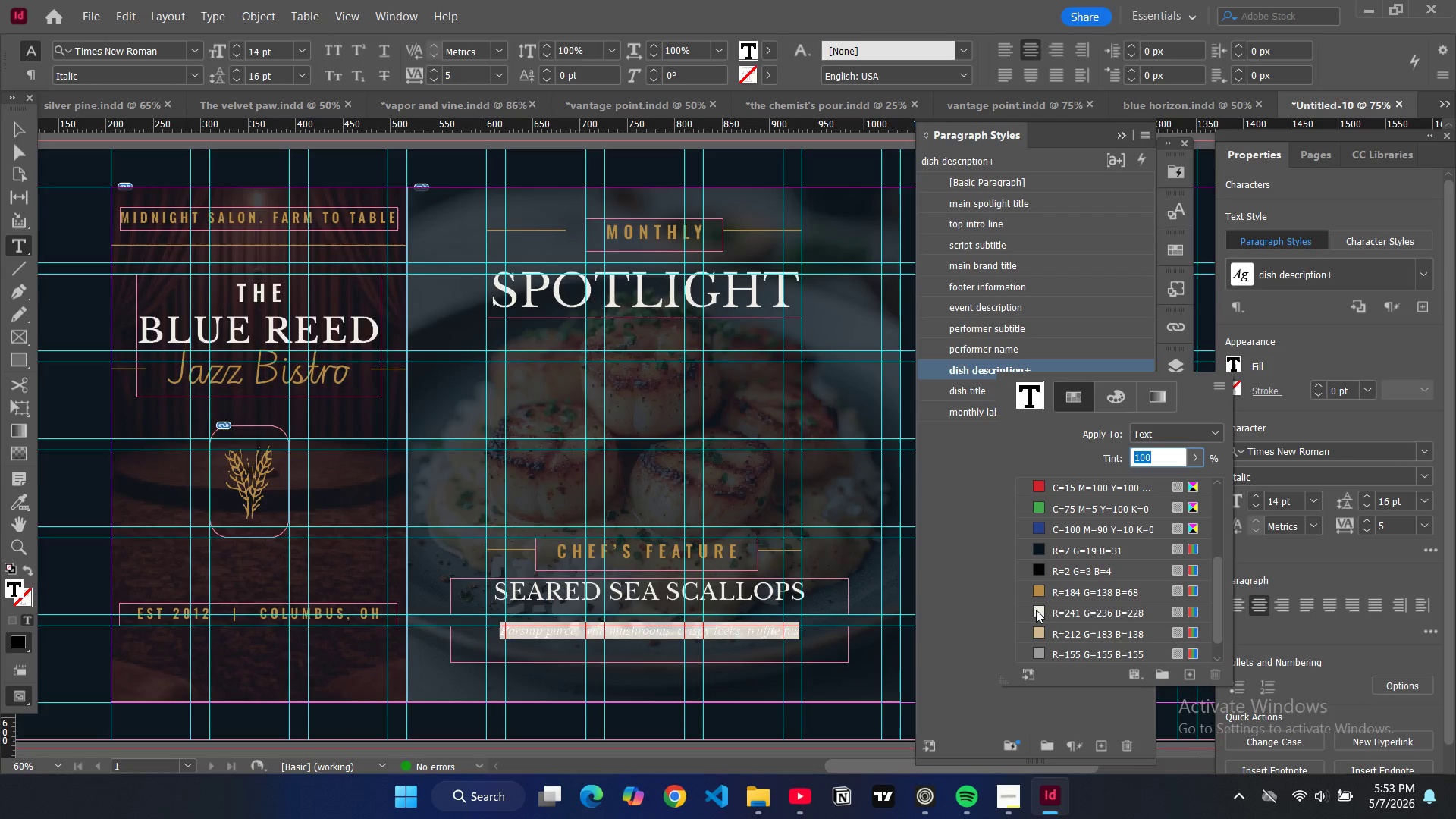 
left_click([1036, 610])
 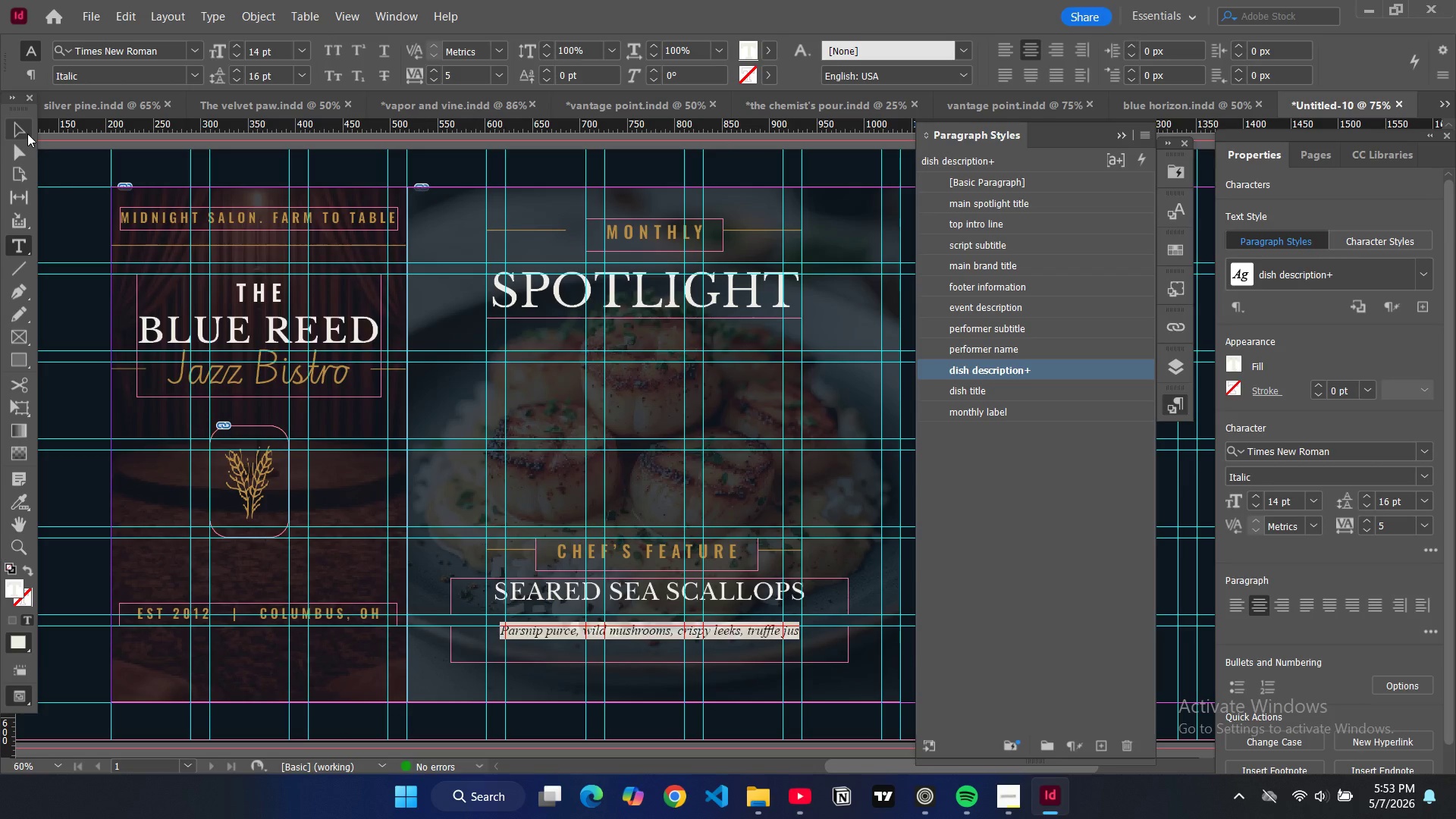 
left_click([22, 131])
 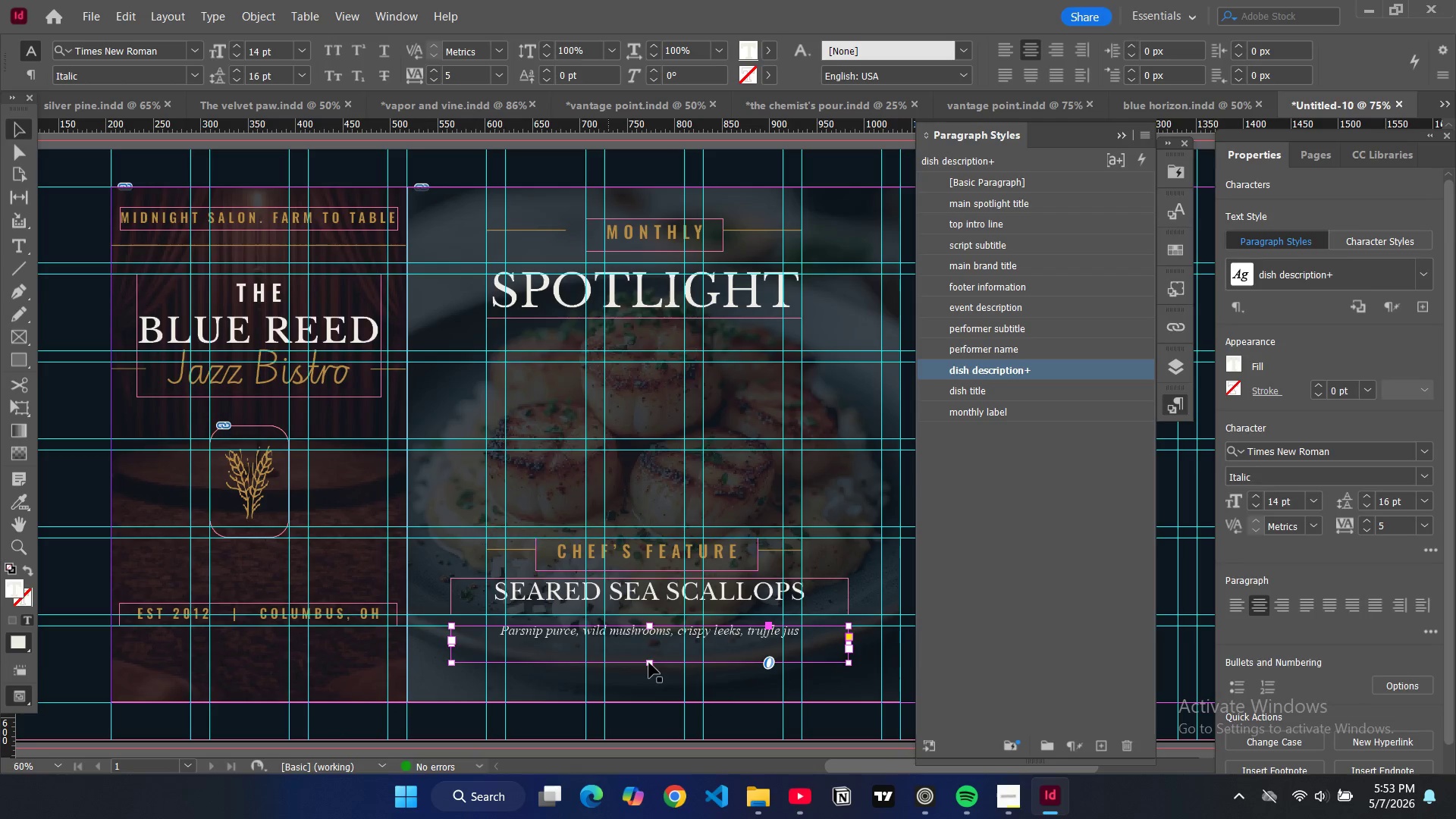 
left_click_drag(start_coordinate=[649, 663], to_coordinate=[650, 644])
 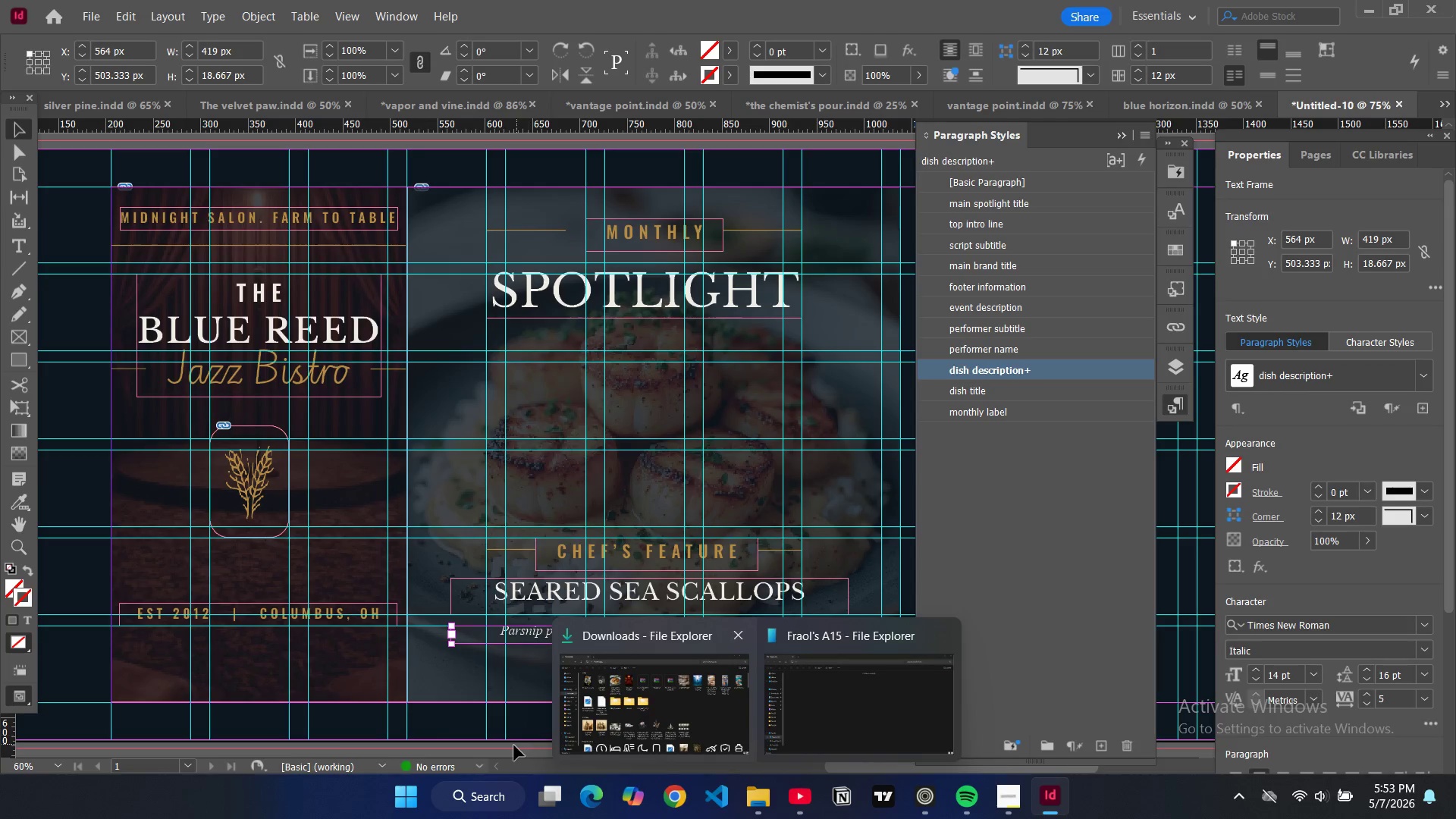 
left_click([517, 753])
 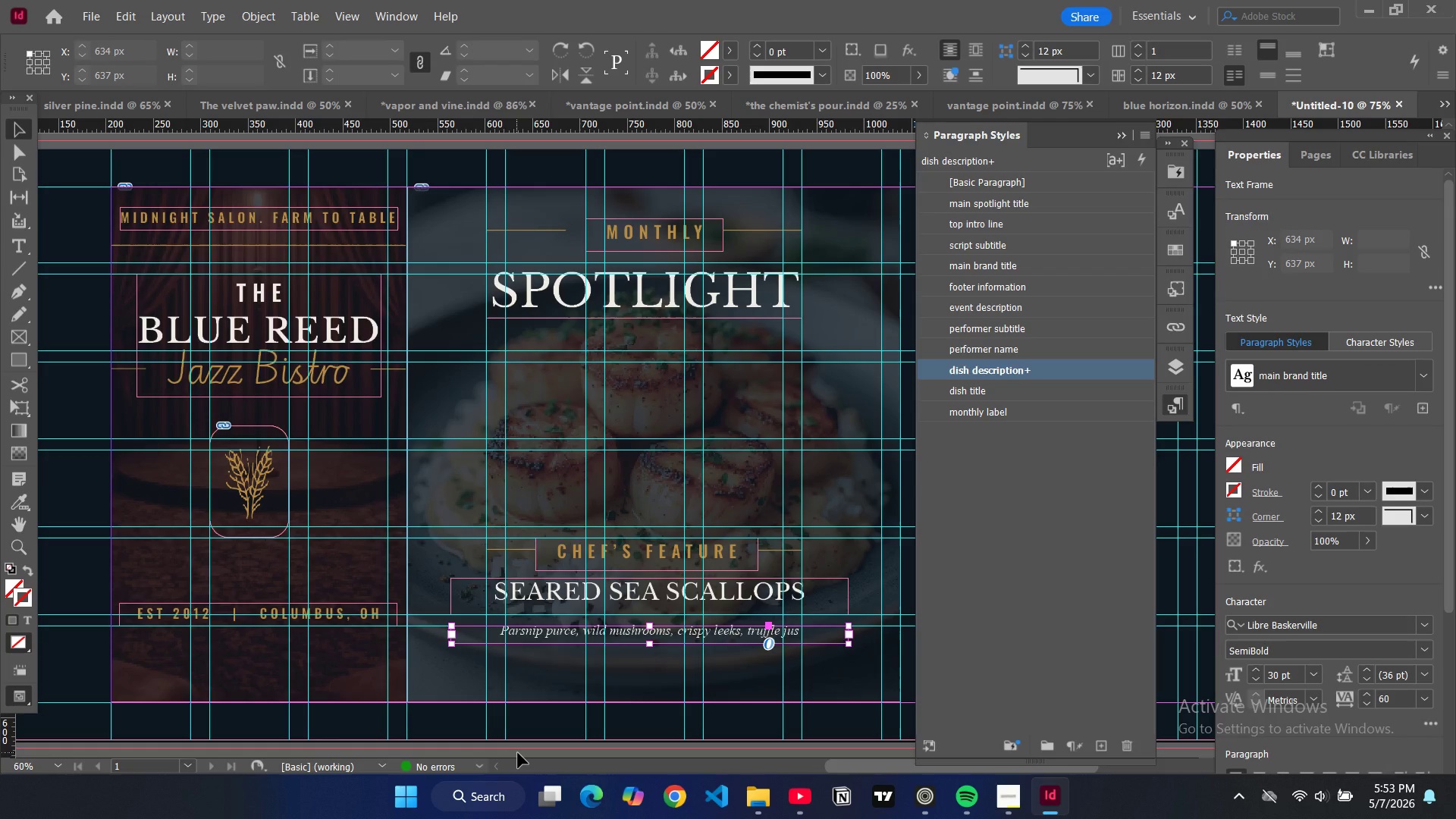 
key(W)
 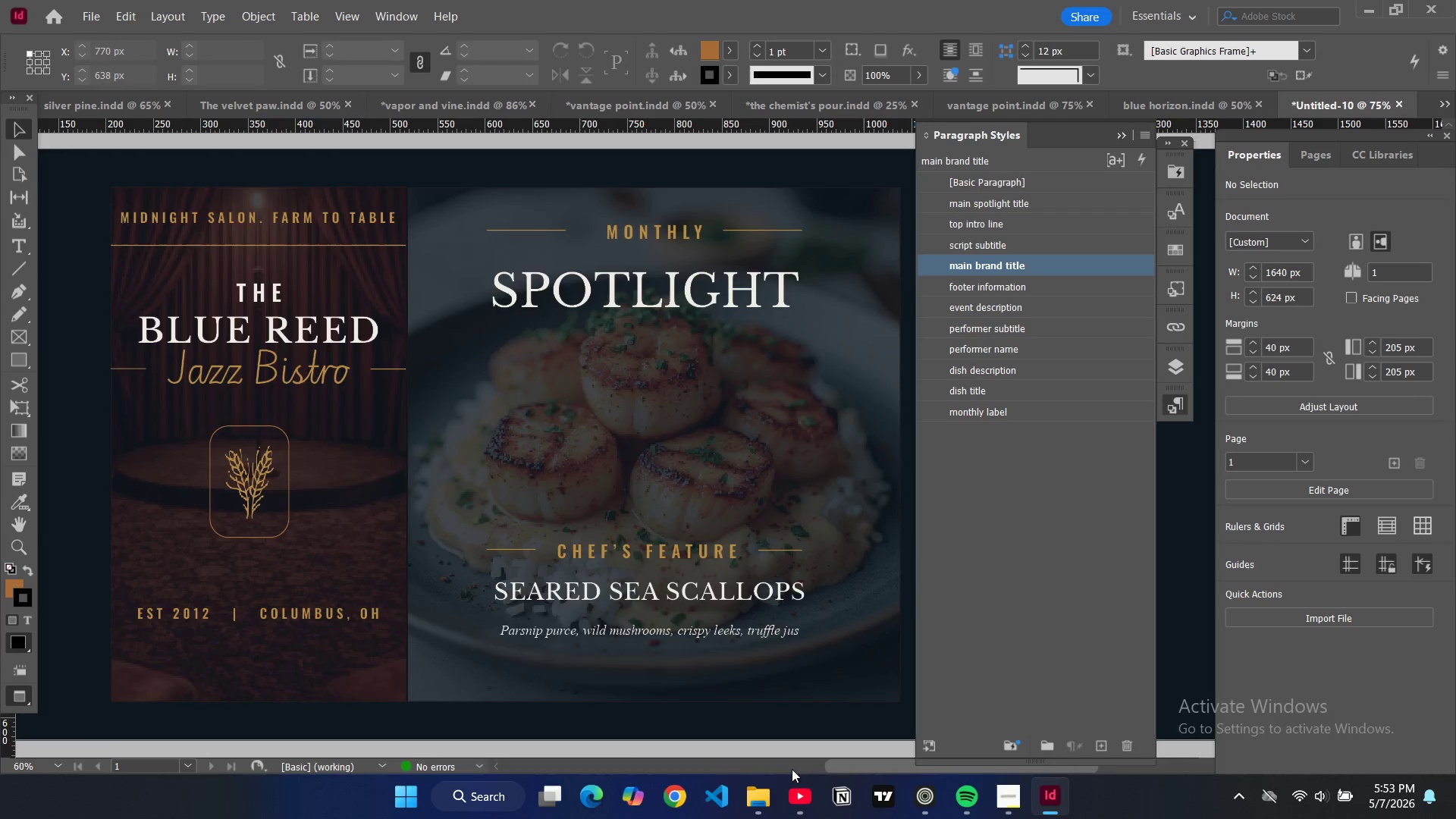 
left_click_drag(start_coordinate=[837, 770], to_coordinate=[924, 761])
 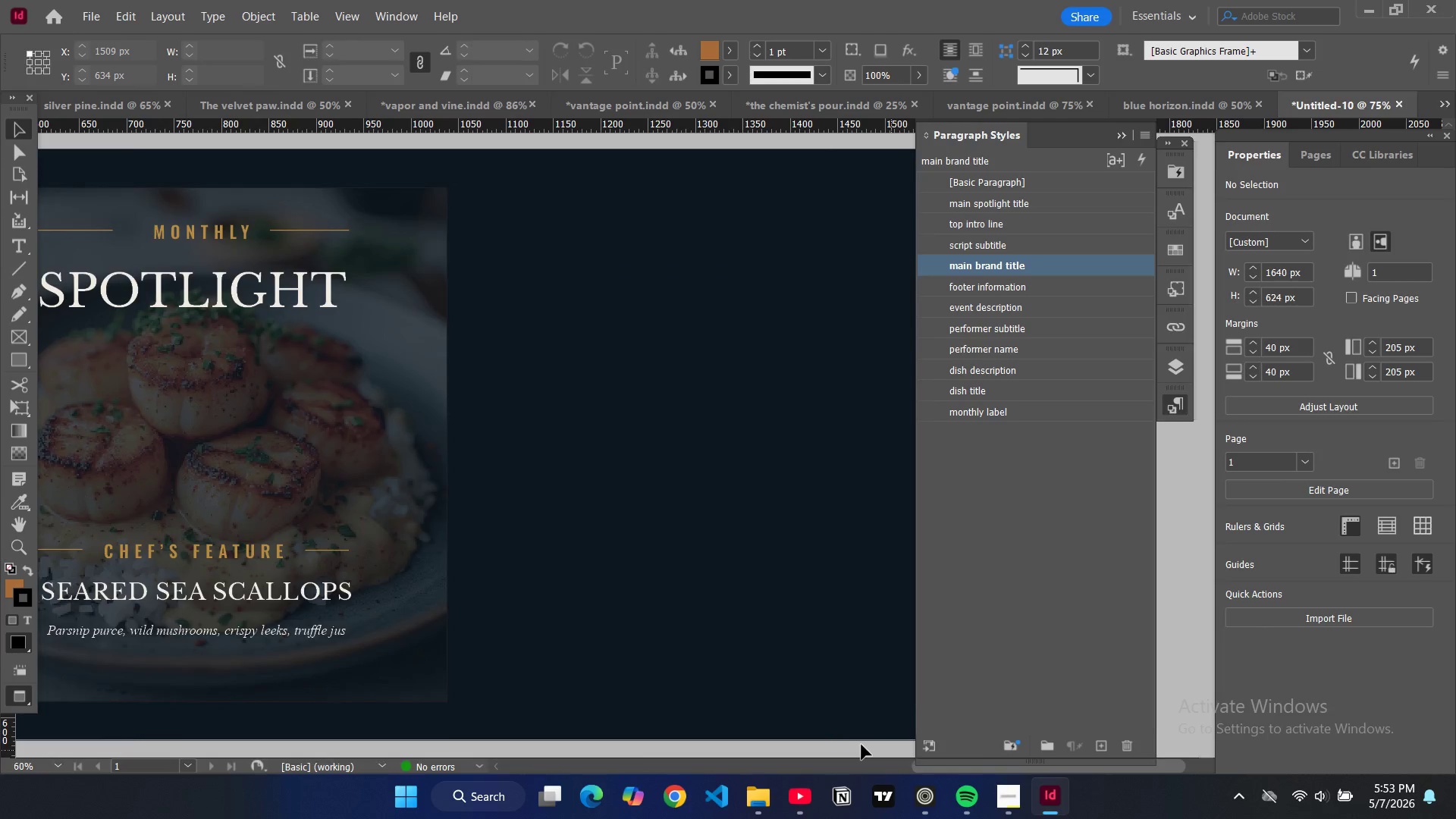 
key(W)
 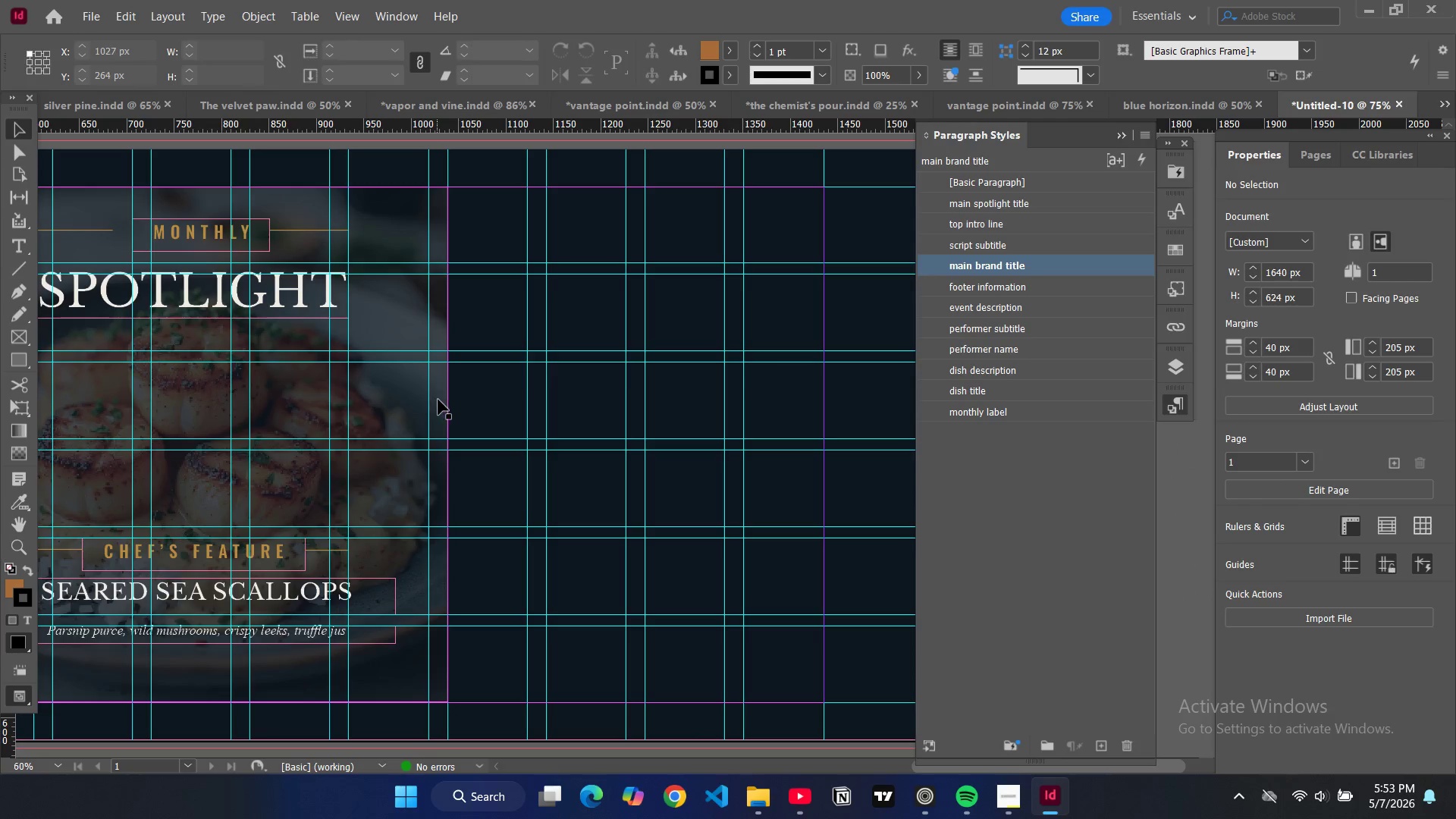 
left_click([441, 401])
 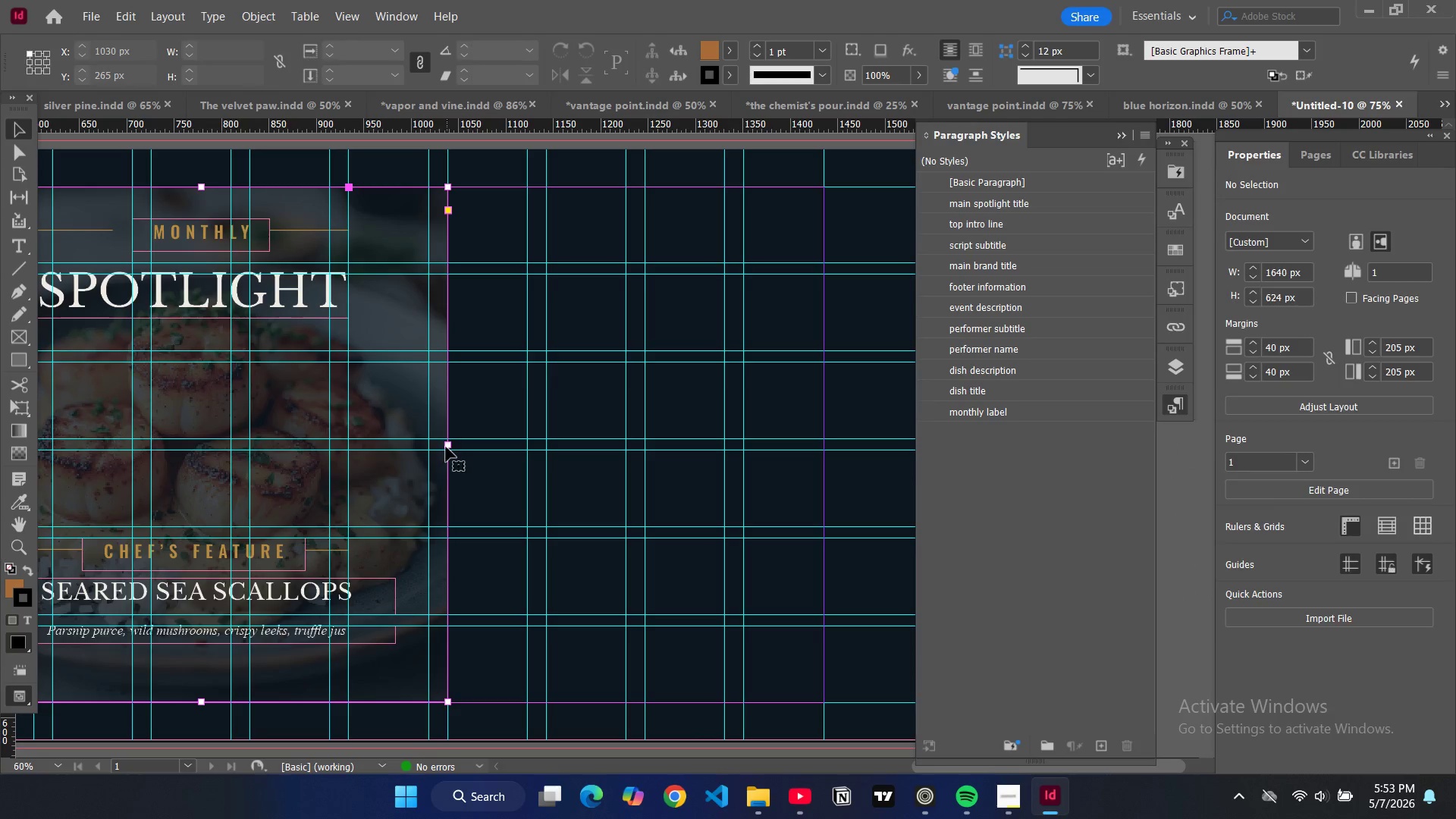 
left_click_drag(start_coordinate=[446, 447], to_coordinate=[427, 444])
 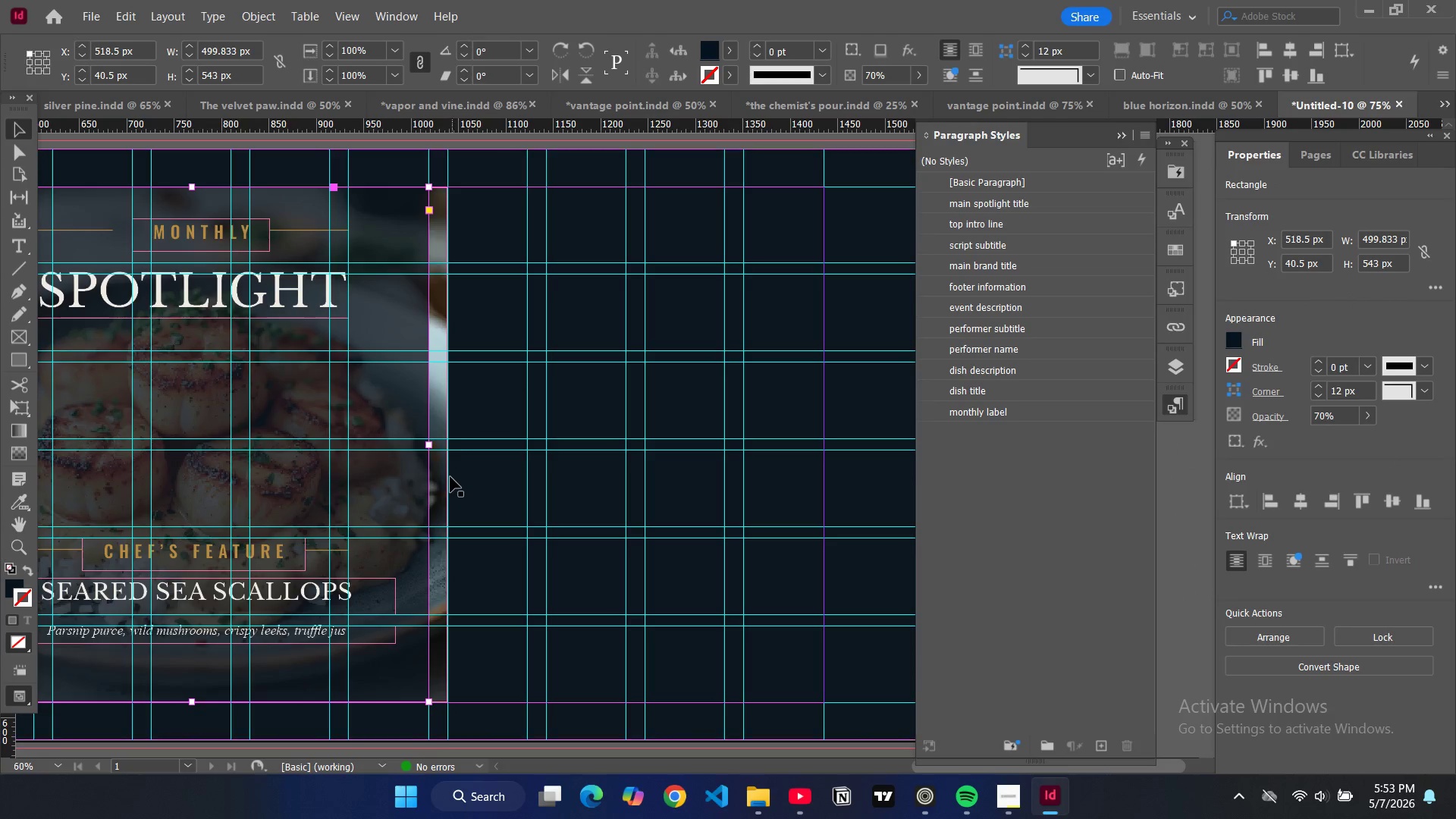 
left_click([445, 480])
 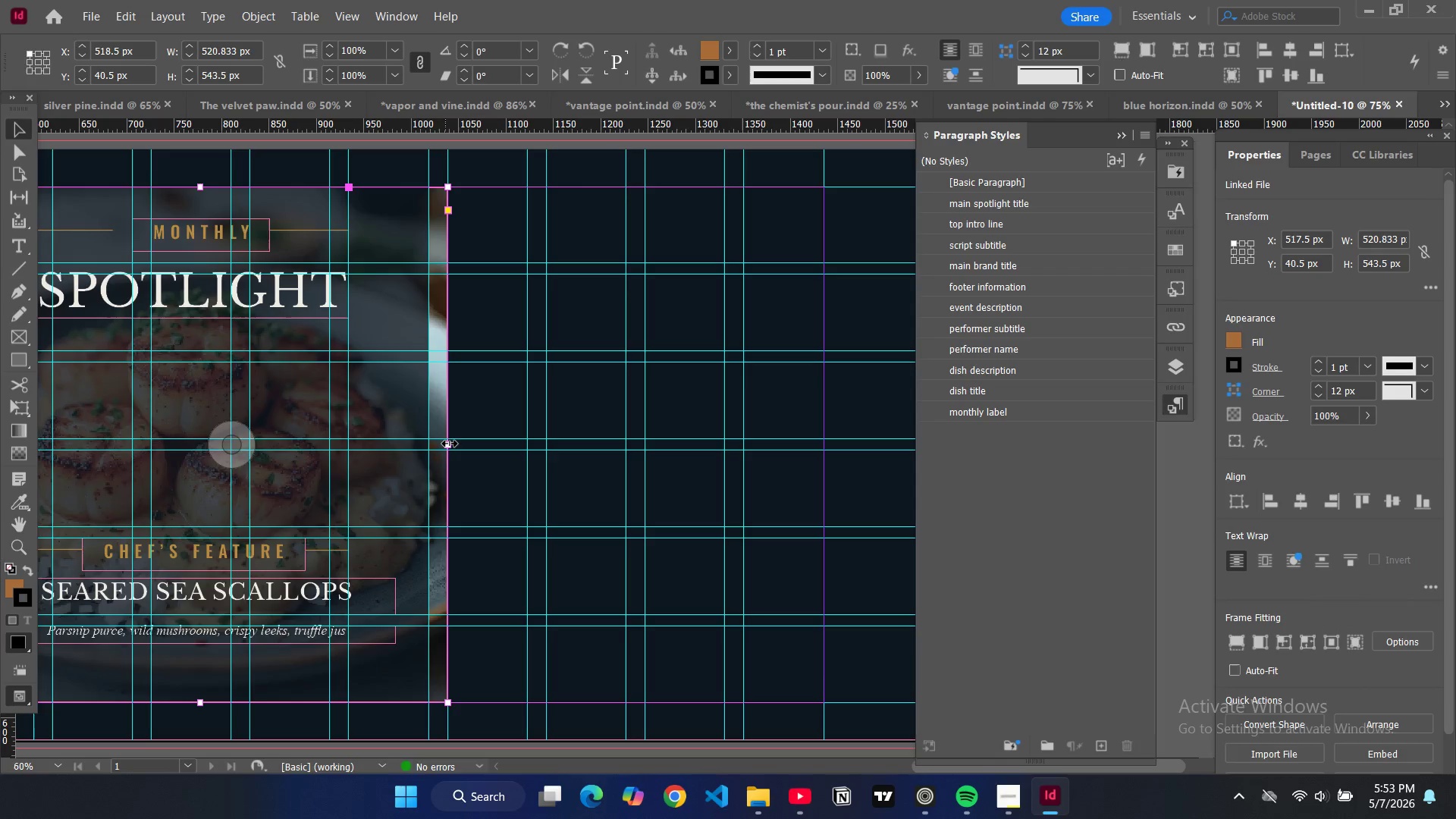 
left_click_drag(start_coordinate=[450, 444], to_coordinate=[430, 444])
 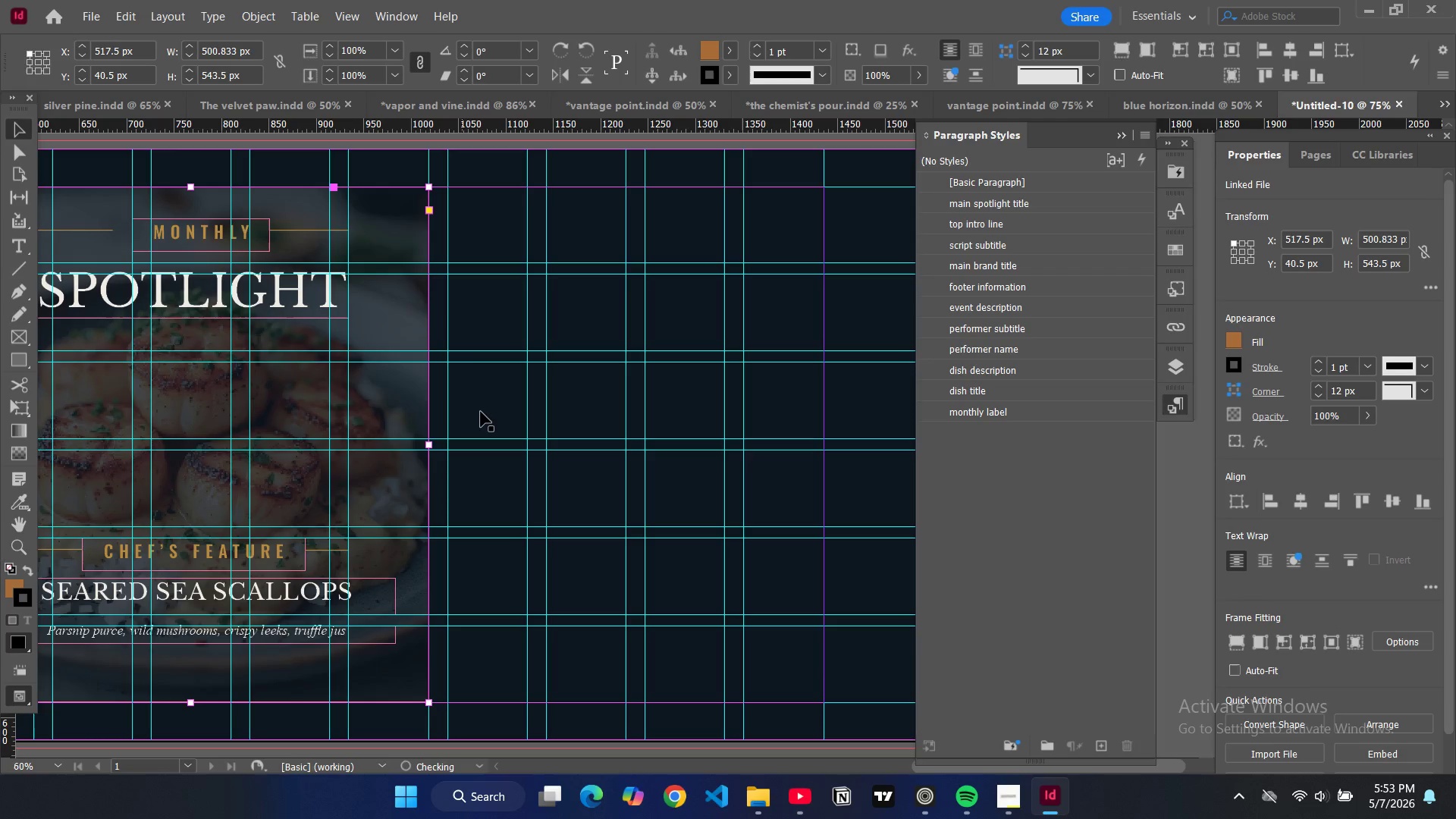 
left_click([482, 412])
 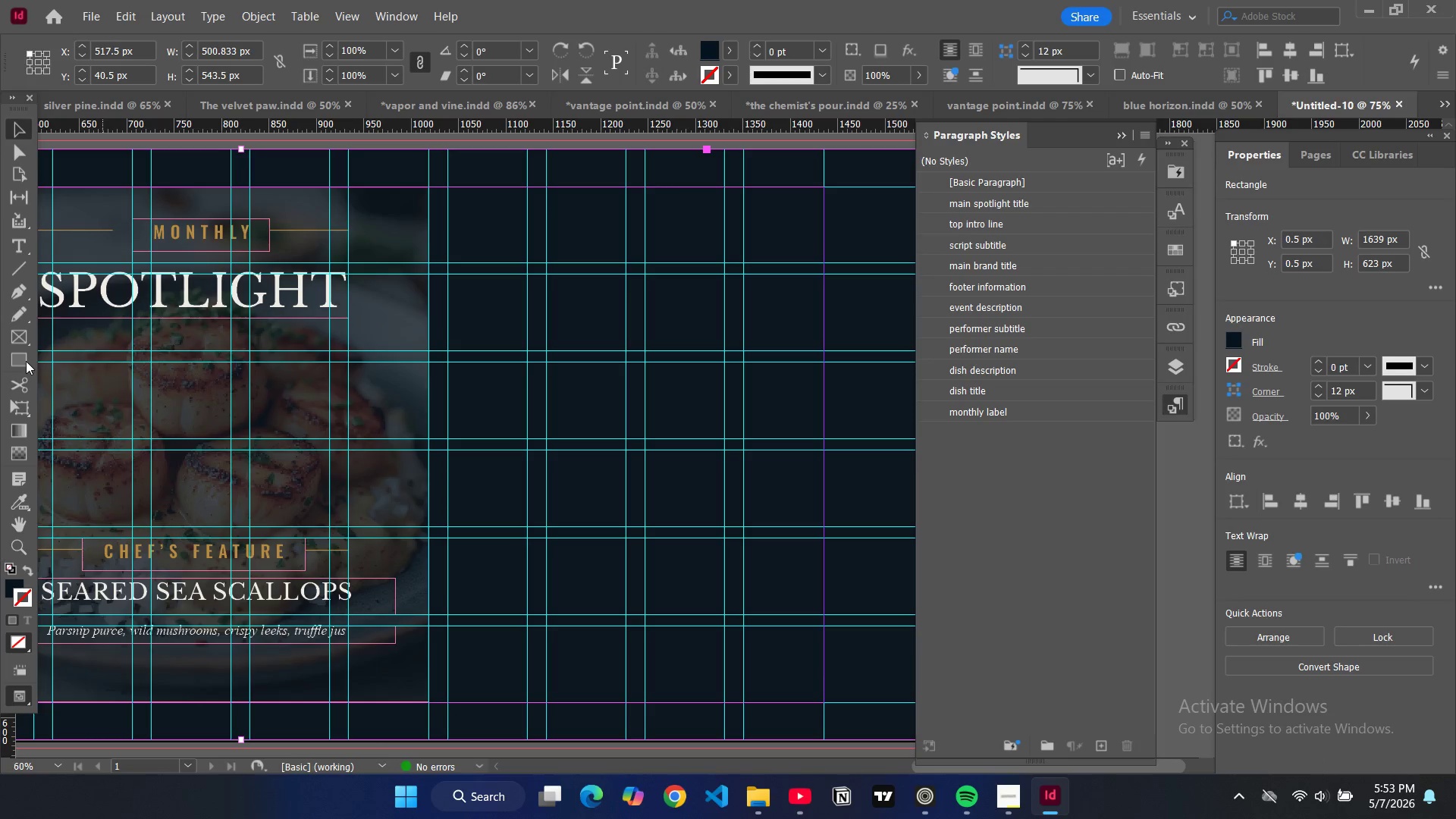 
left_click([21, 358])
 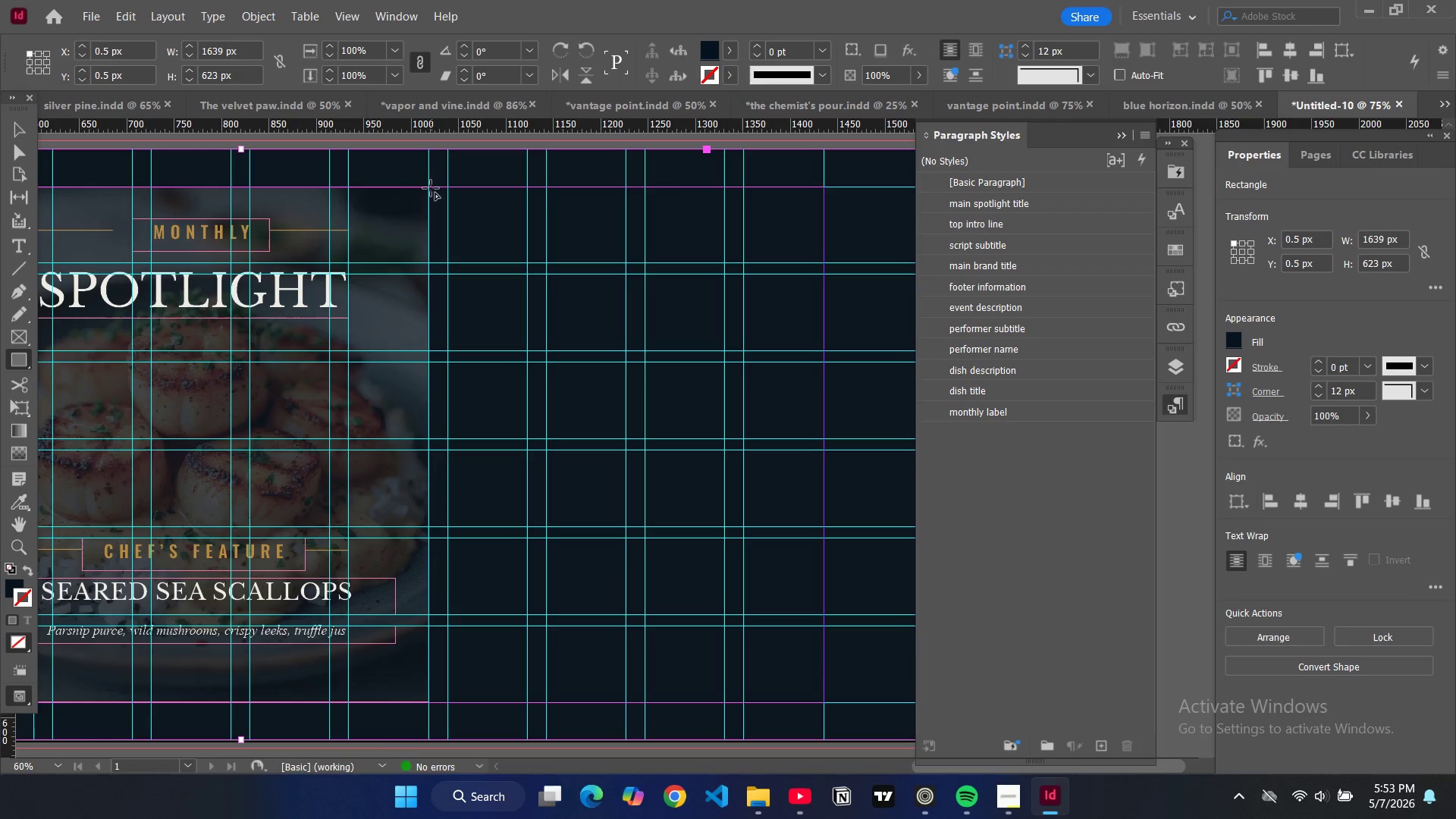 
left_click_drag(start_coordinate=[431, 188], to_coordinate=[827, 701])
 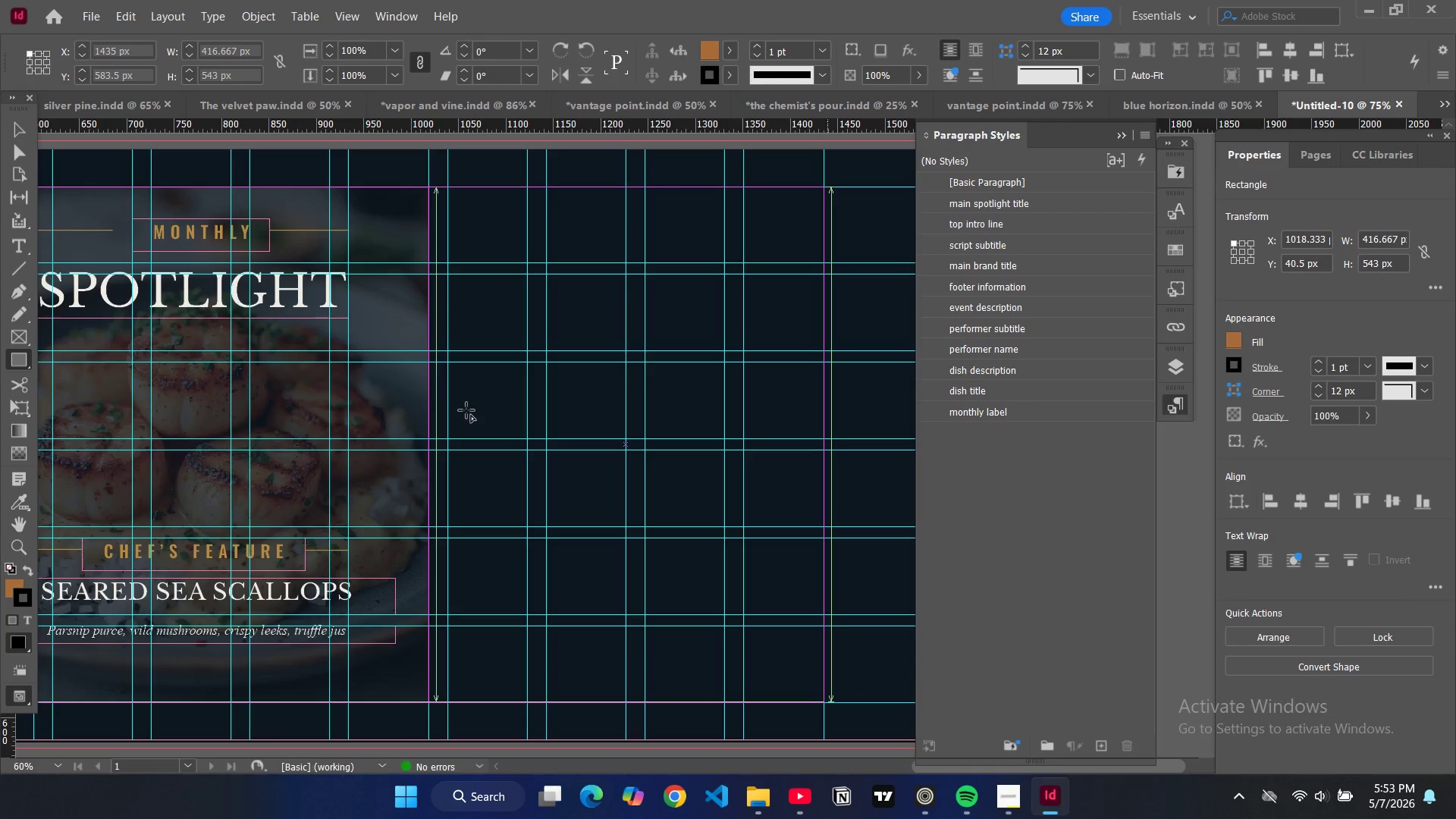 
key(Control+ControlLeft)
 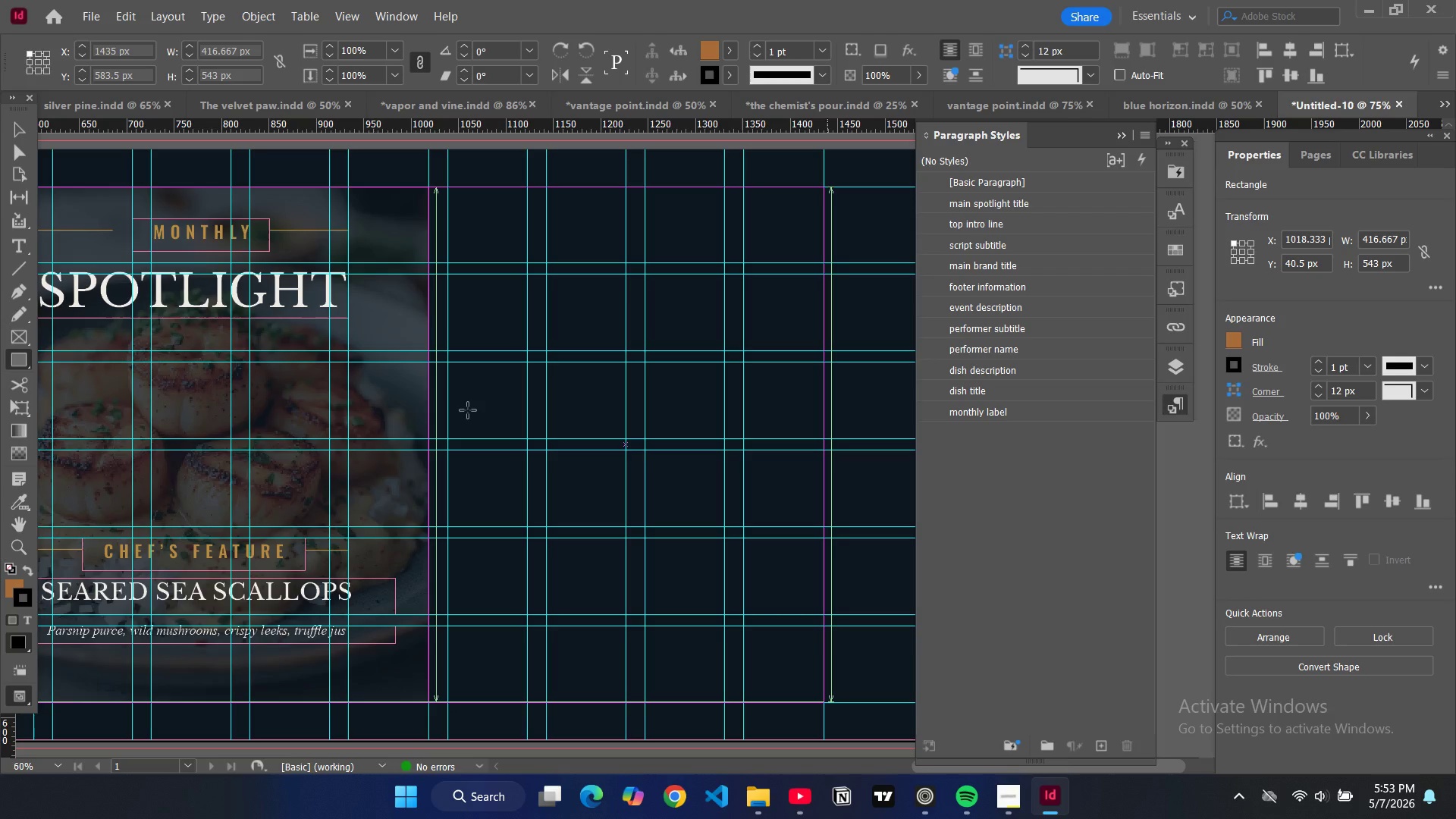 
key(Control+D)
 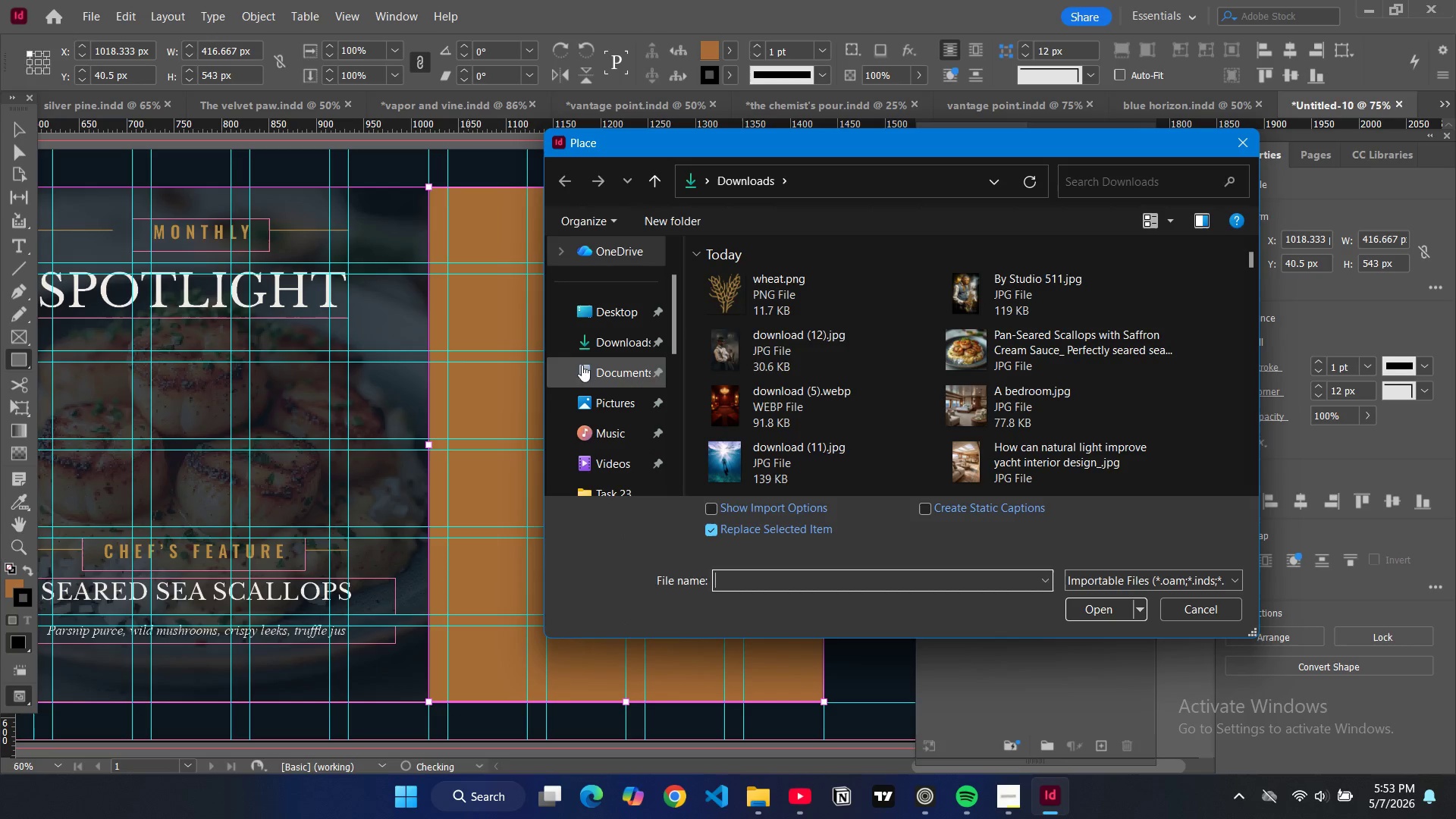 
left_click([818, 350])
 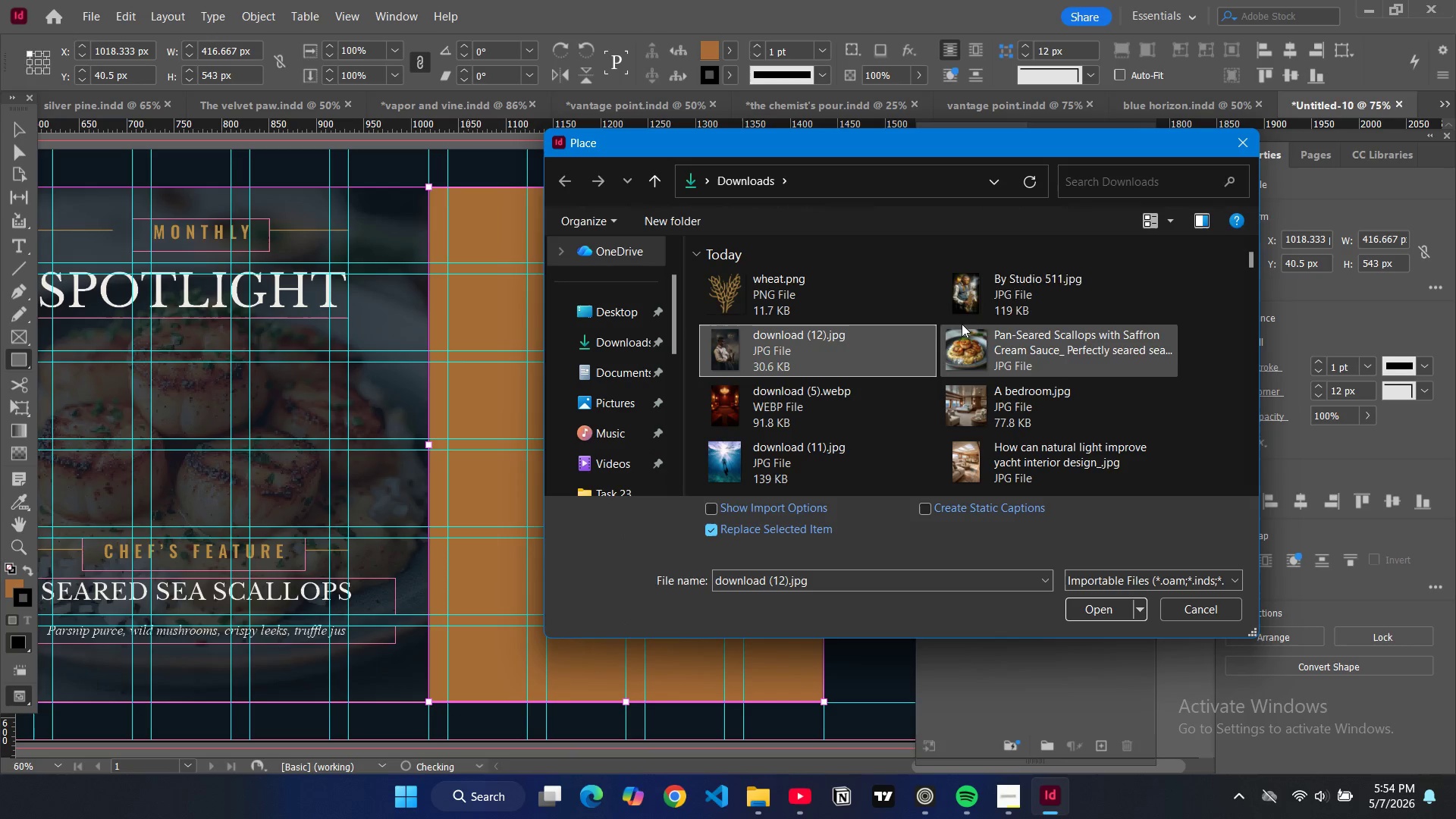 
left_click([1006, 293])
 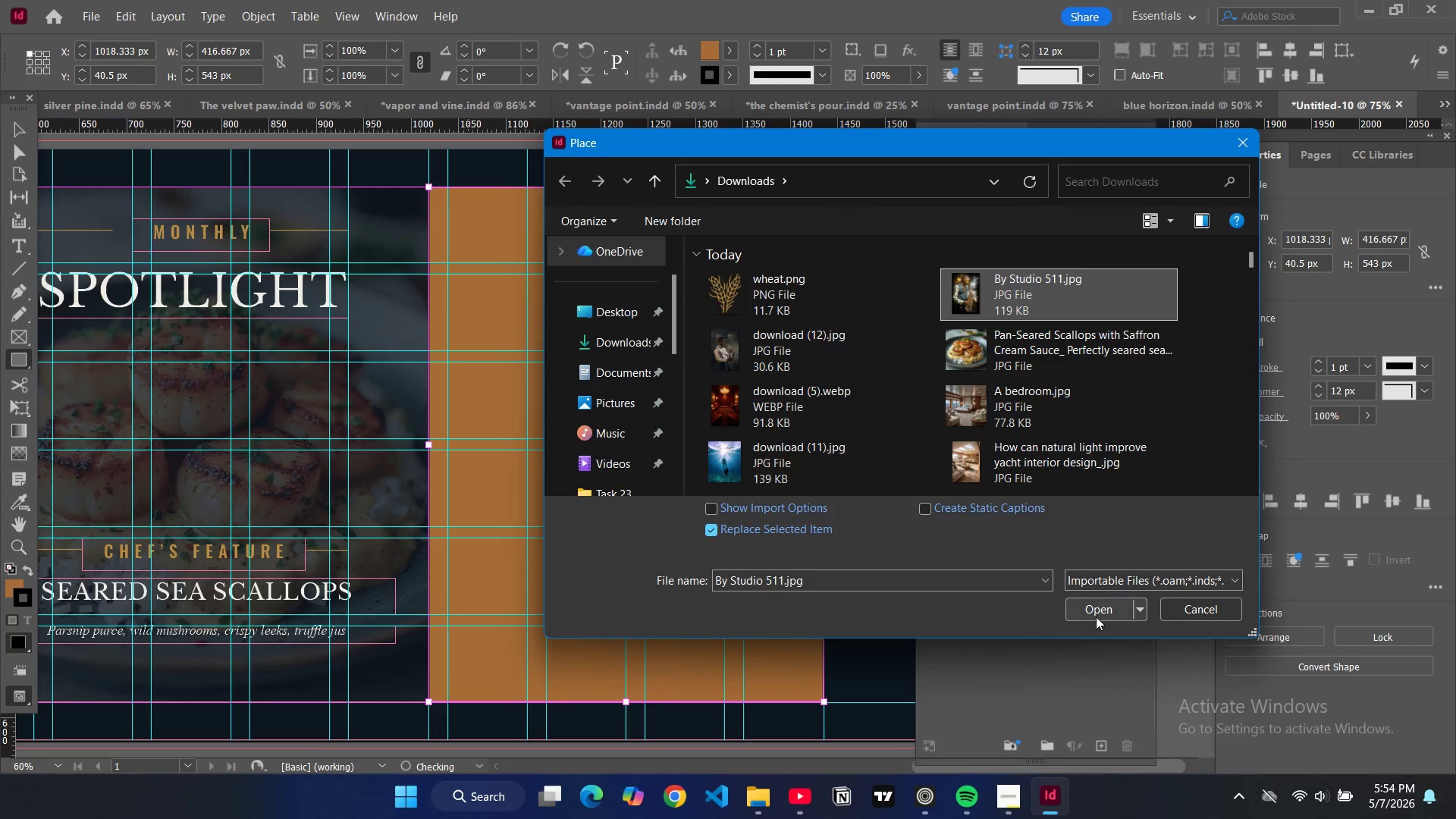 
left_click([1096, 617])
 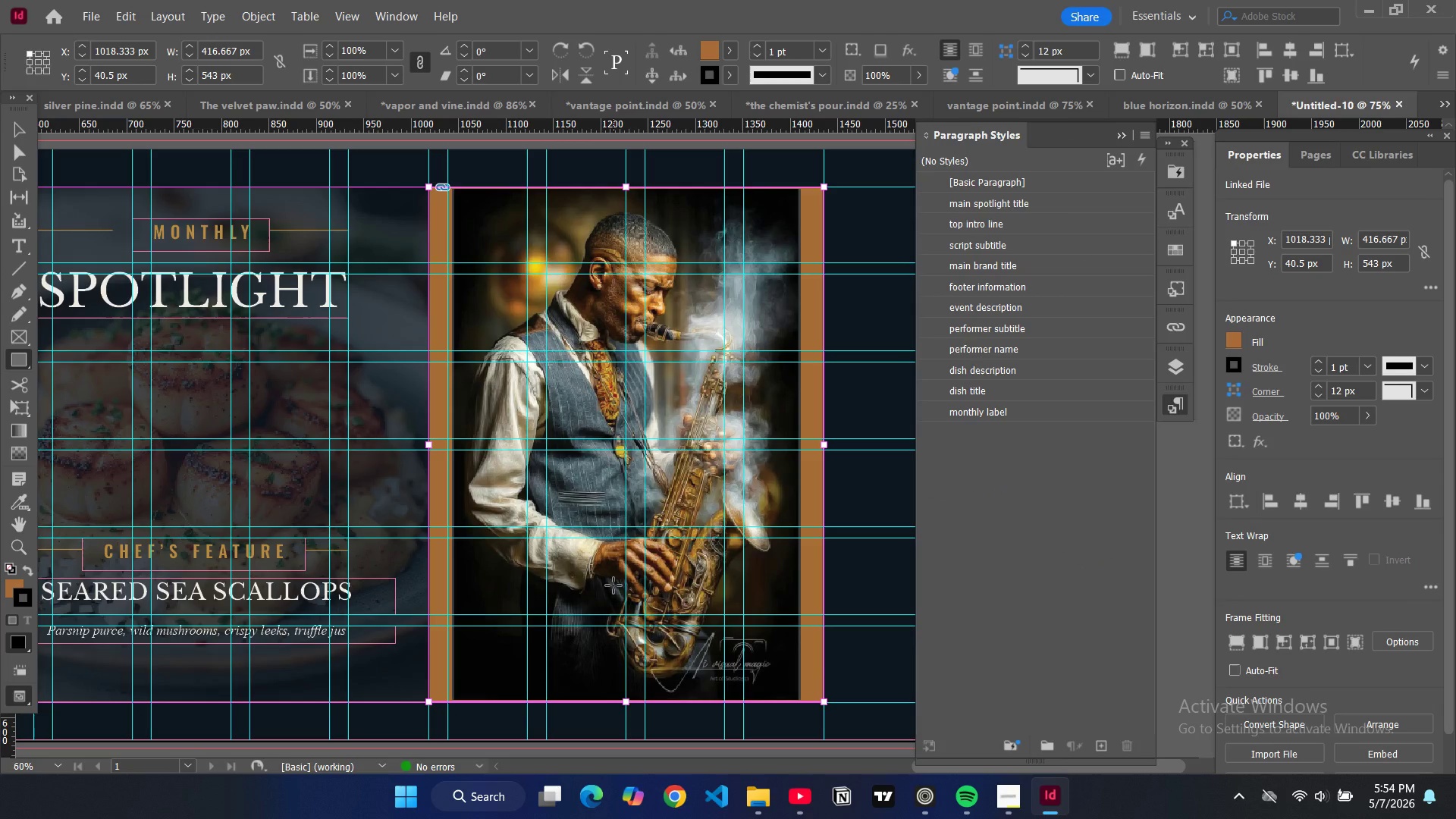 
key(Alt+Control+Shift+C)
 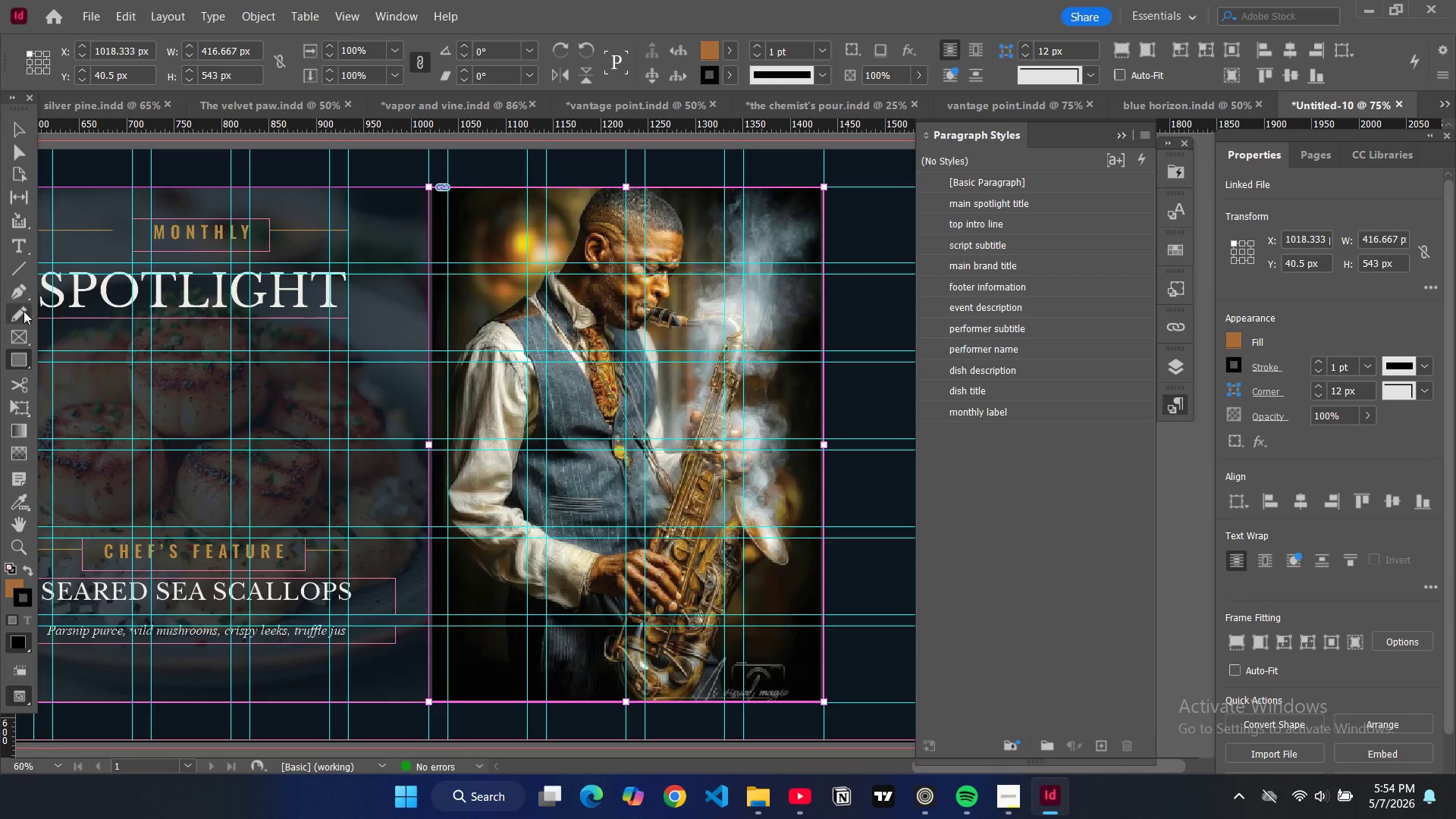 
mouse_move([46, 356])
 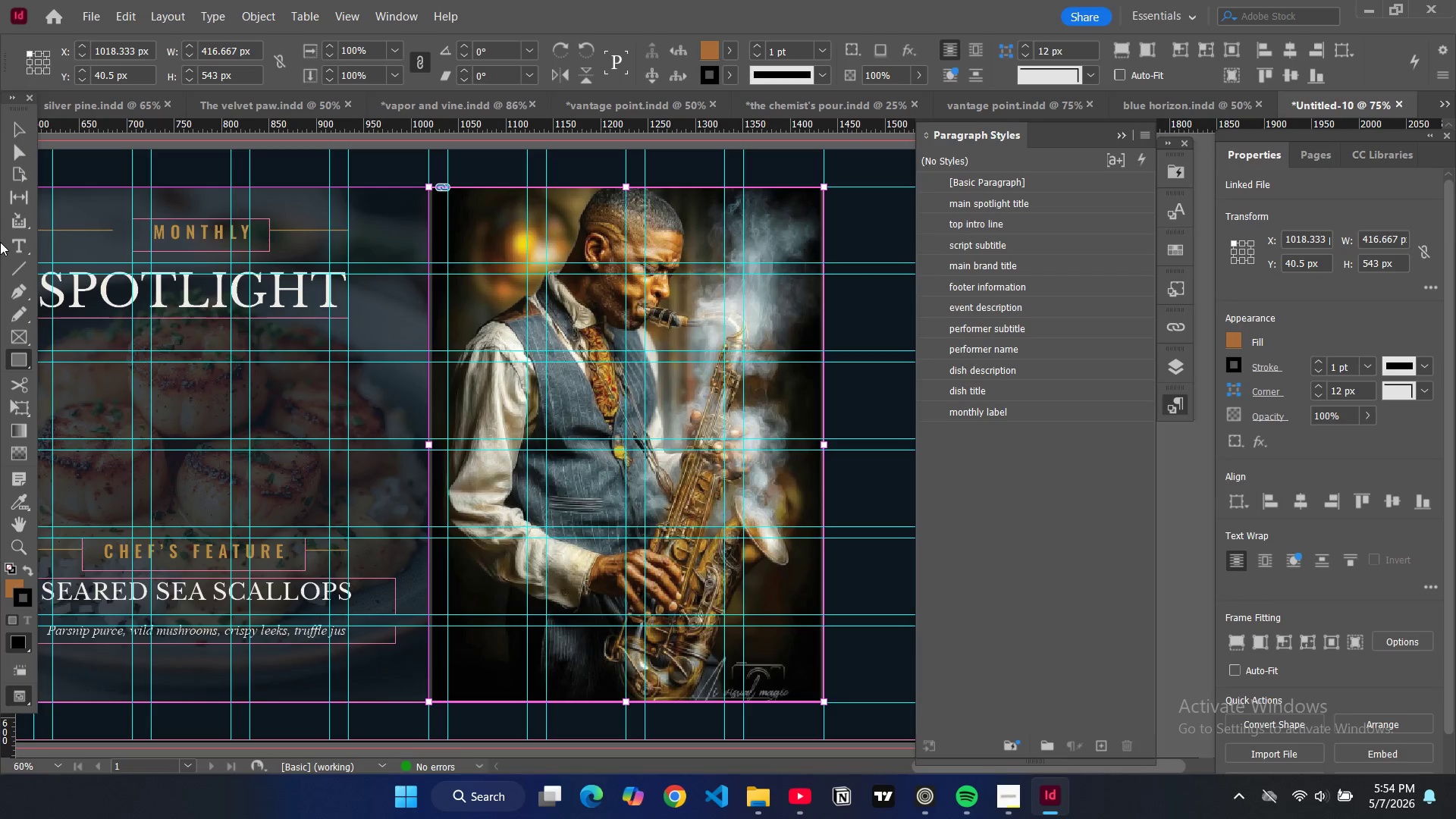 
mouse_move([49, 366])
 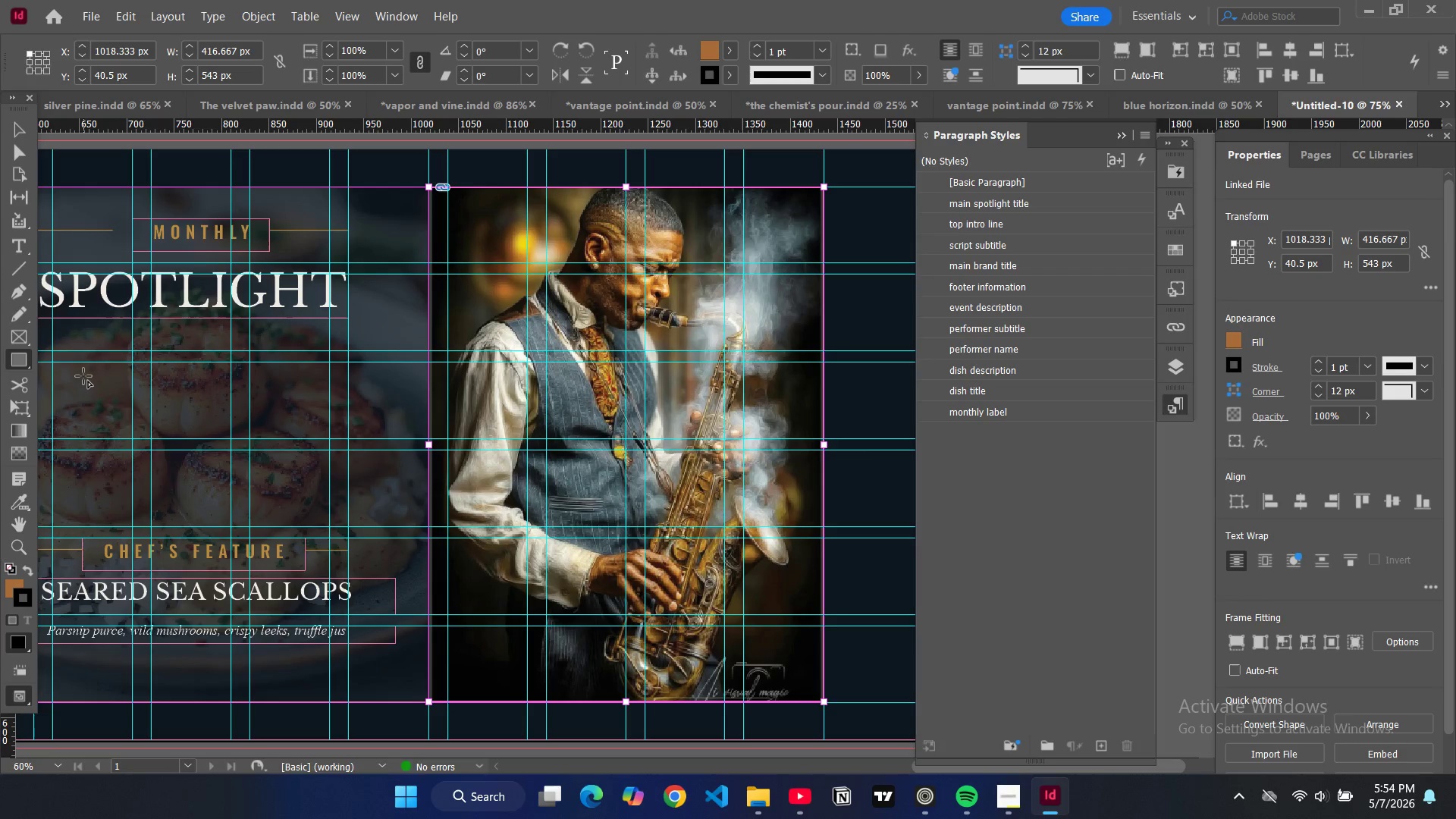 
key(Control+Z)
 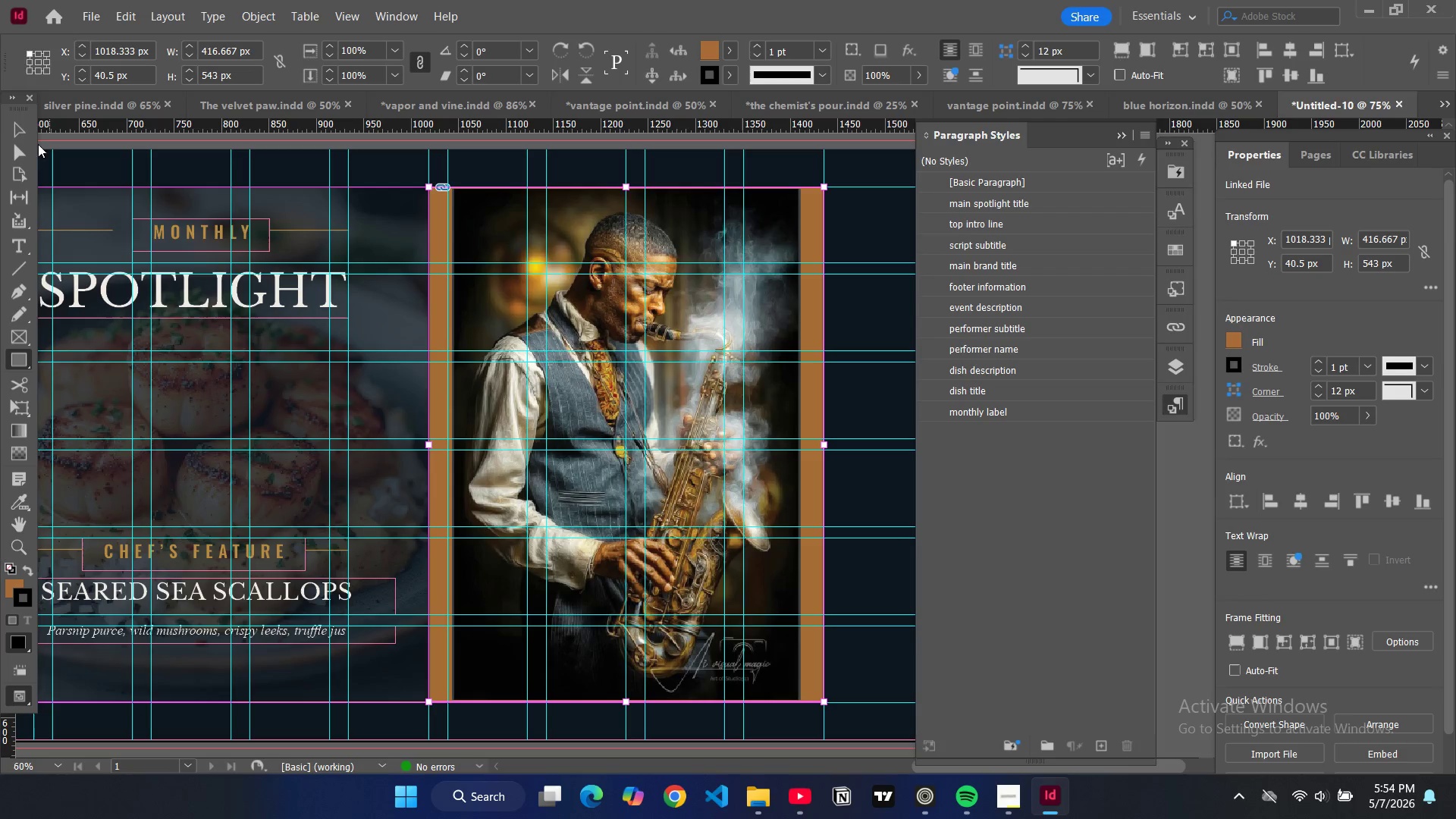 
left_click([25, 135])
 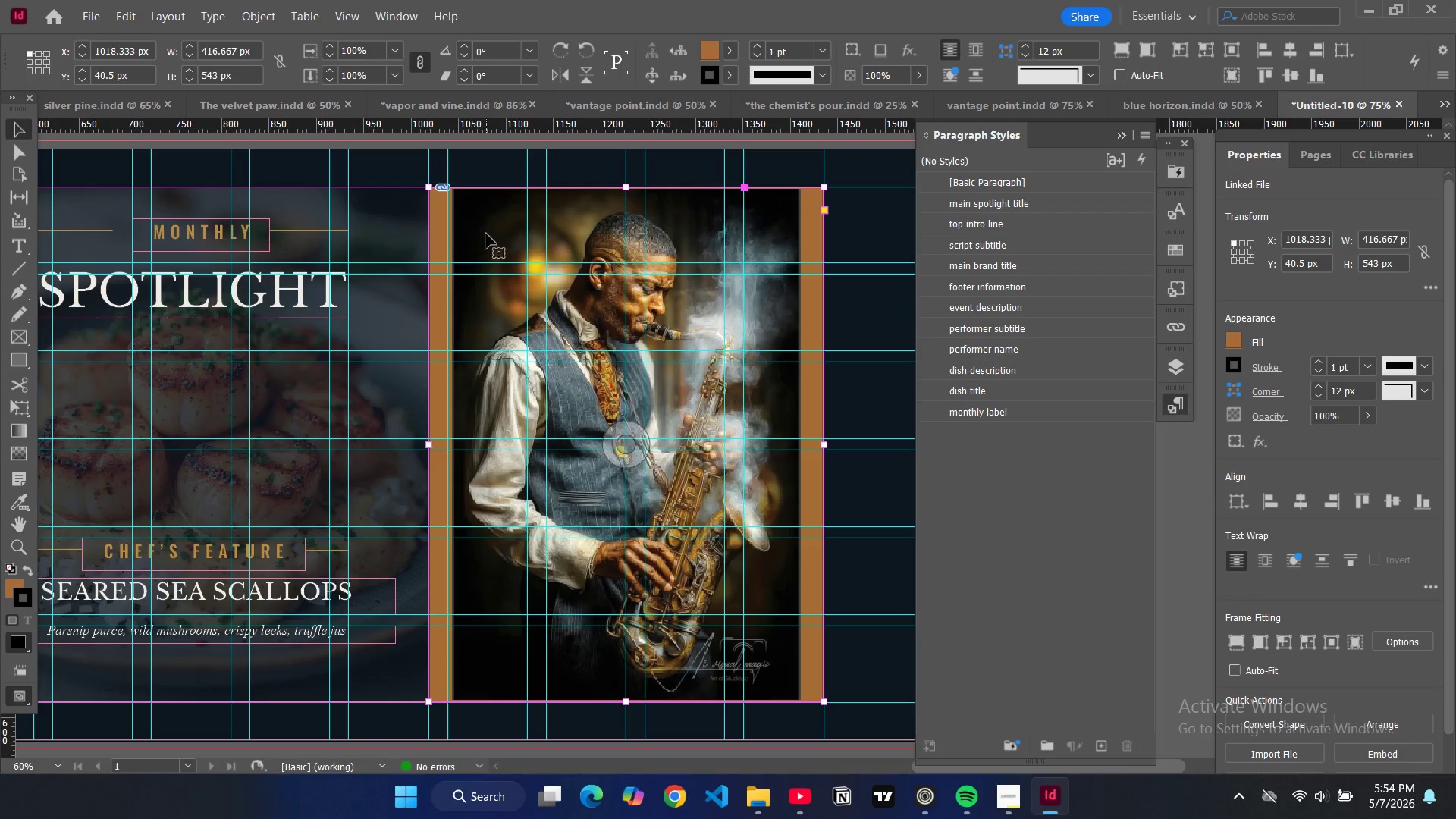 
key(Control+Z)
 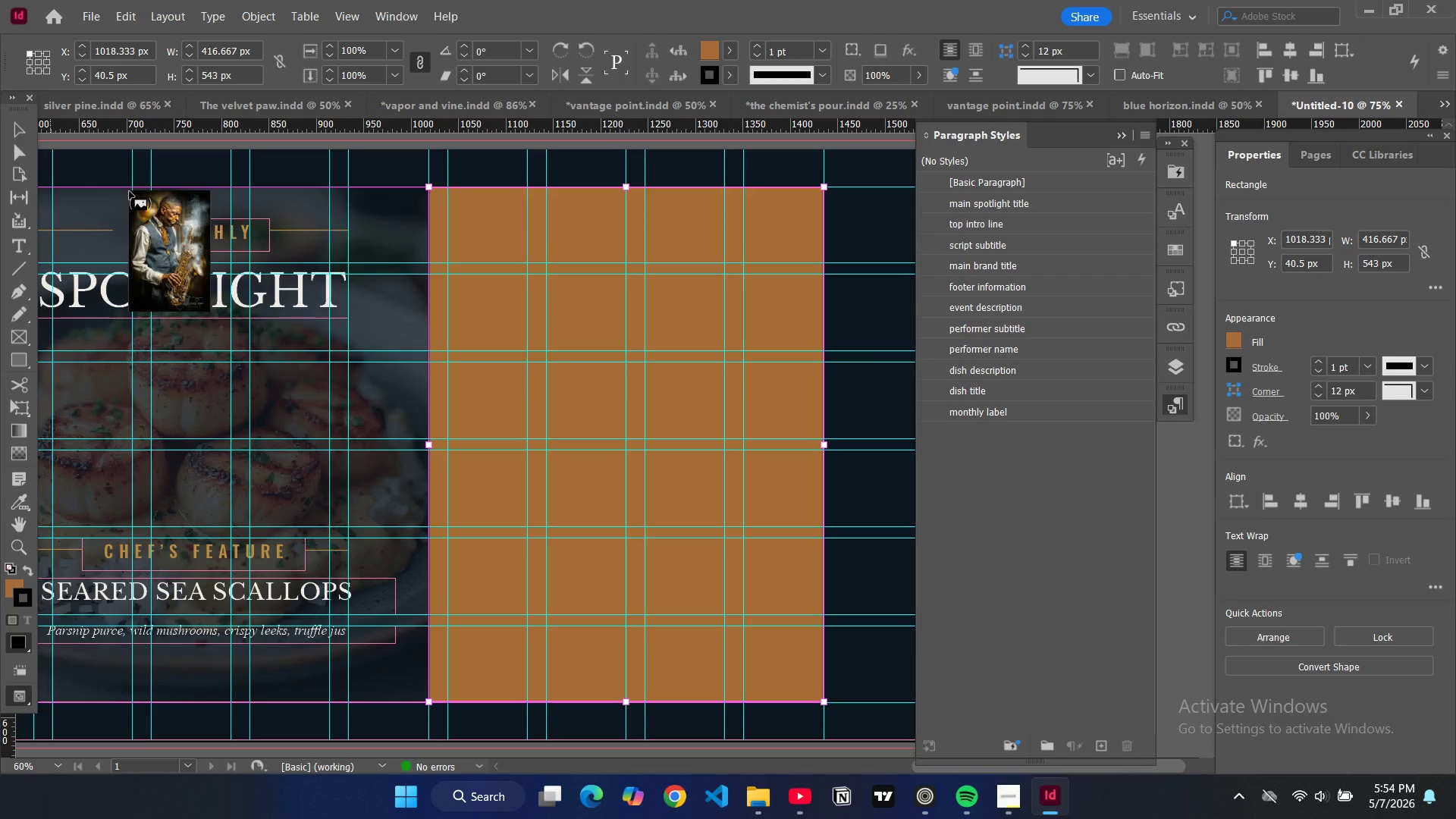 
key(Control+Z)
 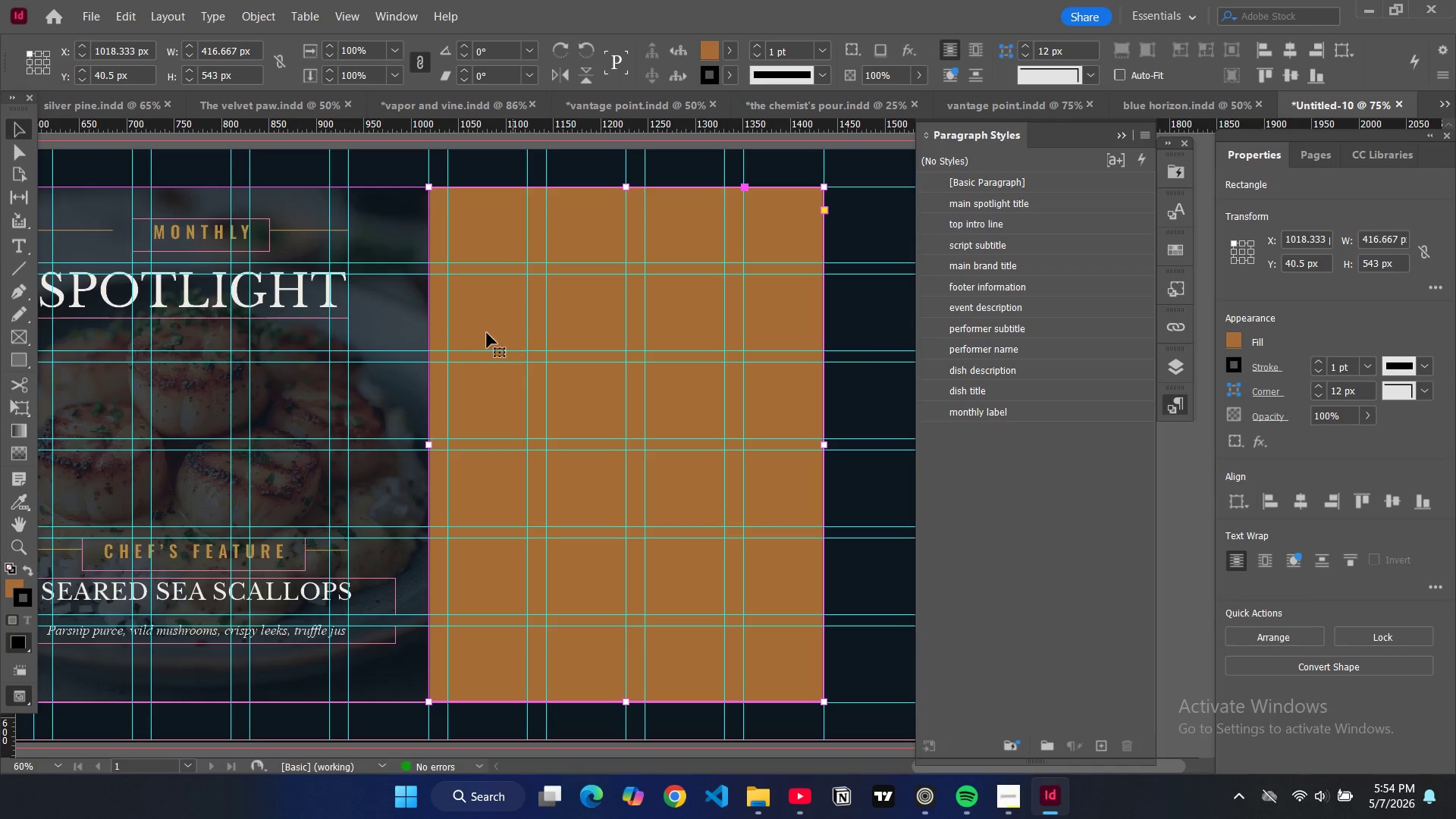 
left_click([486, 333])
 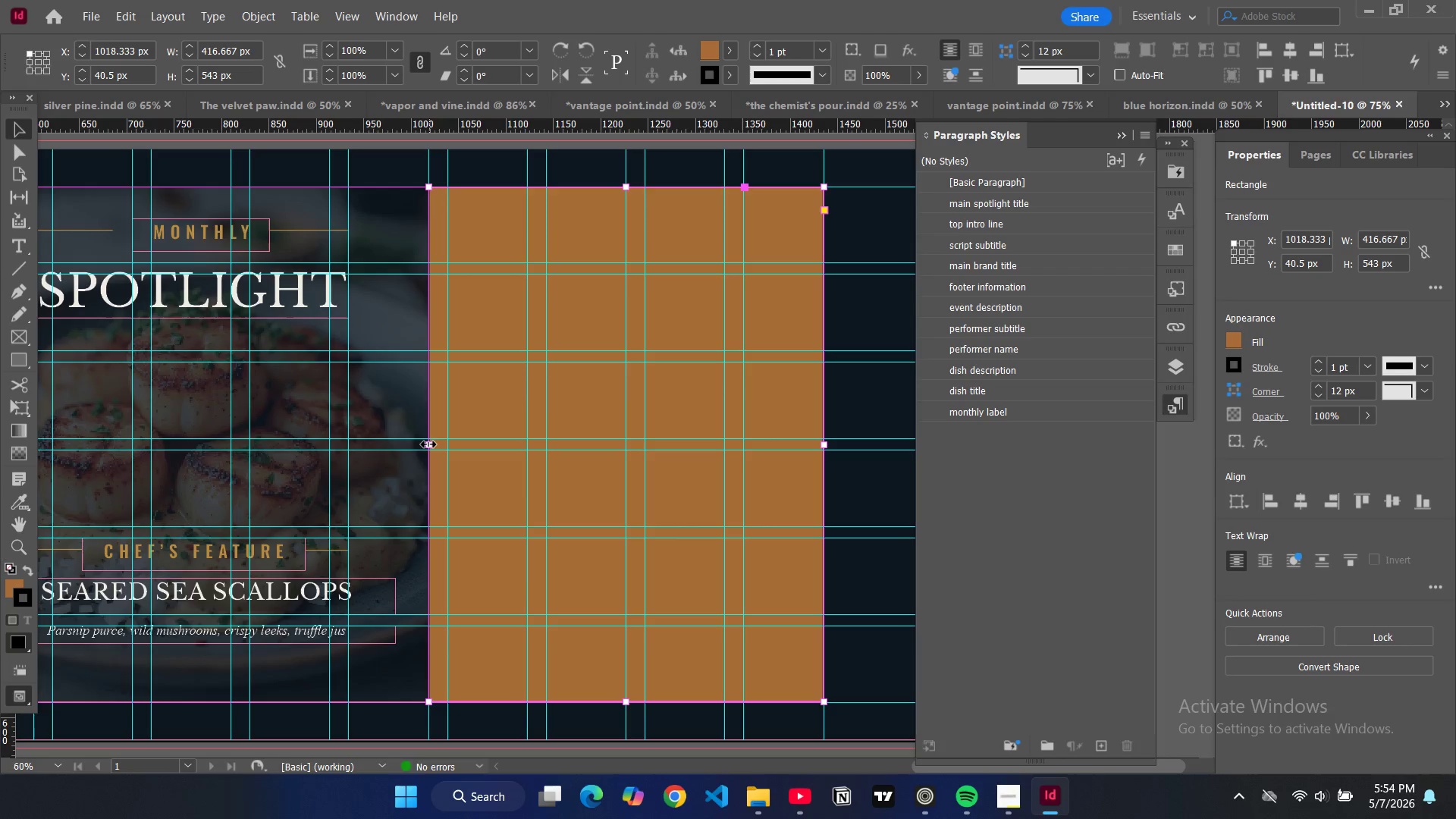 
left_click_drag(start_coordinate=[428, 446], to_coordinate=[645, 467])
 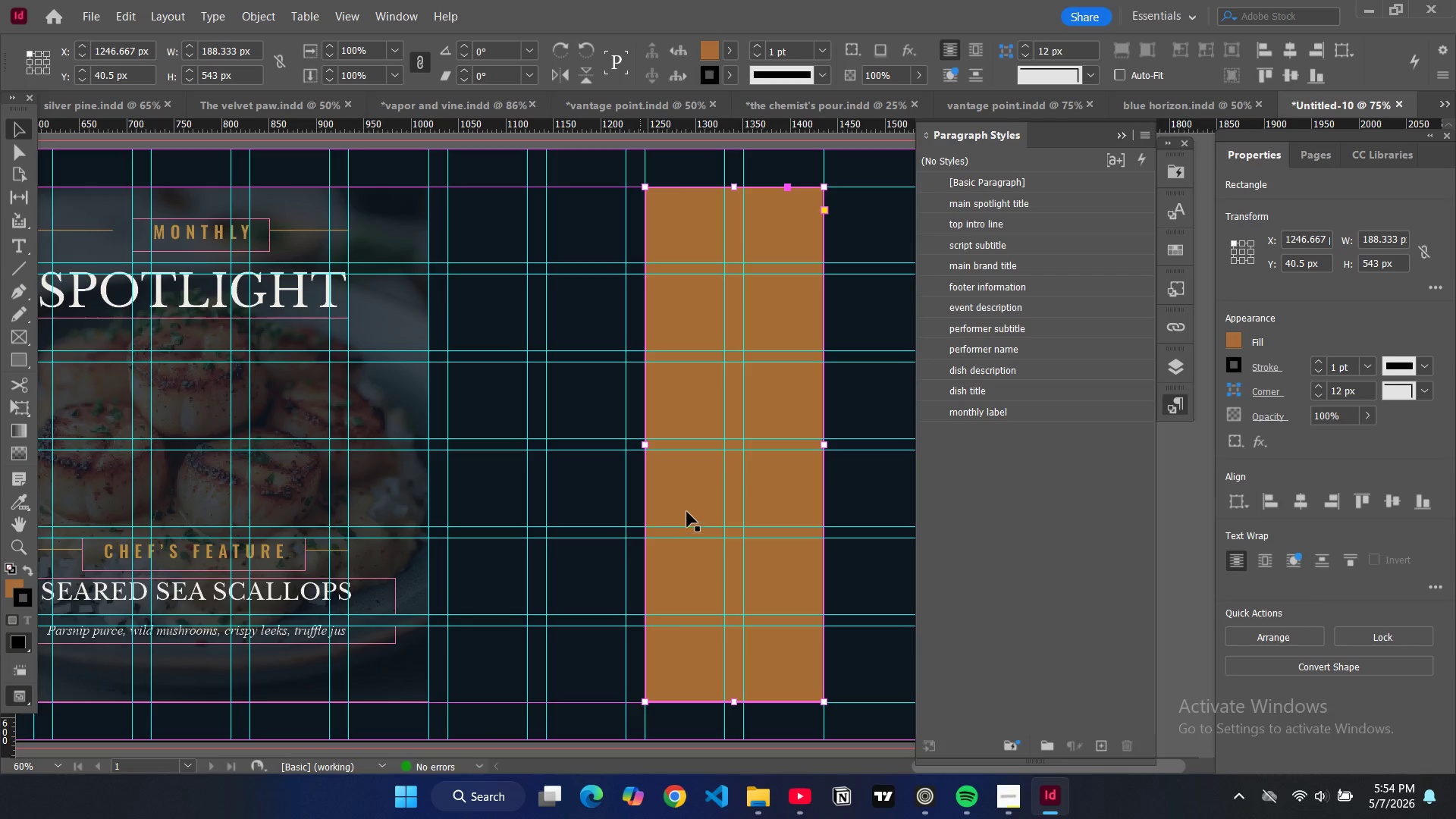 
left_click([688, 506])
 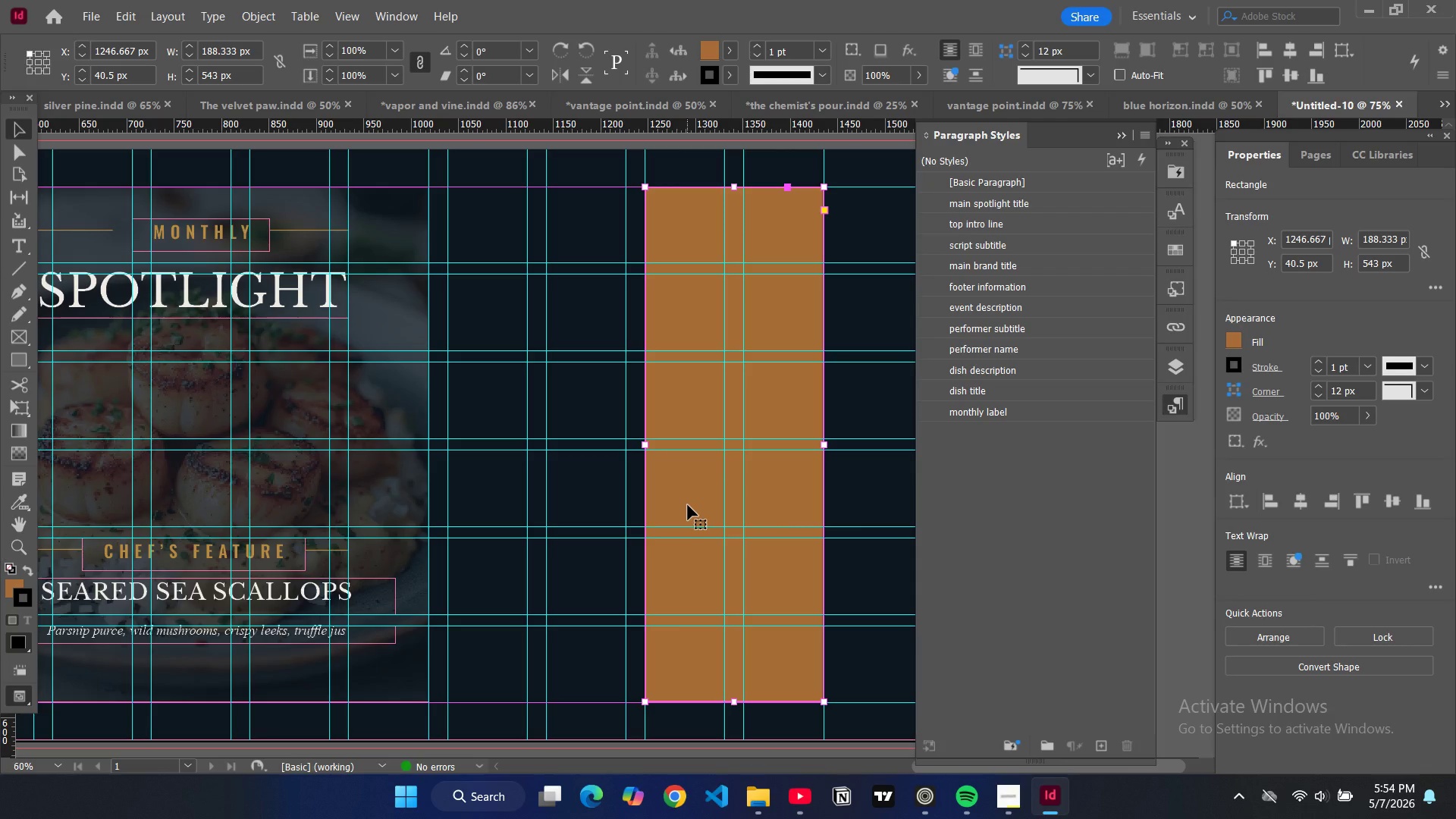 
key(Control+C)
 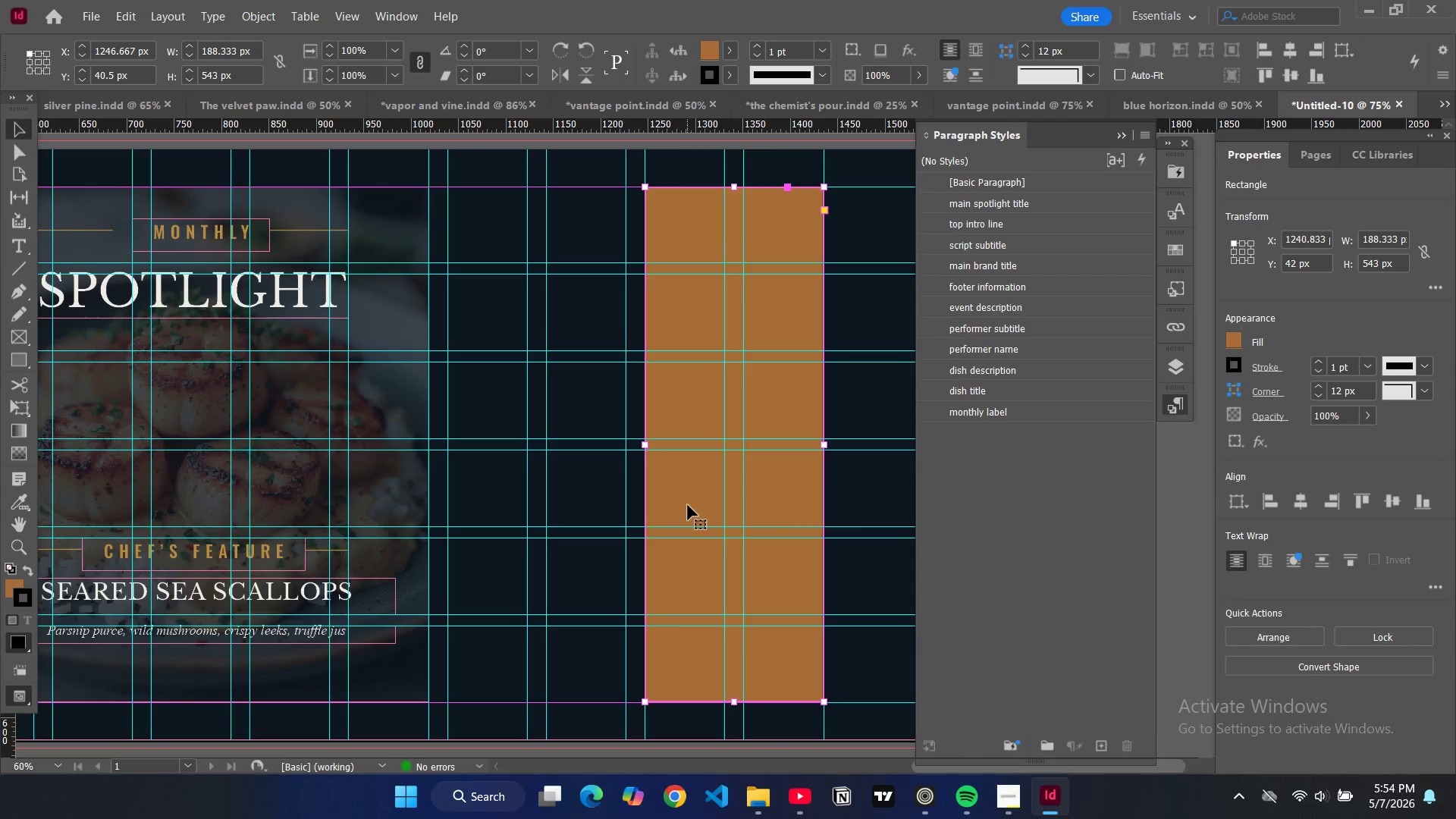 
key(Control+V)
 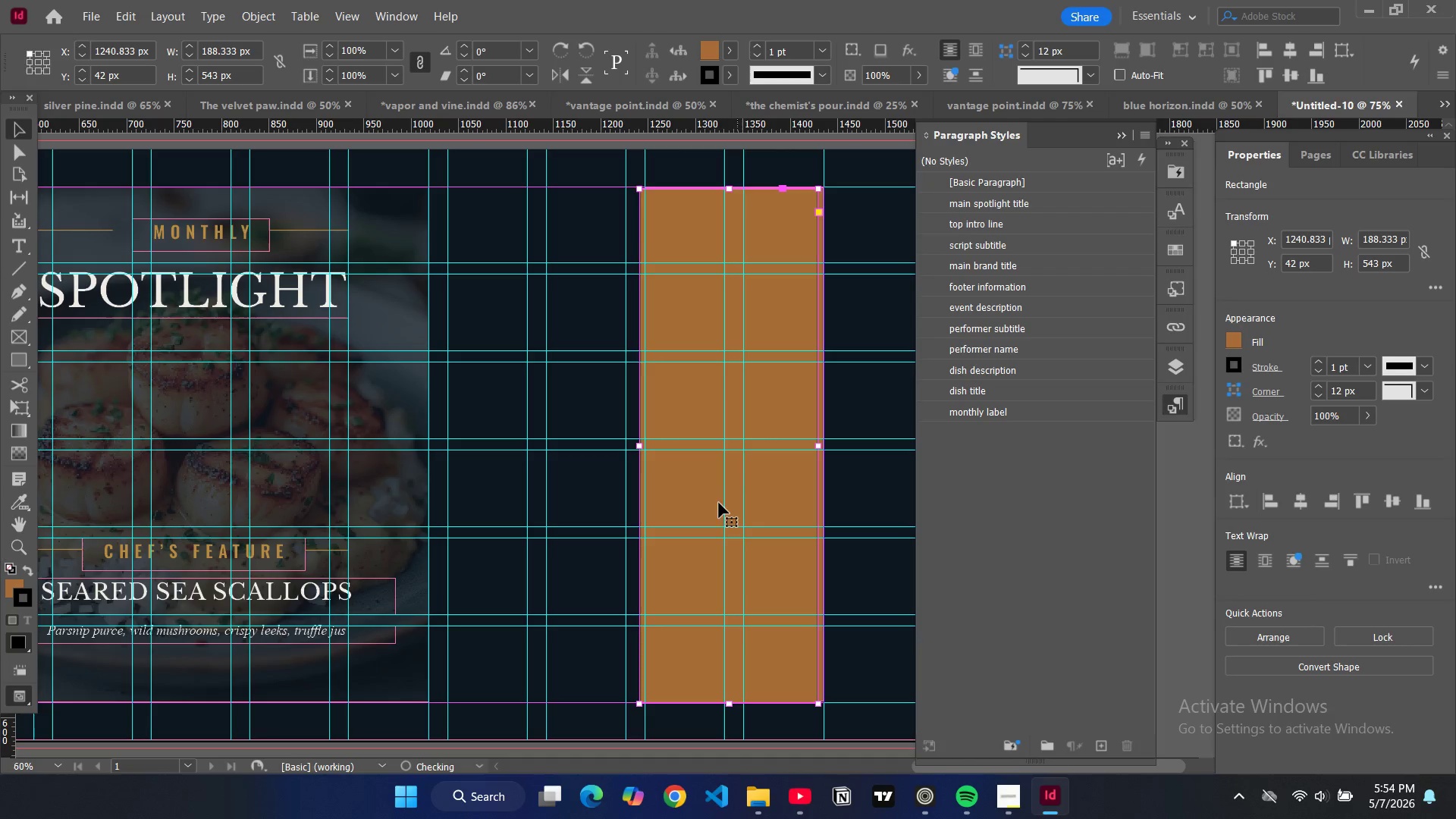 
left_click_drag(start_coordinate=[719, 503], to_coordinate=[508, 499])
 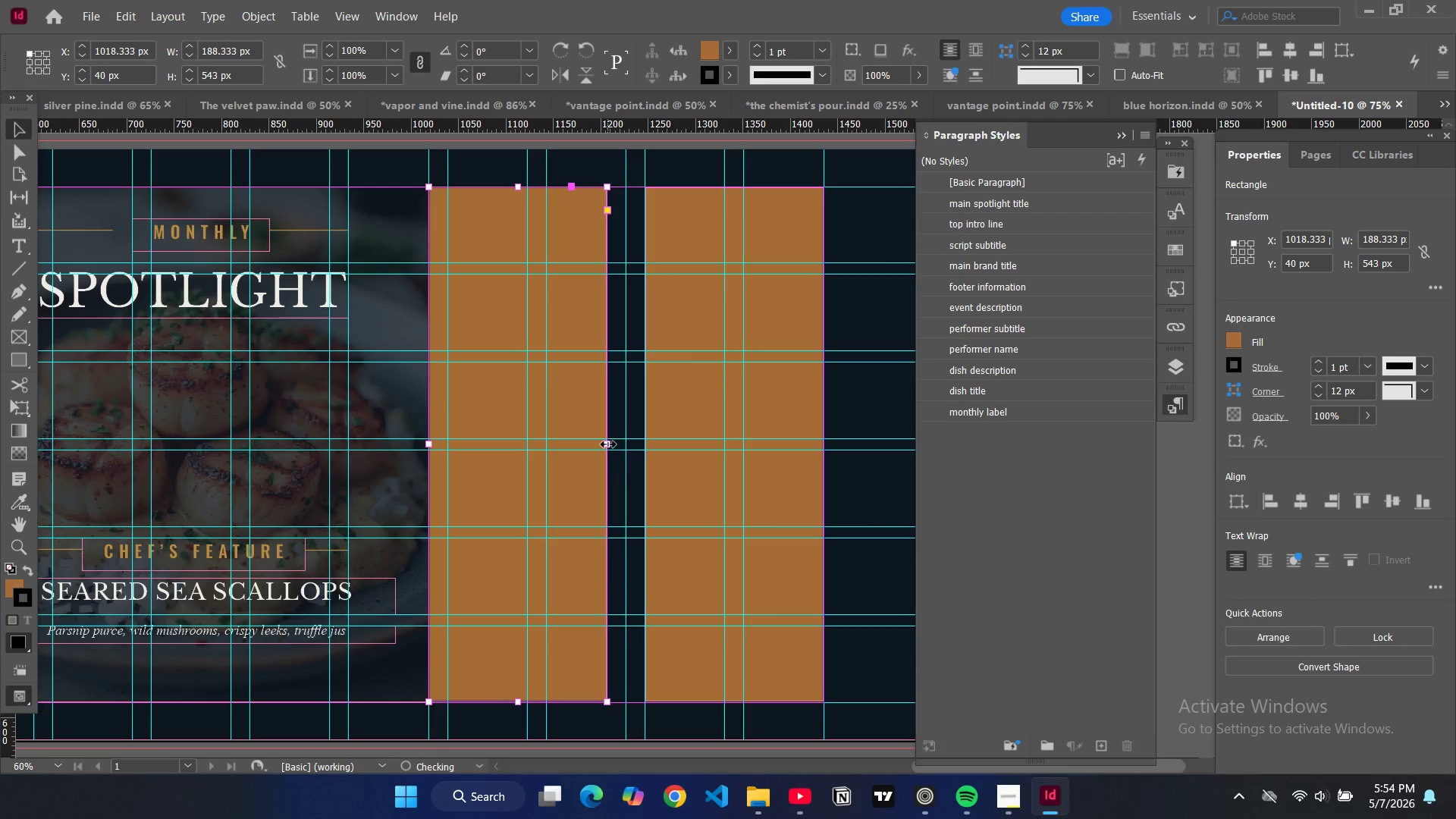 
left_click_drag(start_coordinate=[608, 444], to_coordinate=[643, 451])
 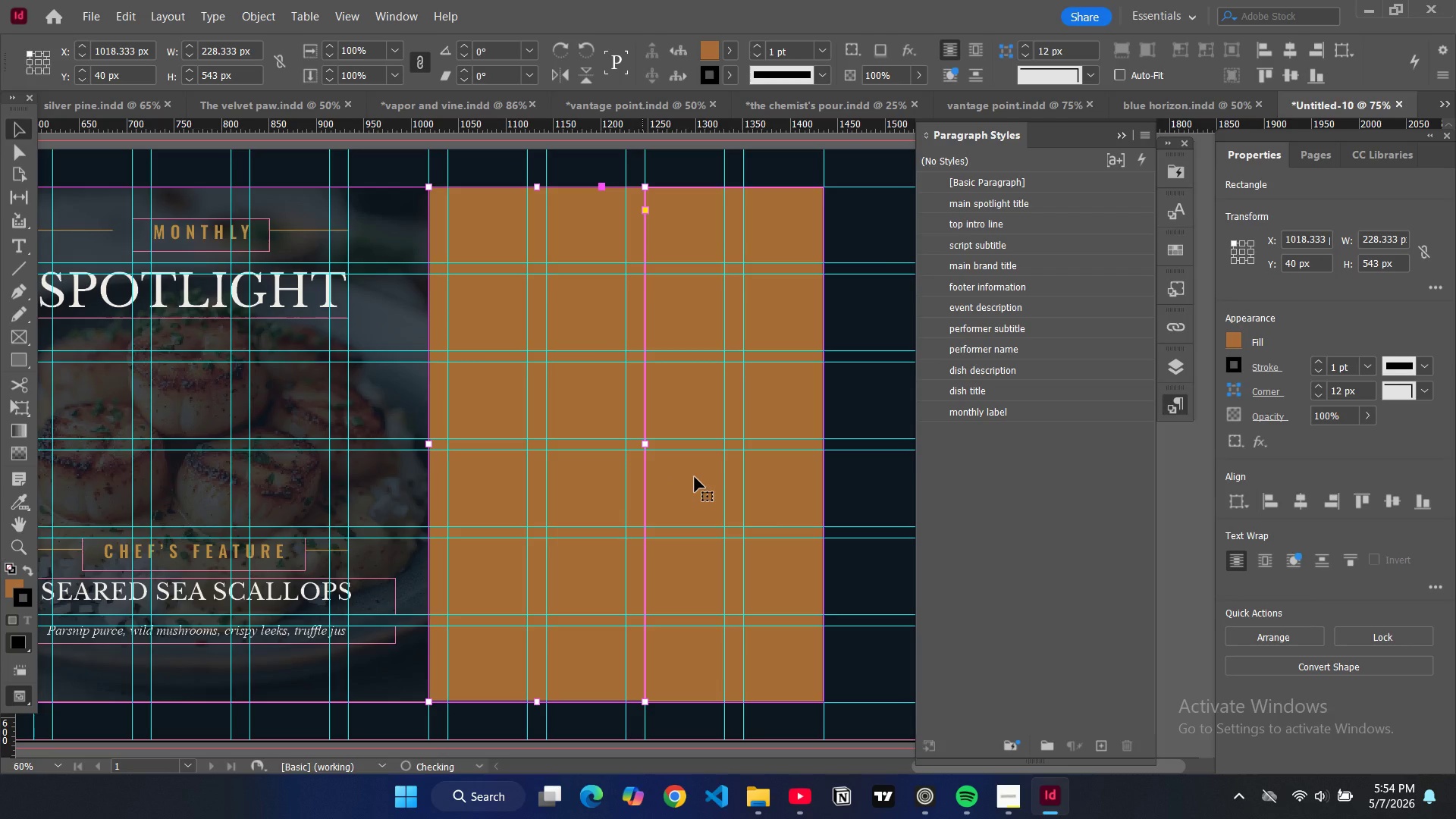 
left_click([695, 477])
 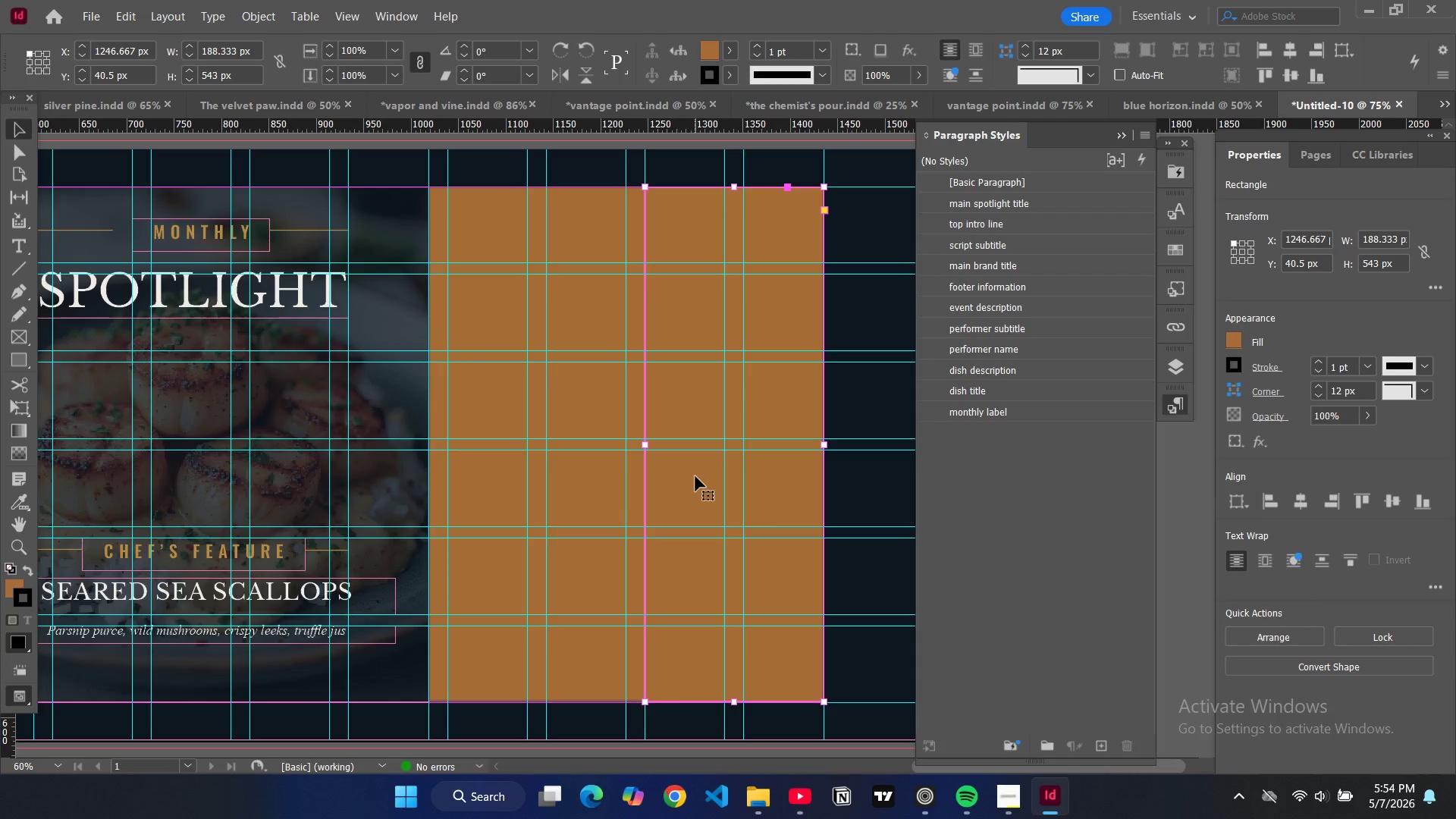 
key(Control+D)
 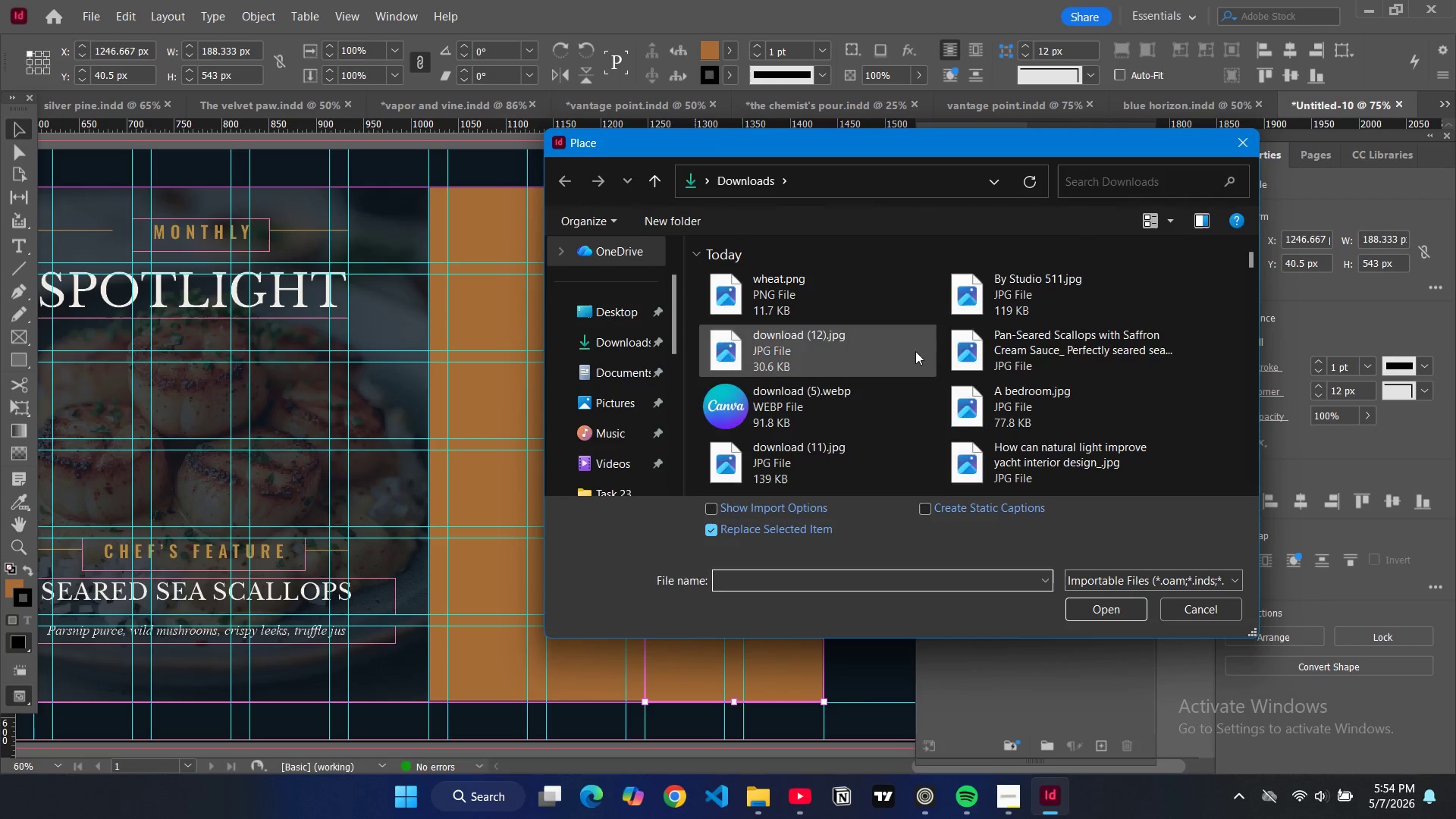 
left_click([996, 305])
 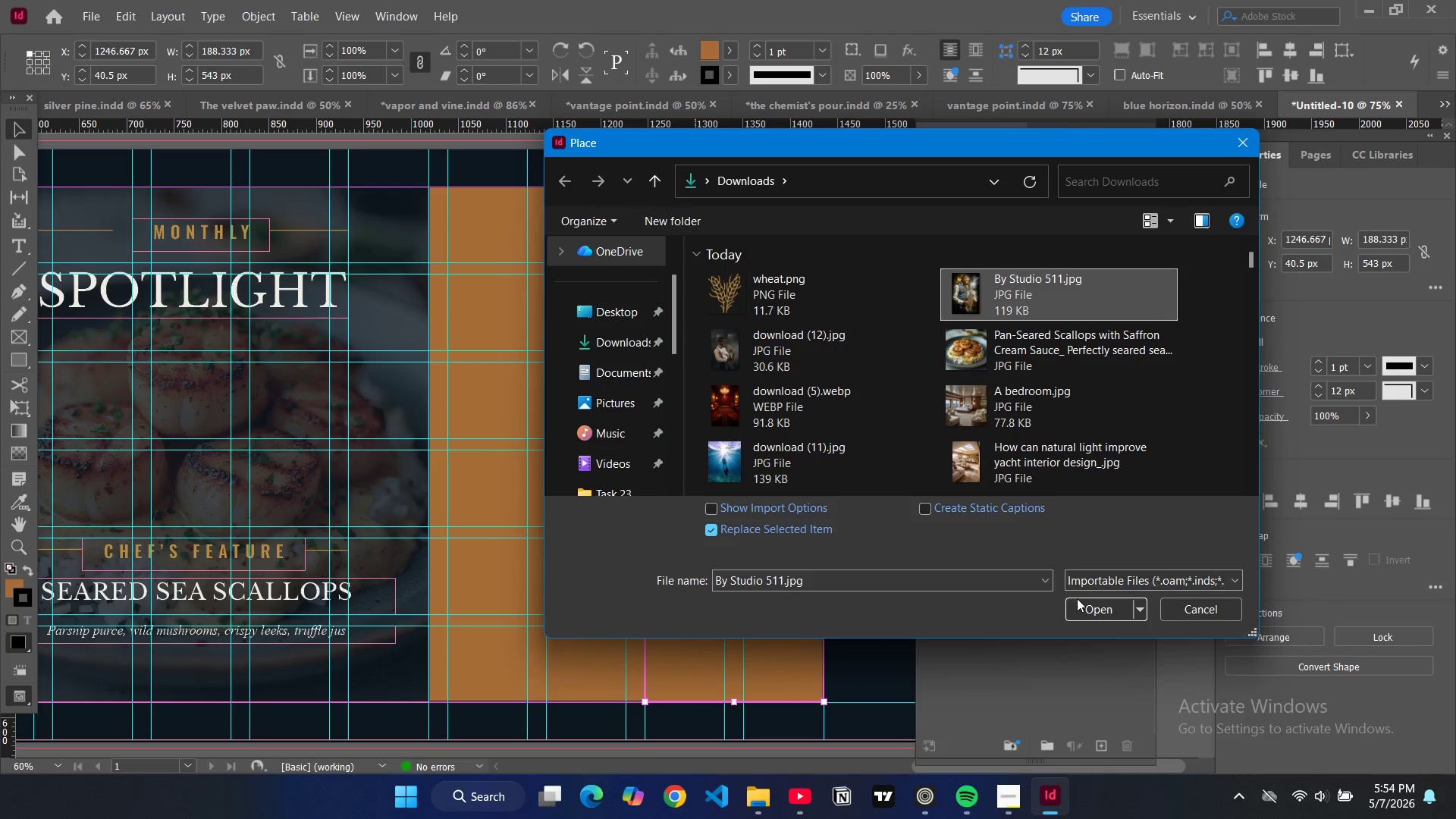 
left_click([1084, 606])
 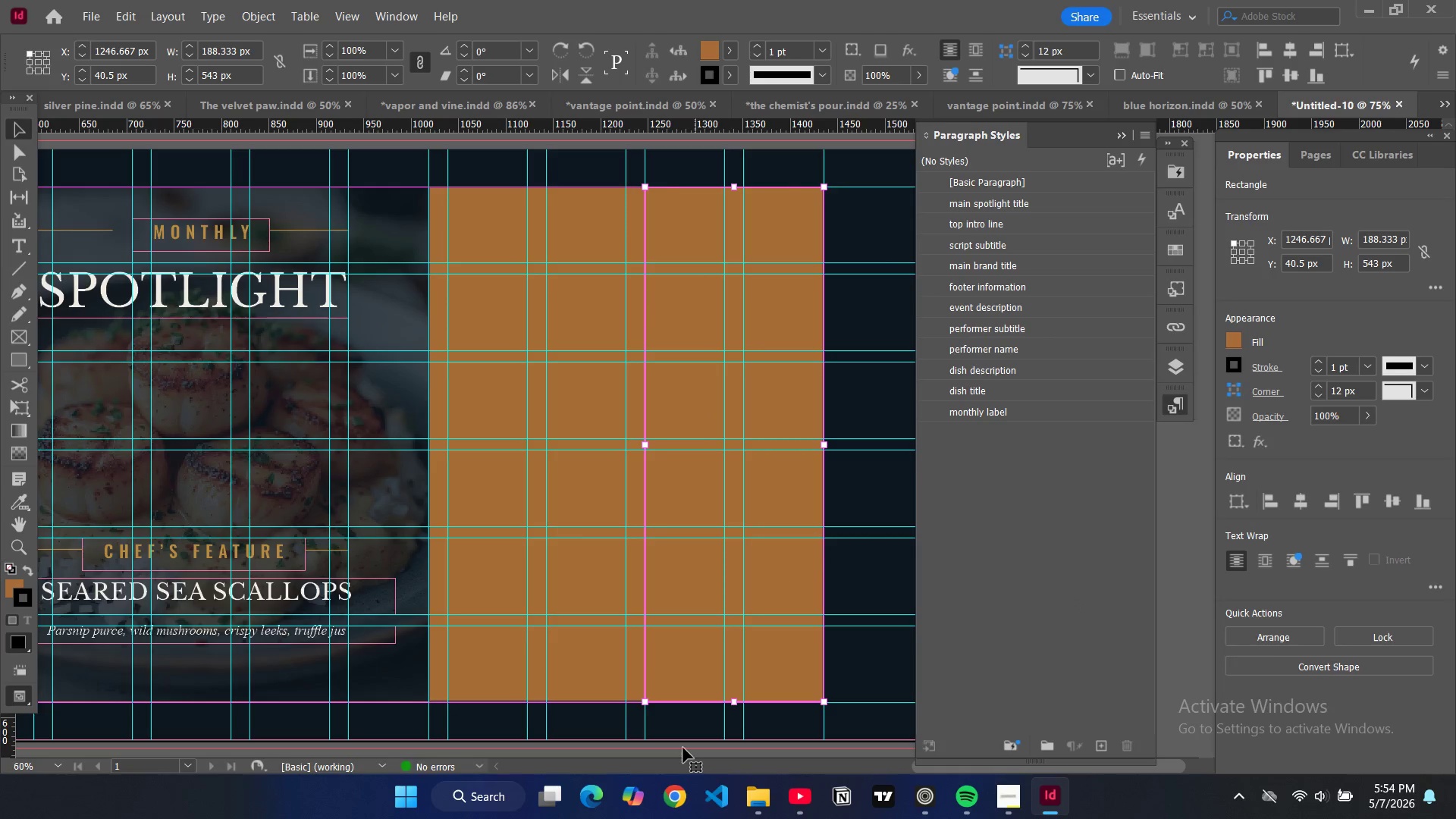 
hold_key(key=ShiftLeft, duration=1.53)
 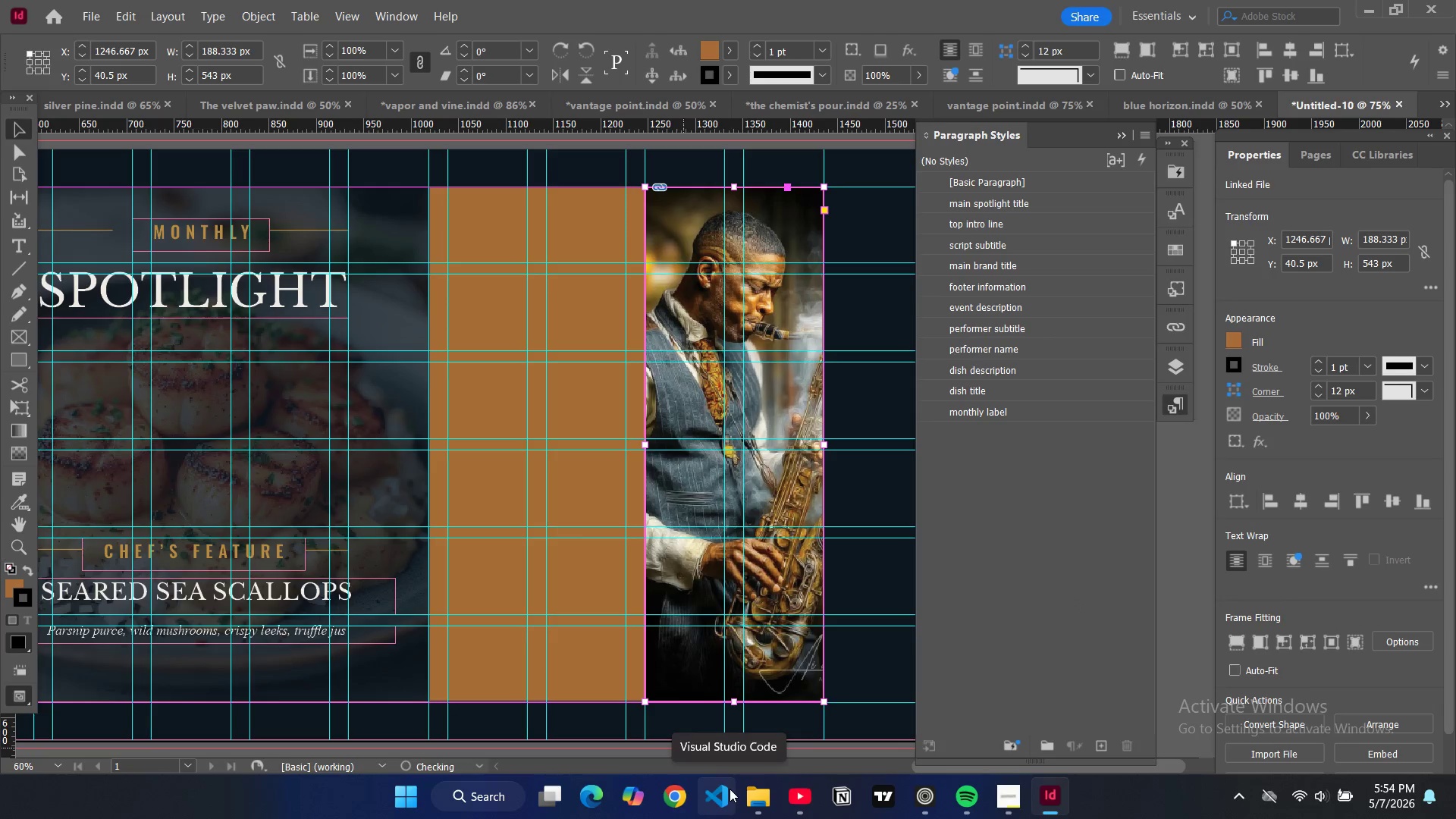 
key(Alt+Control+Shift+AltLeft)
 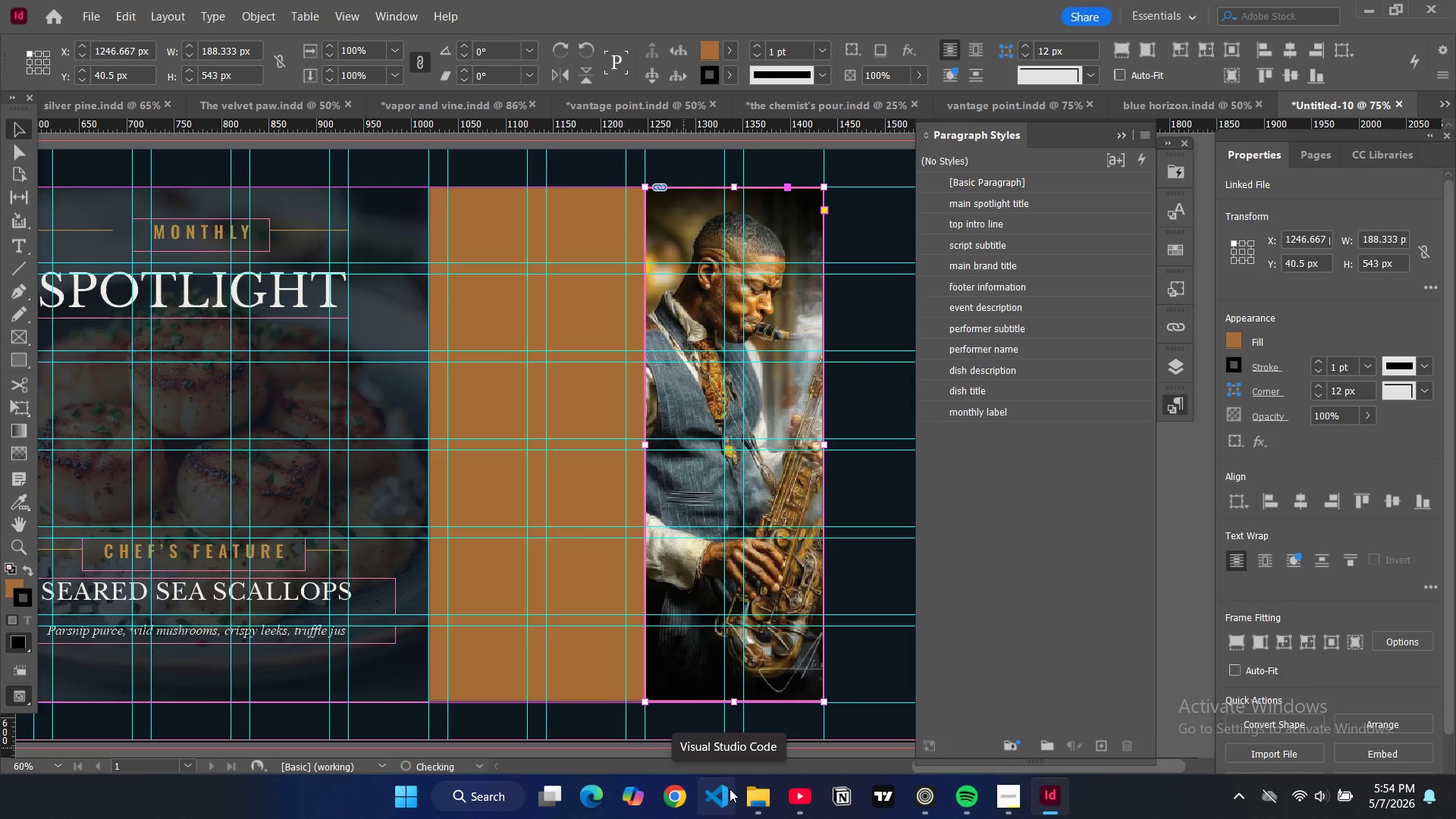 
key(Alt+Control+Shift+C)
 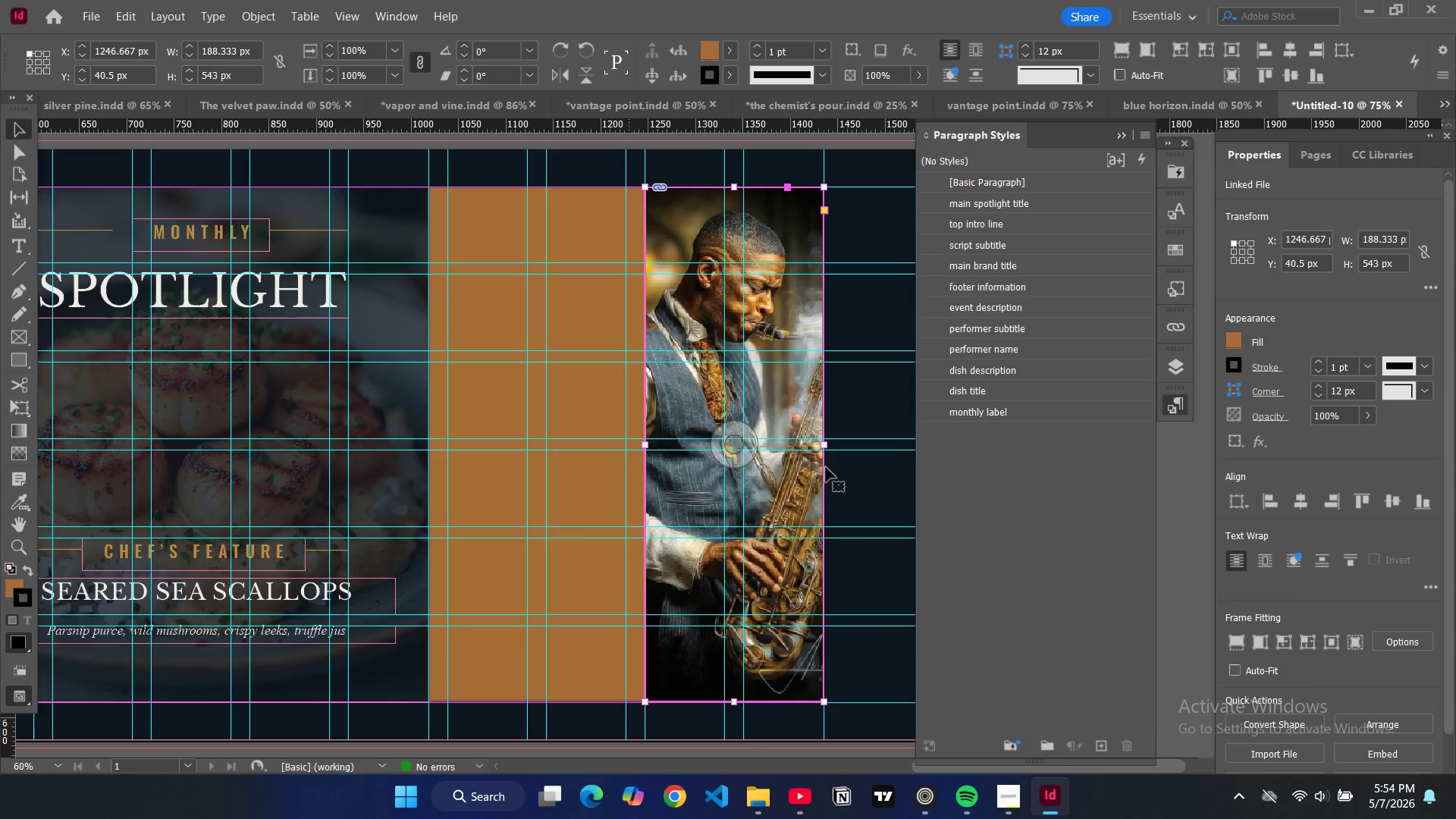 
left_click([956, 529])
 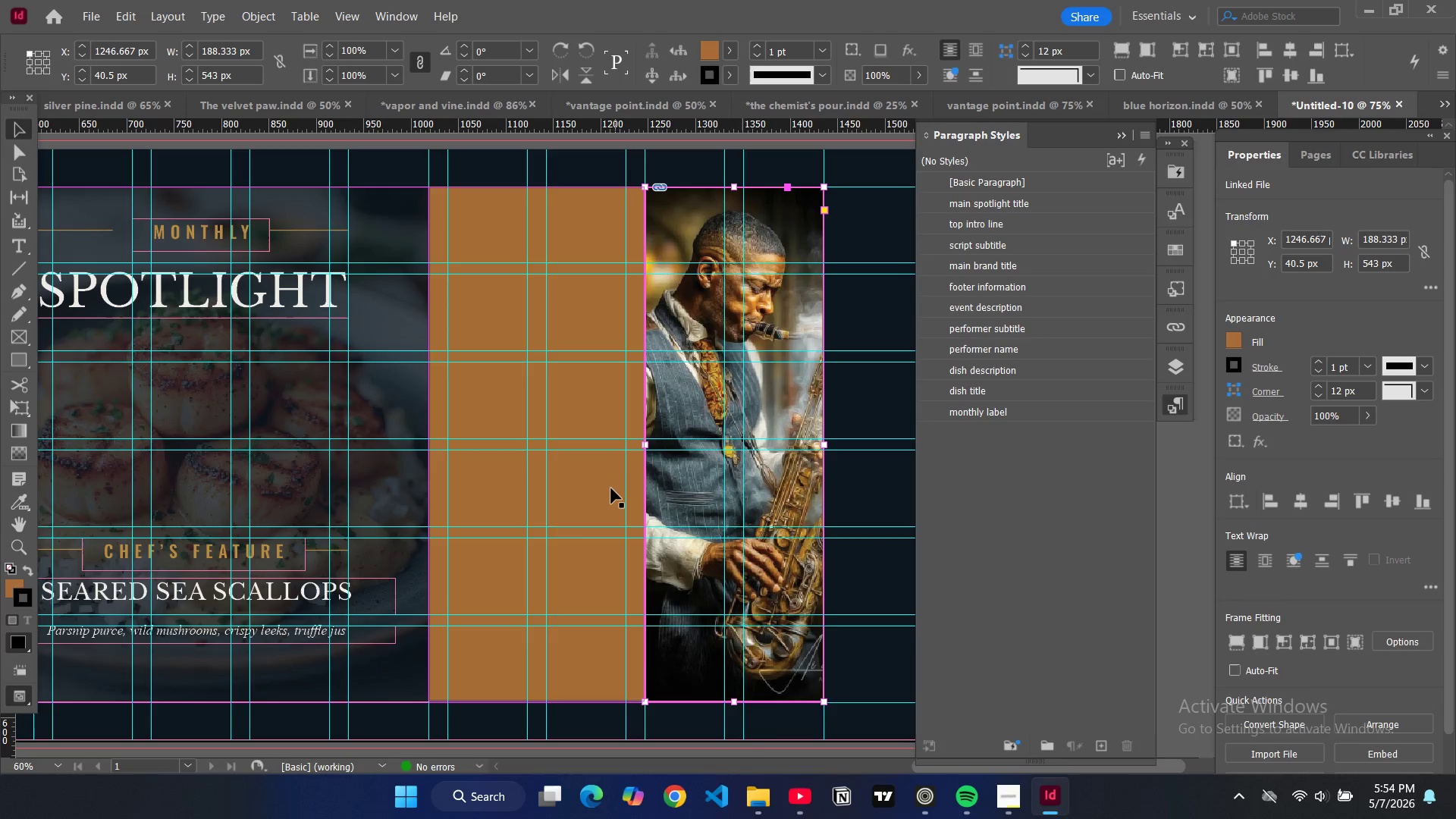 
left_click([608, 490])
 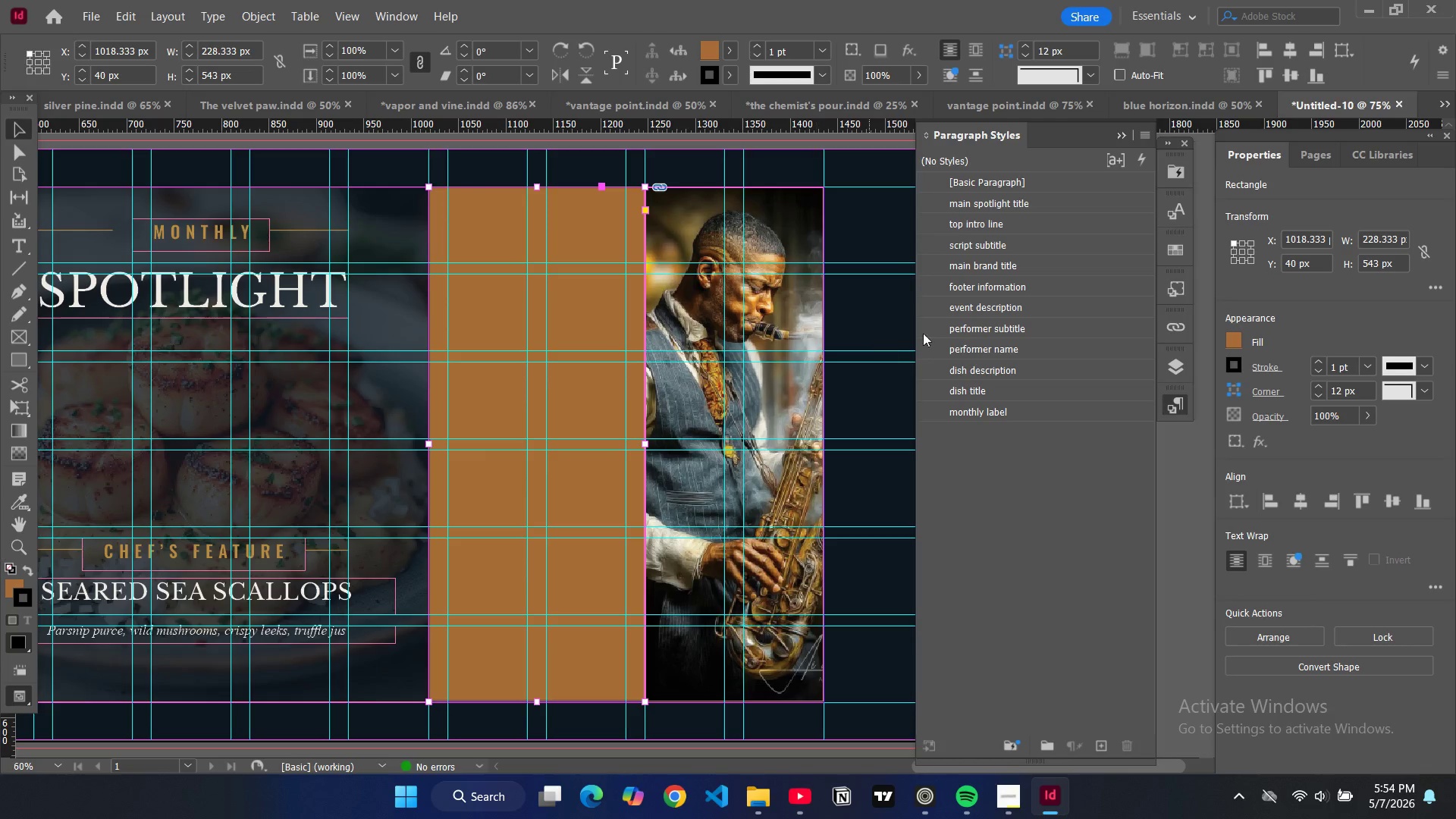 
left_click([1238, 341])
 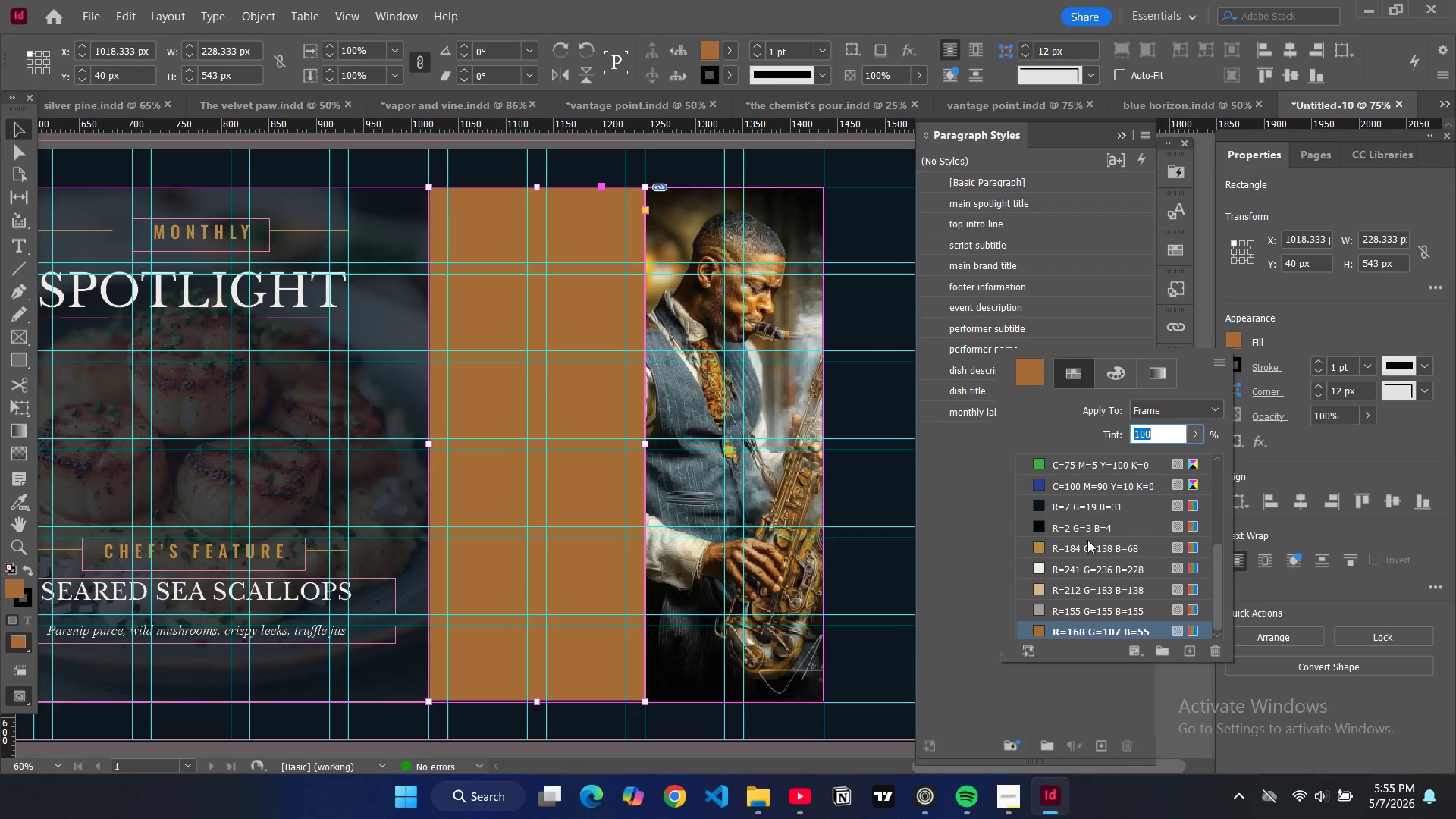 
left_click([1038, 525])
 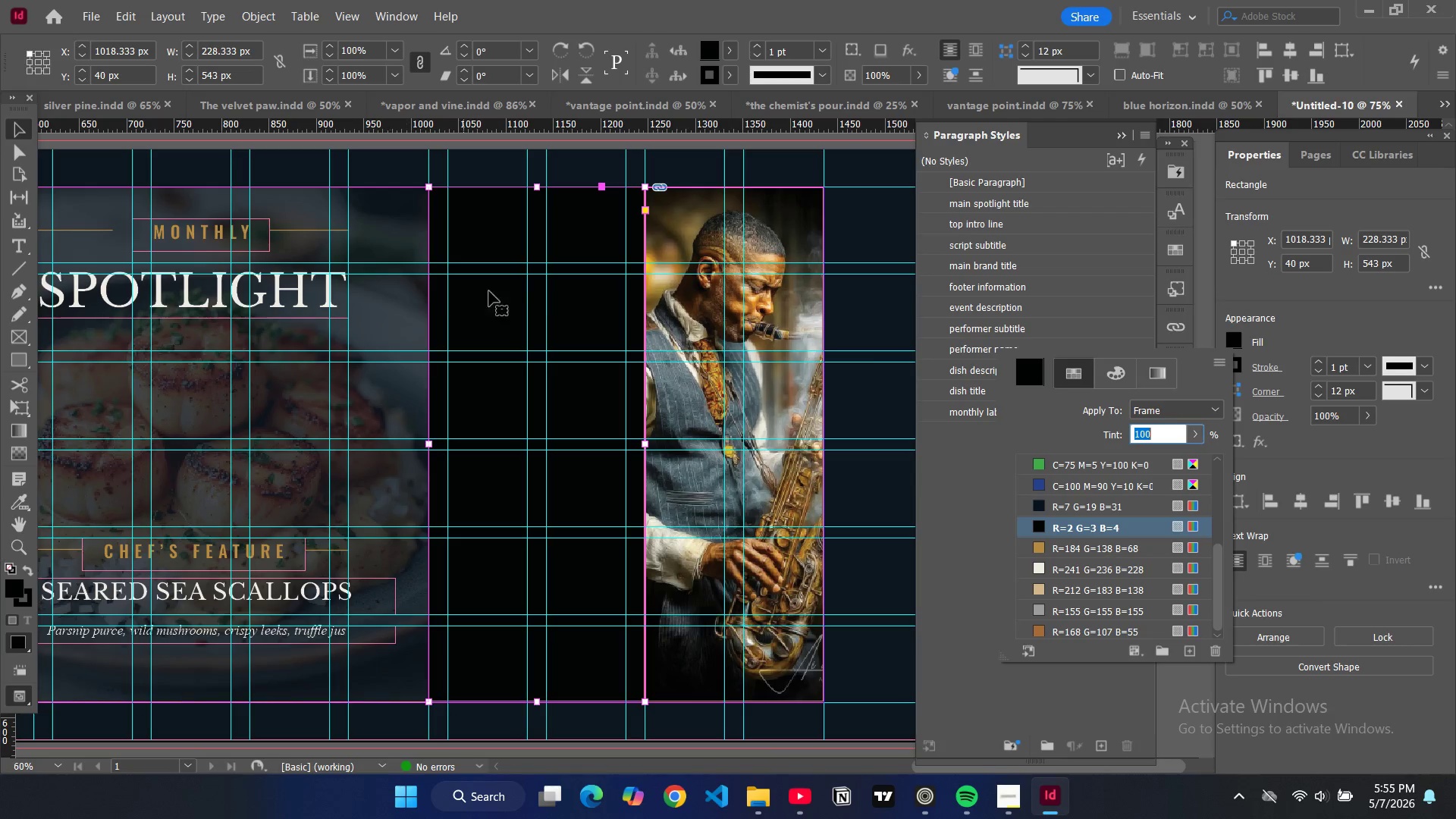 
wait(8.03)
 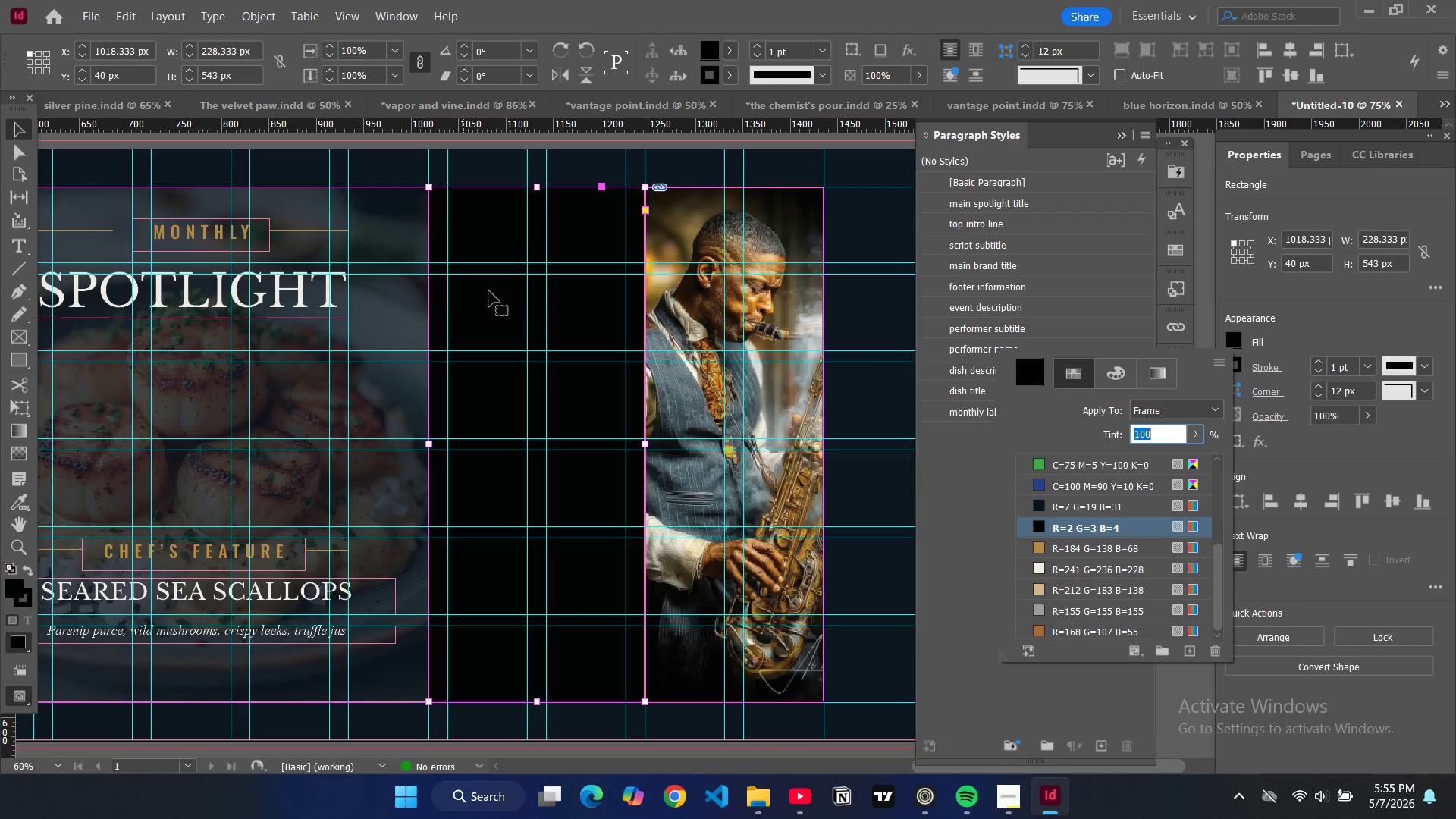 
left_click_drag(start_coordinate=[646, 446], to_coordinate=[815, 458])
 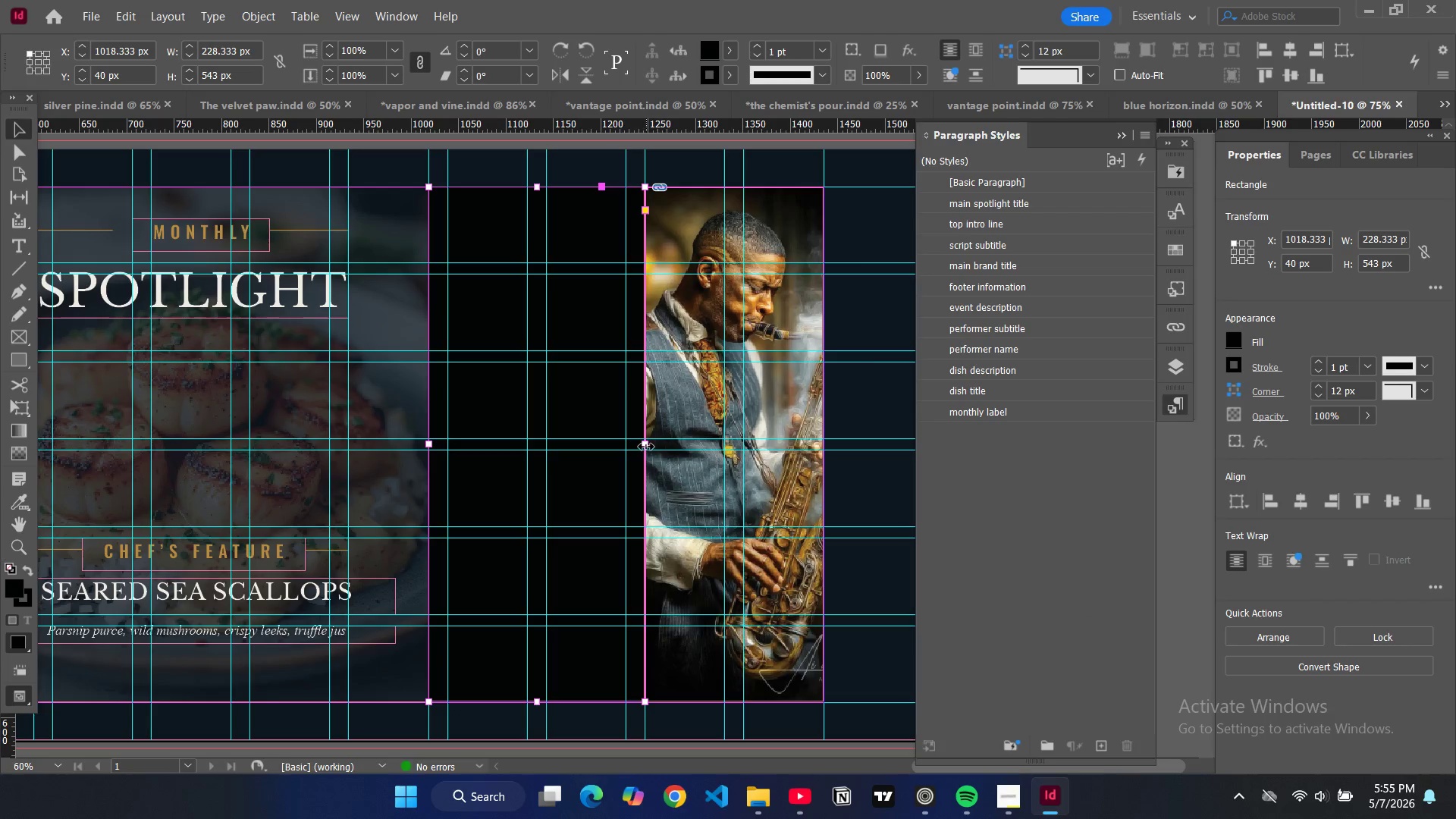 
left_click_drag(start_coordinate=[646, 447], to_coordinate=[824, 457])
 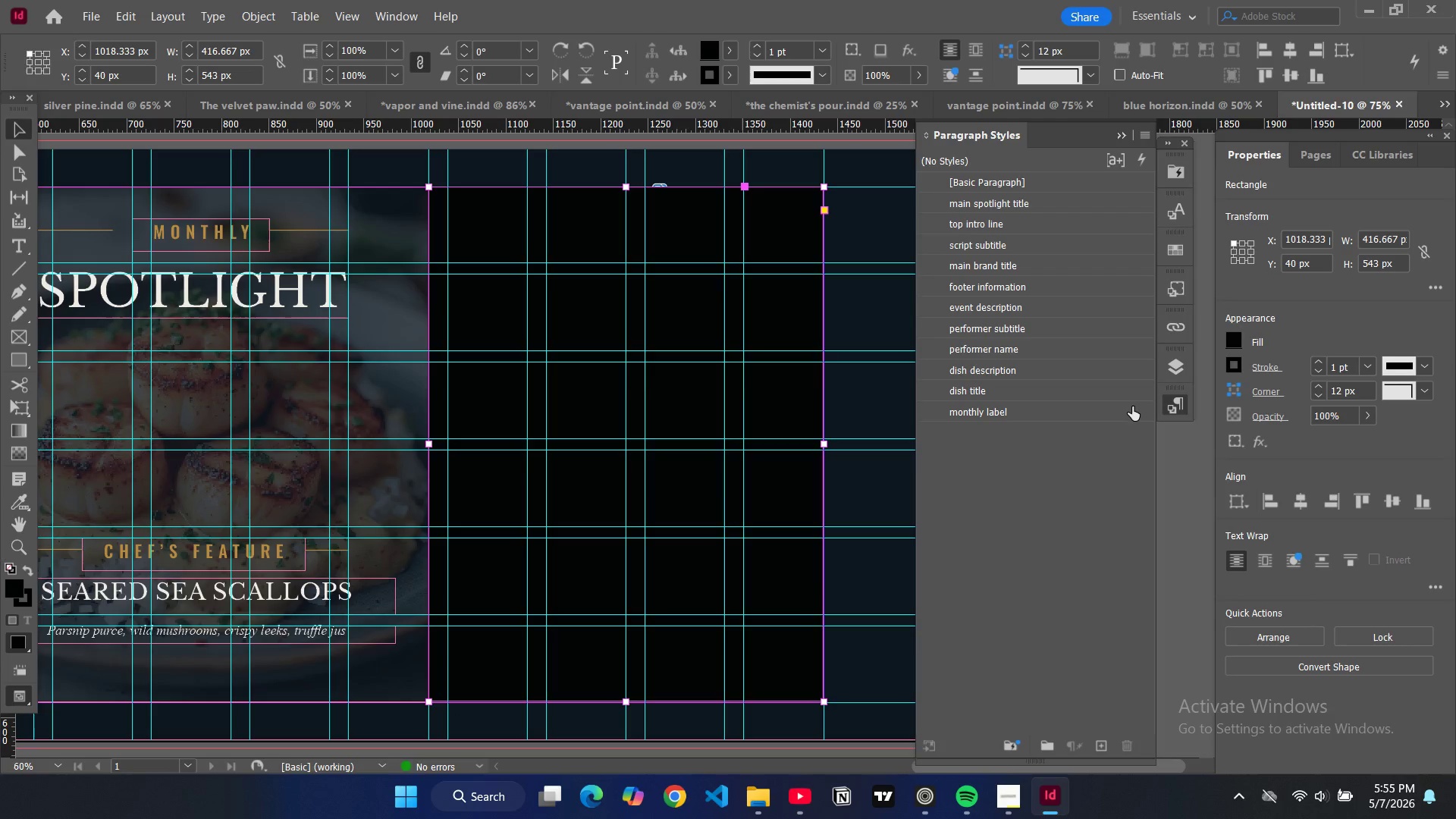 
key(Control+ControlLeft)
 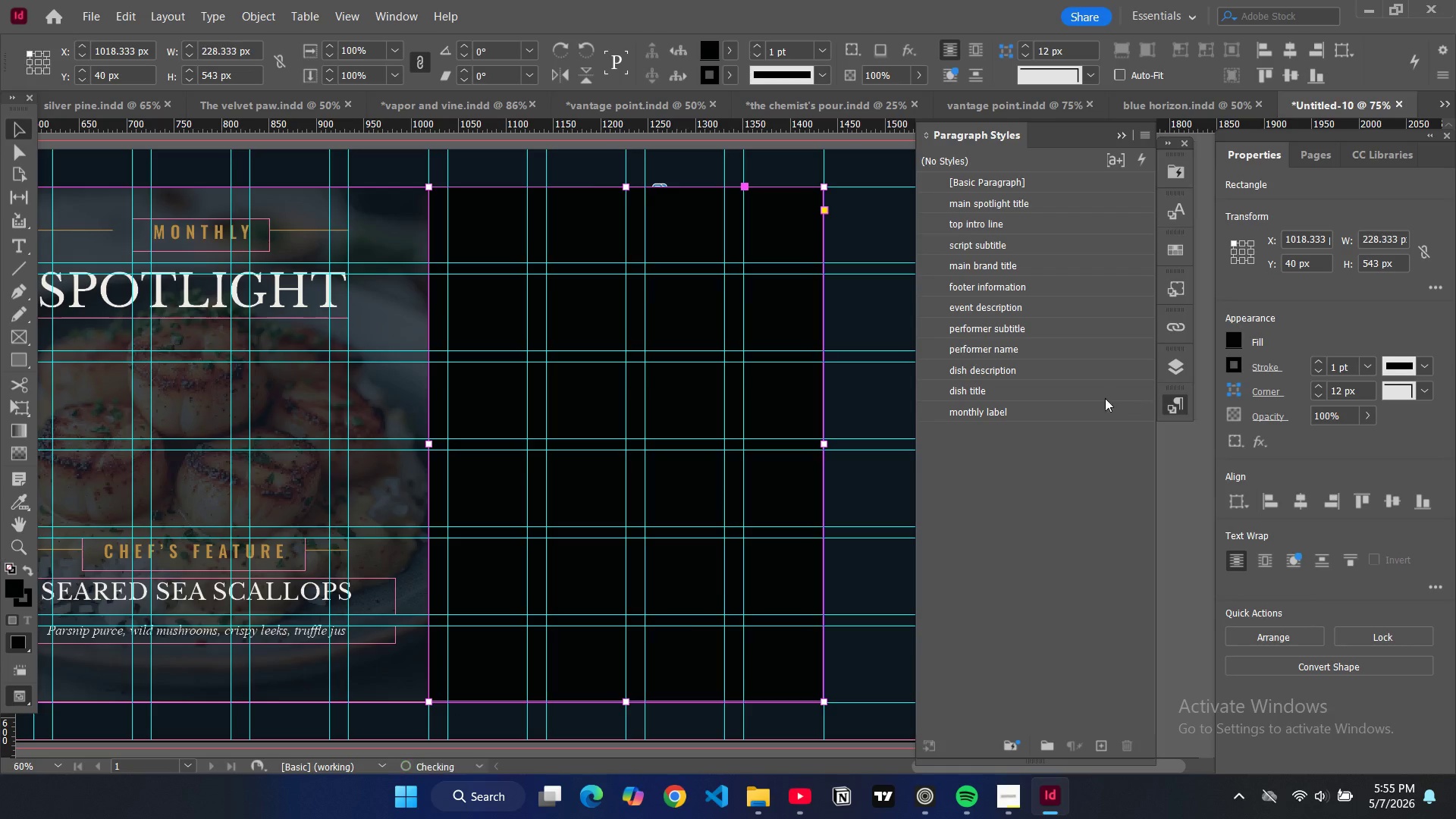 
key(Control+Z)
 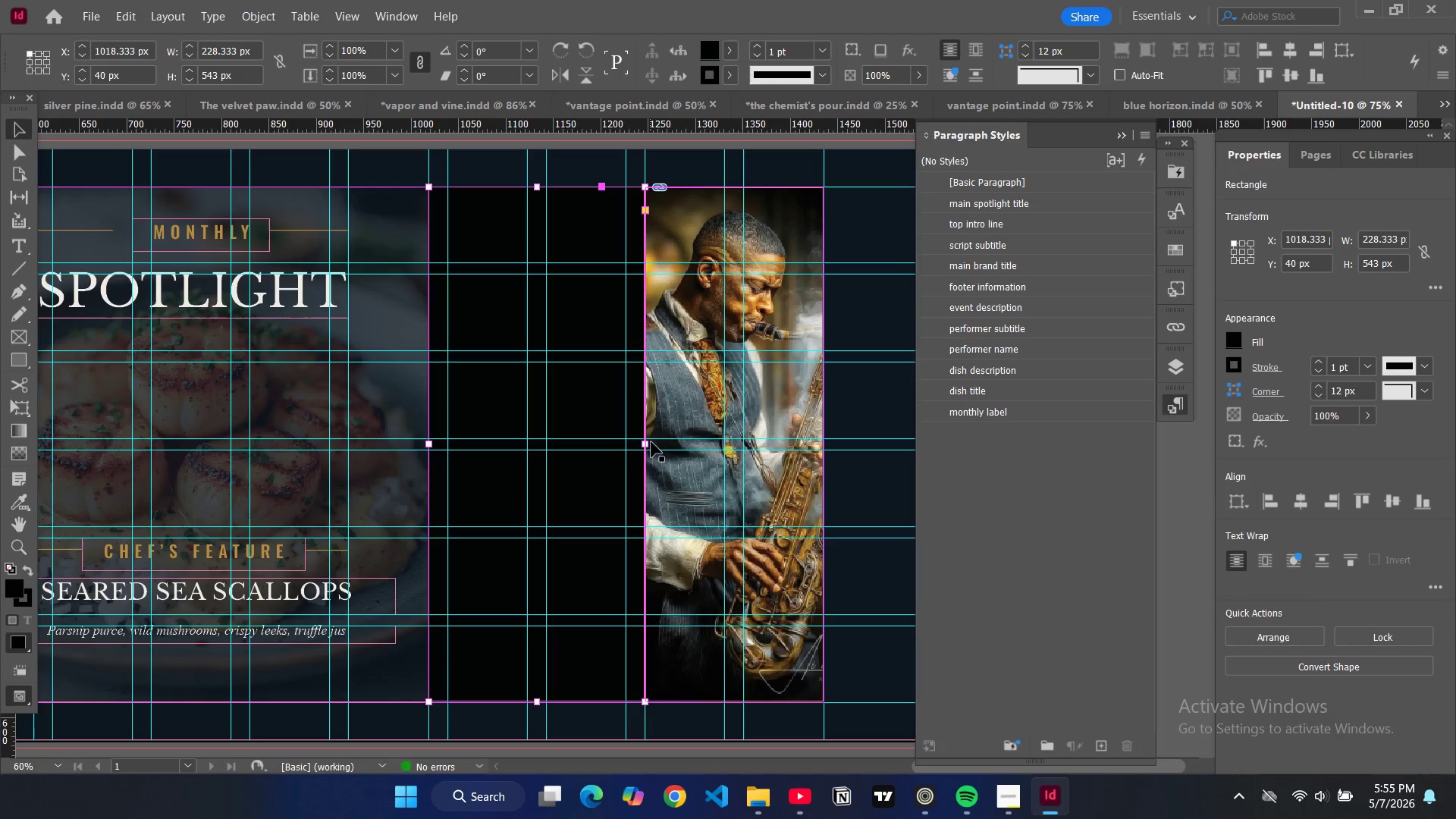 
wait(7.77)
 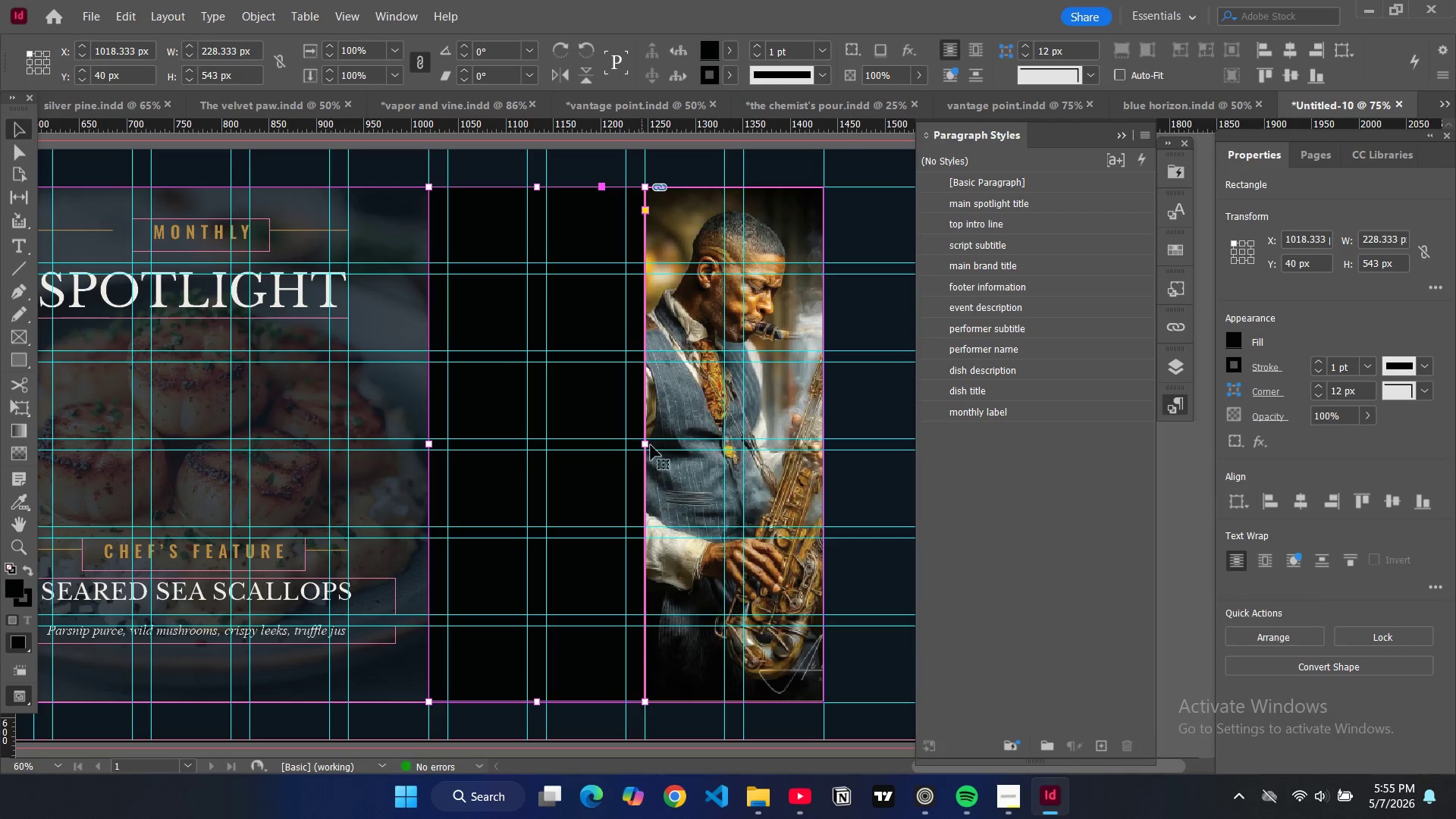 
left_click([14, 359])
 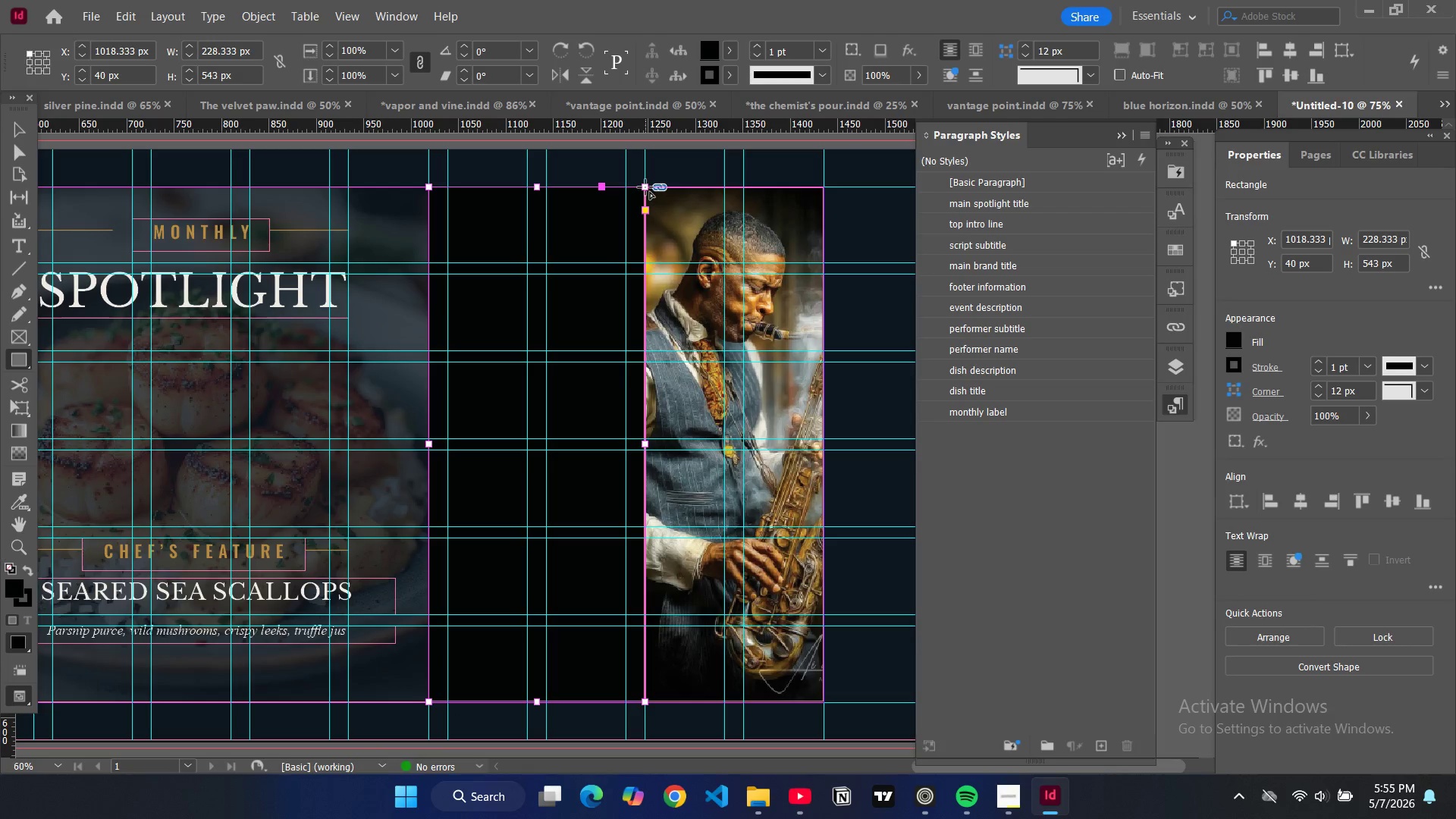 
left_click_drag(start_coordinate=[645, 187], to_coordinate=[820, 701])
 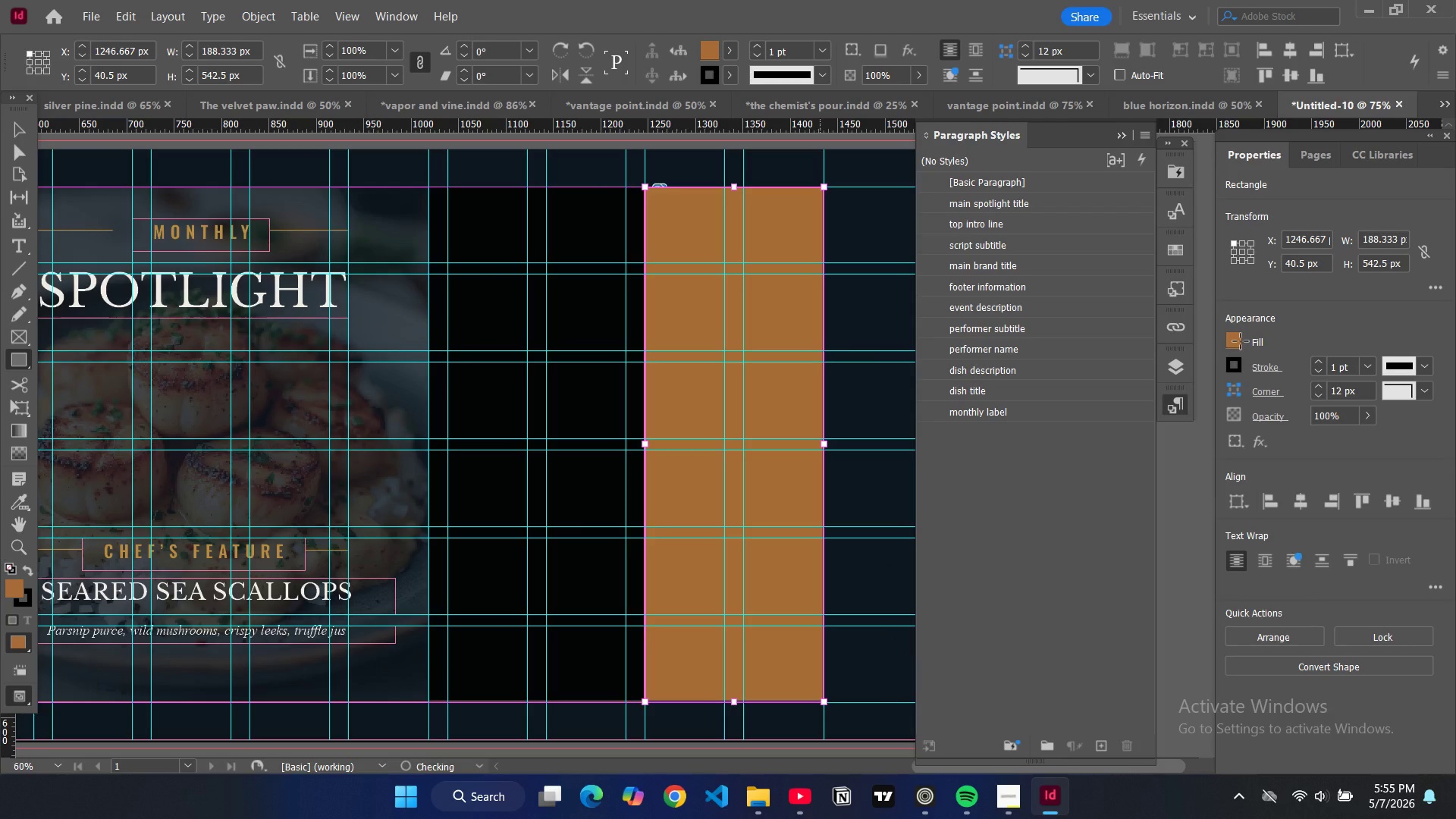 
left_click([1236, 341])
 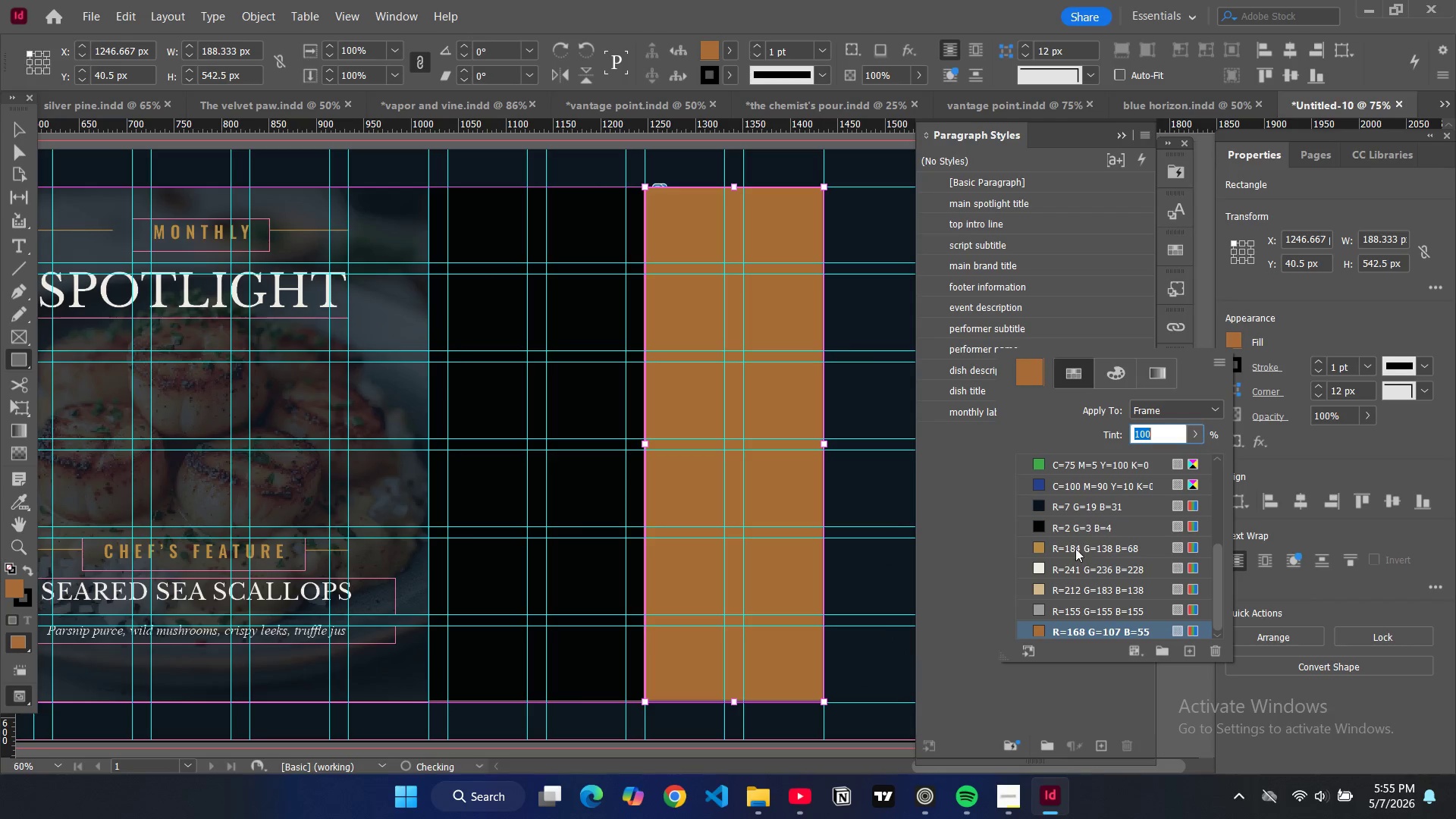 
left_click([1038, 524])
 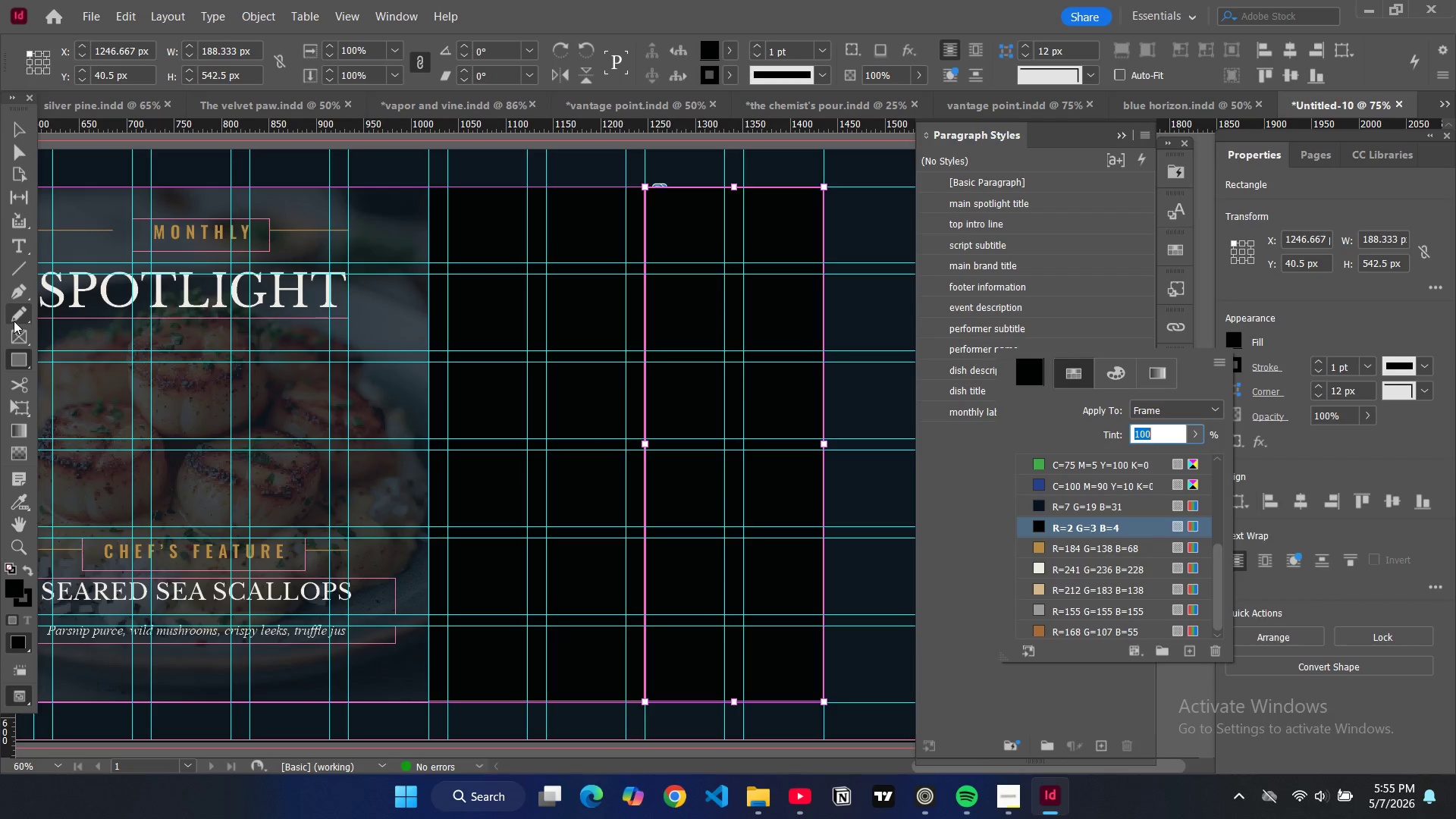 
left_click([19, 270])
 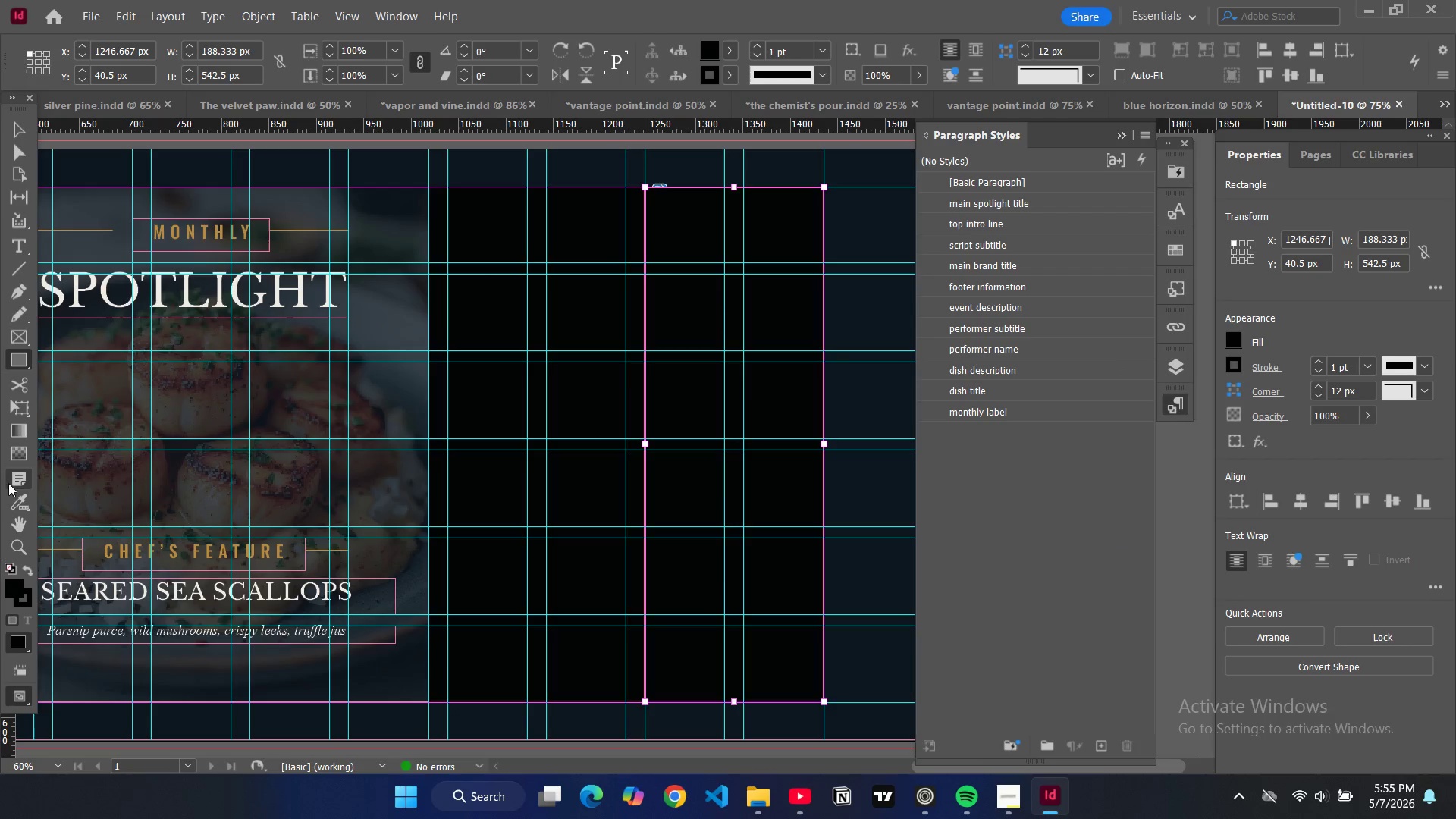 
left_click([21, 448])
 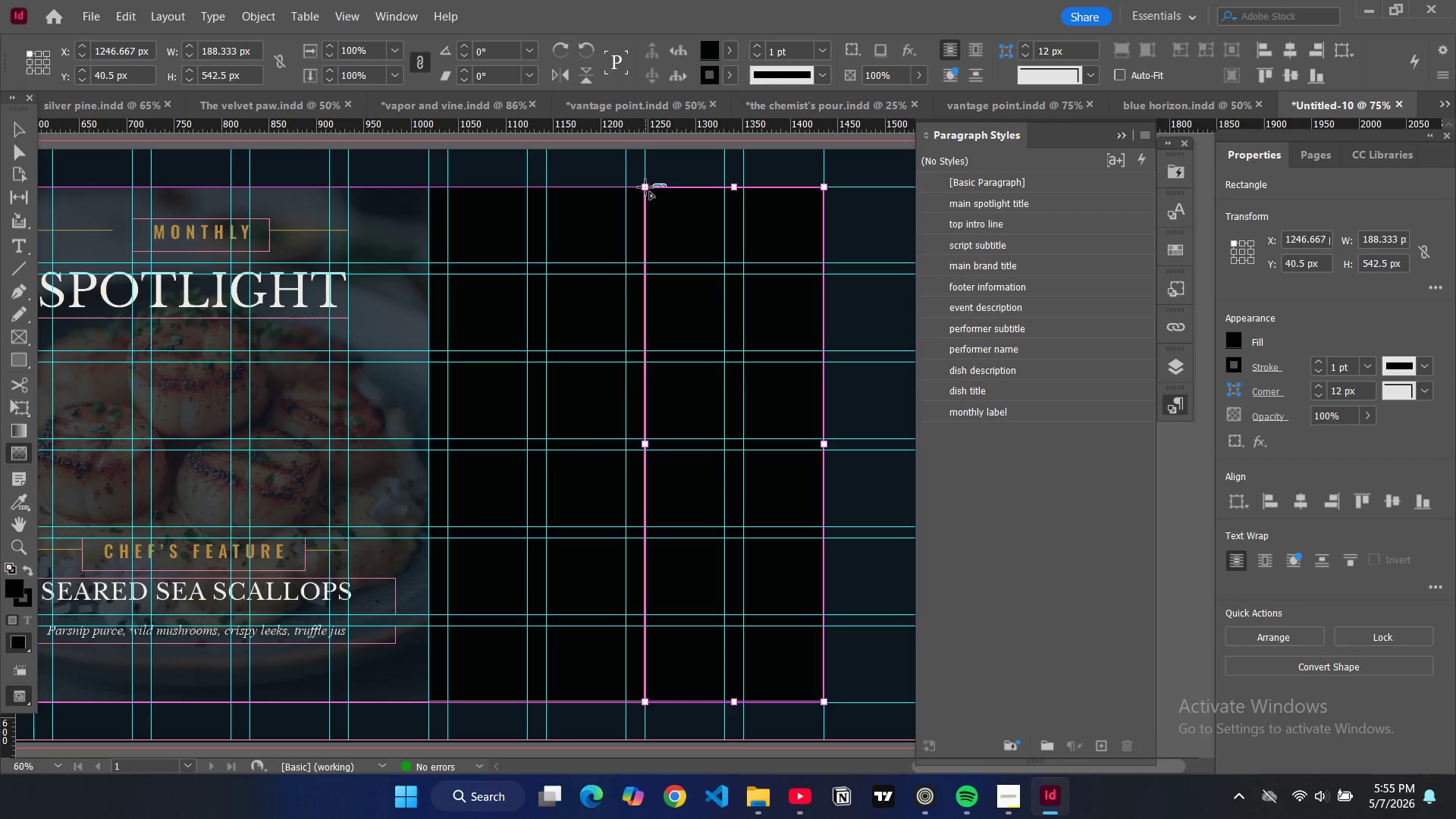 
left_click_drag(start_coordinate=[645, 187], to_coordinate=[824, 701])
 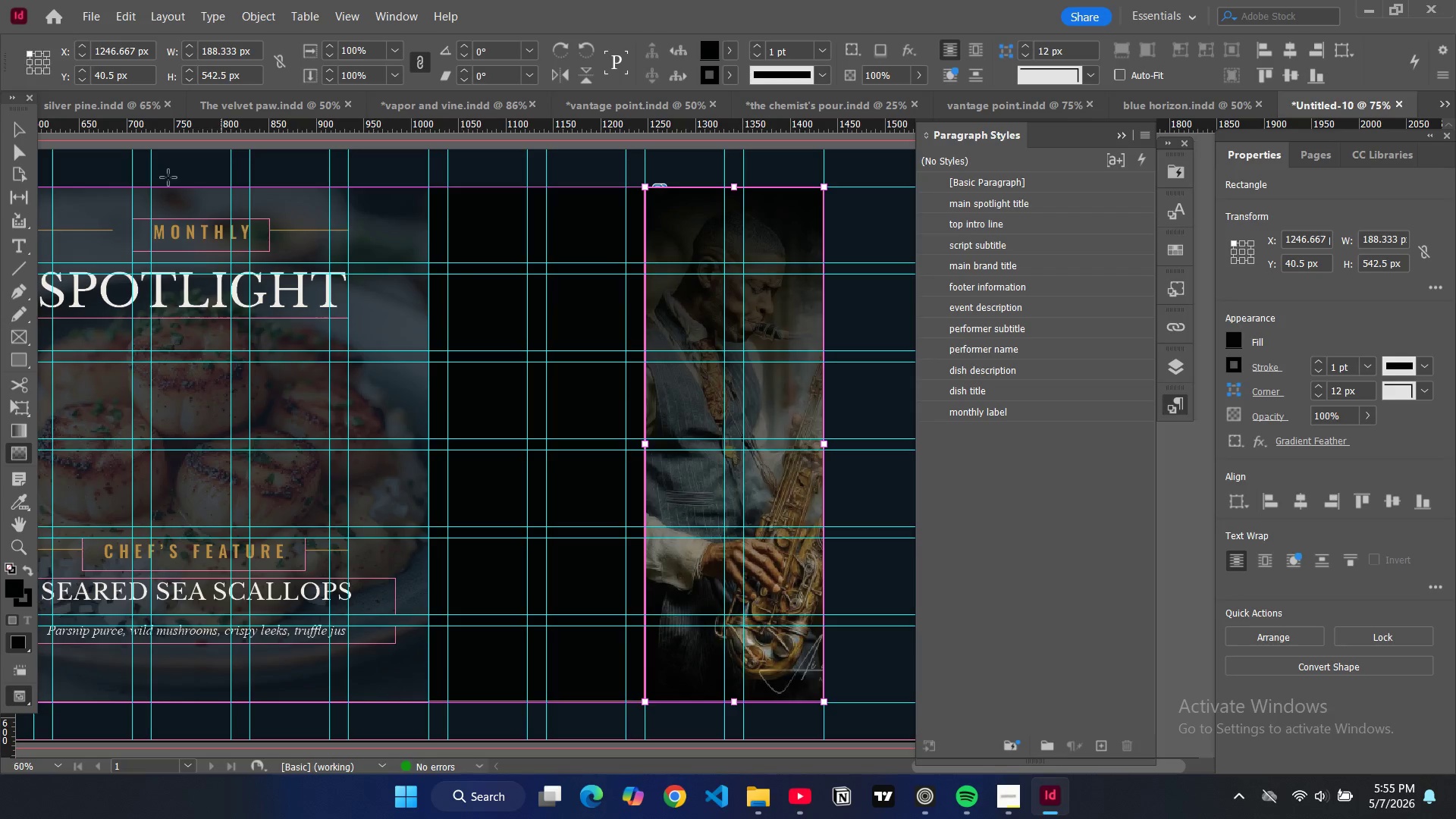 
left_click([10, 125])
 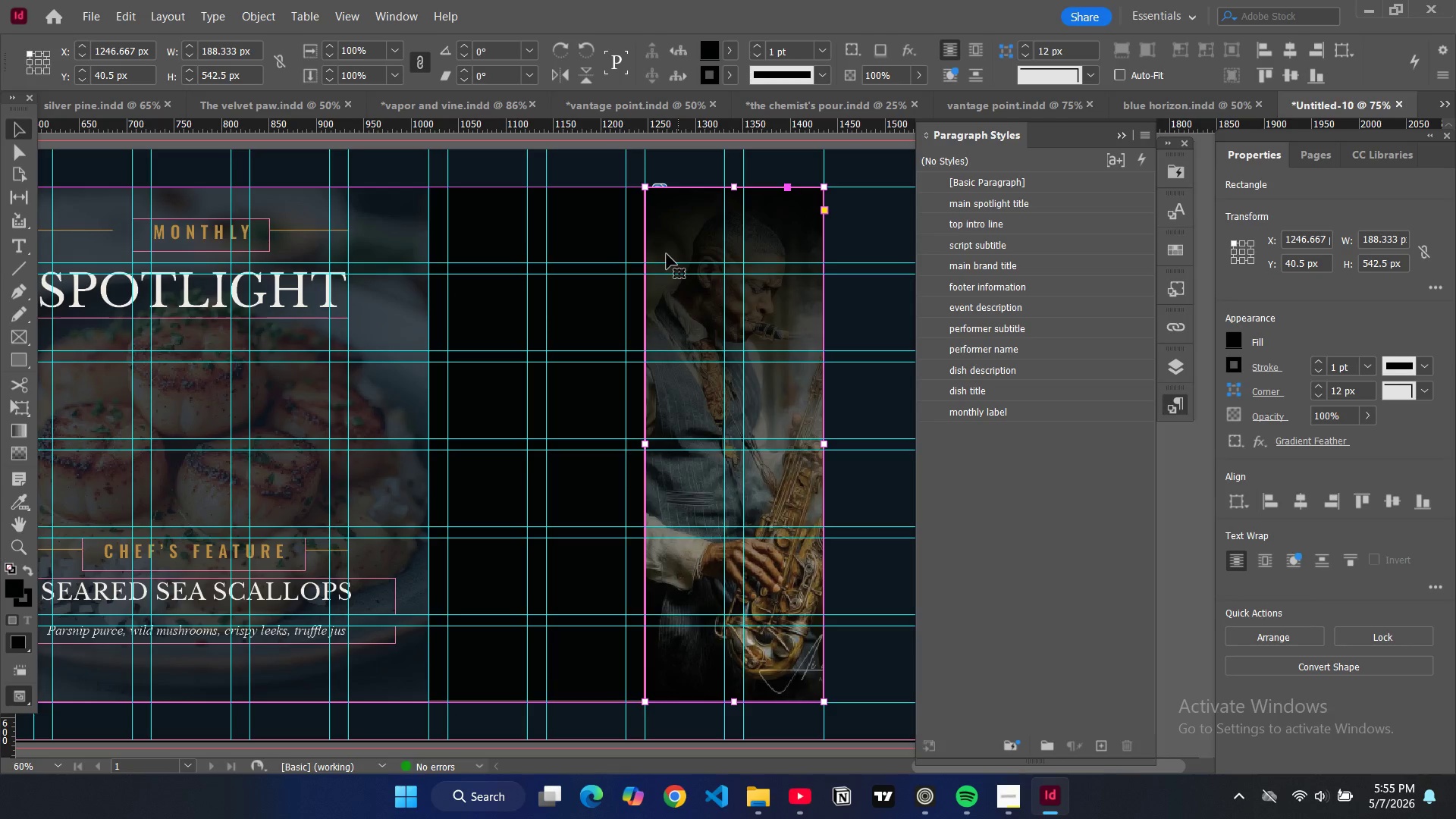 
wait(6.92)
 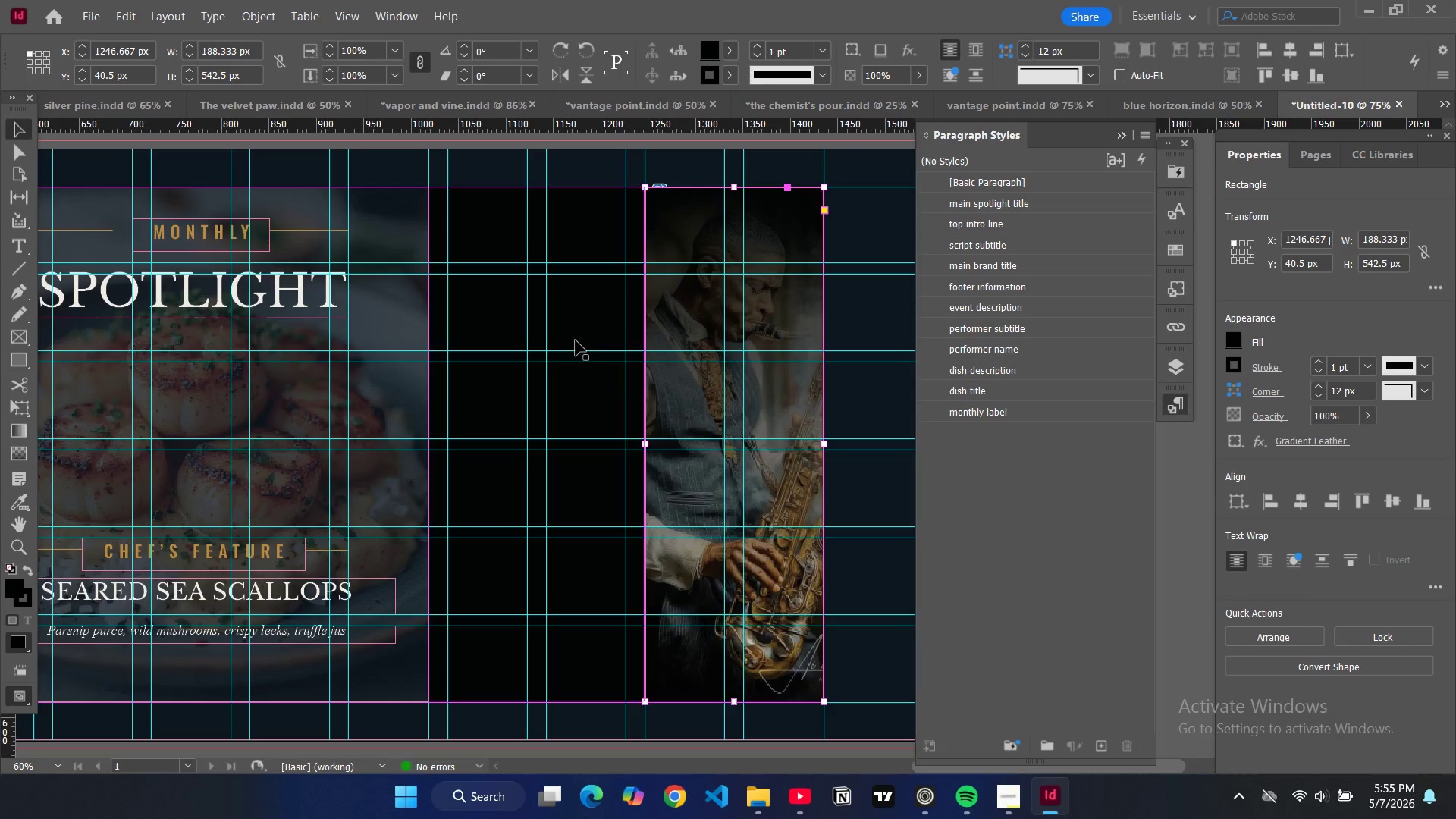 
key(Control+Z)
 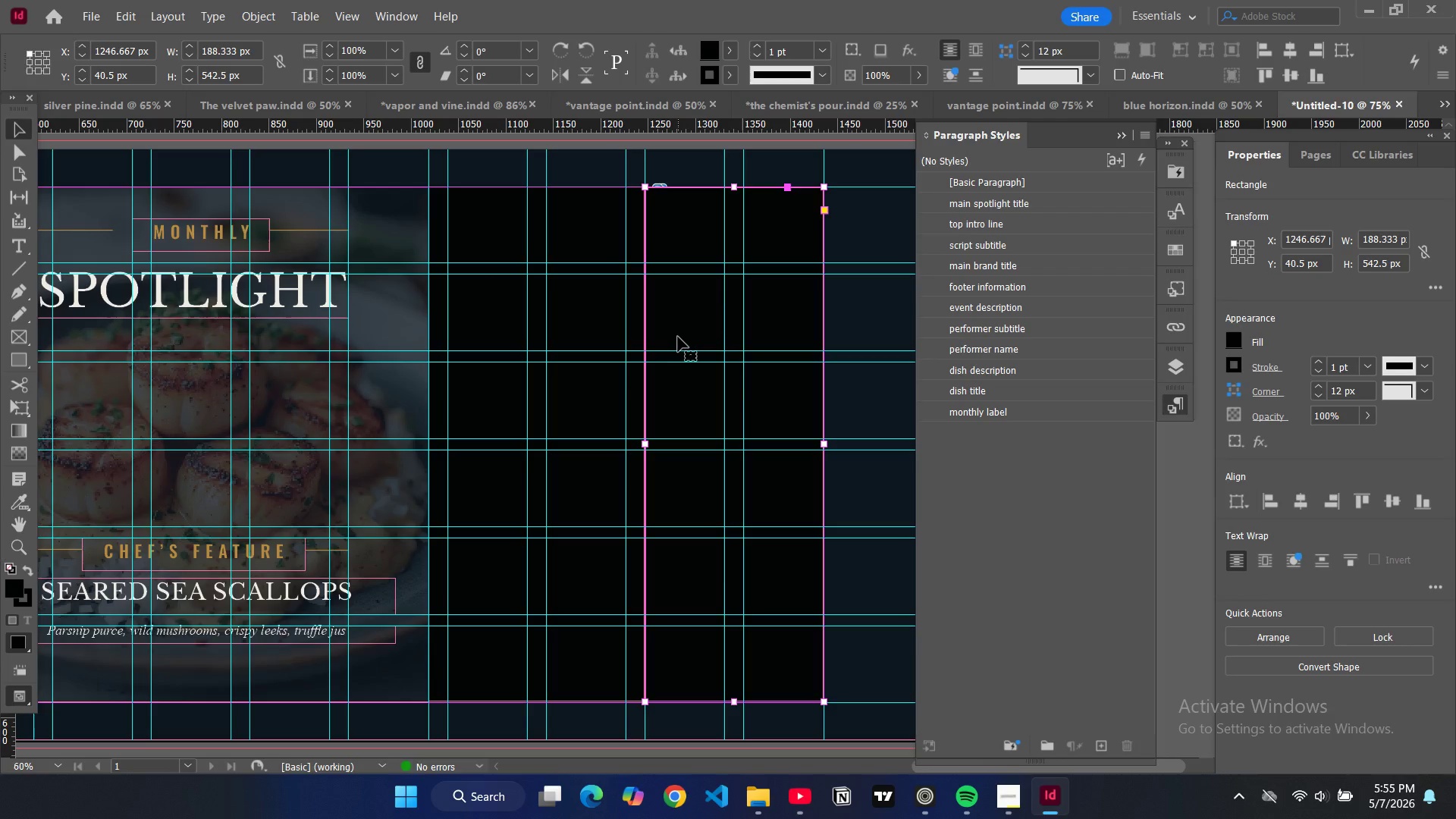 
key(Backspace)
 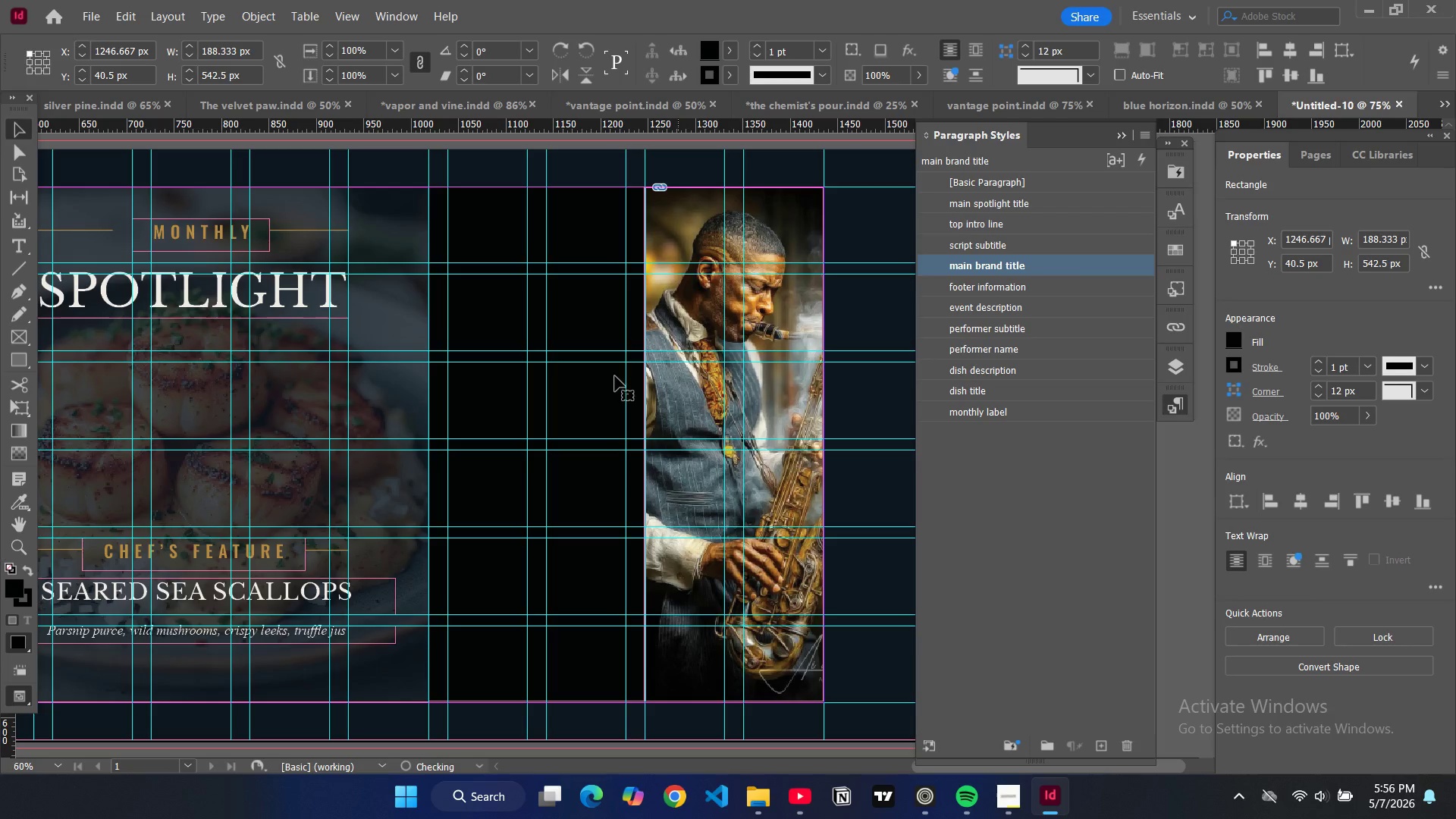 
left_click([615, 376])
 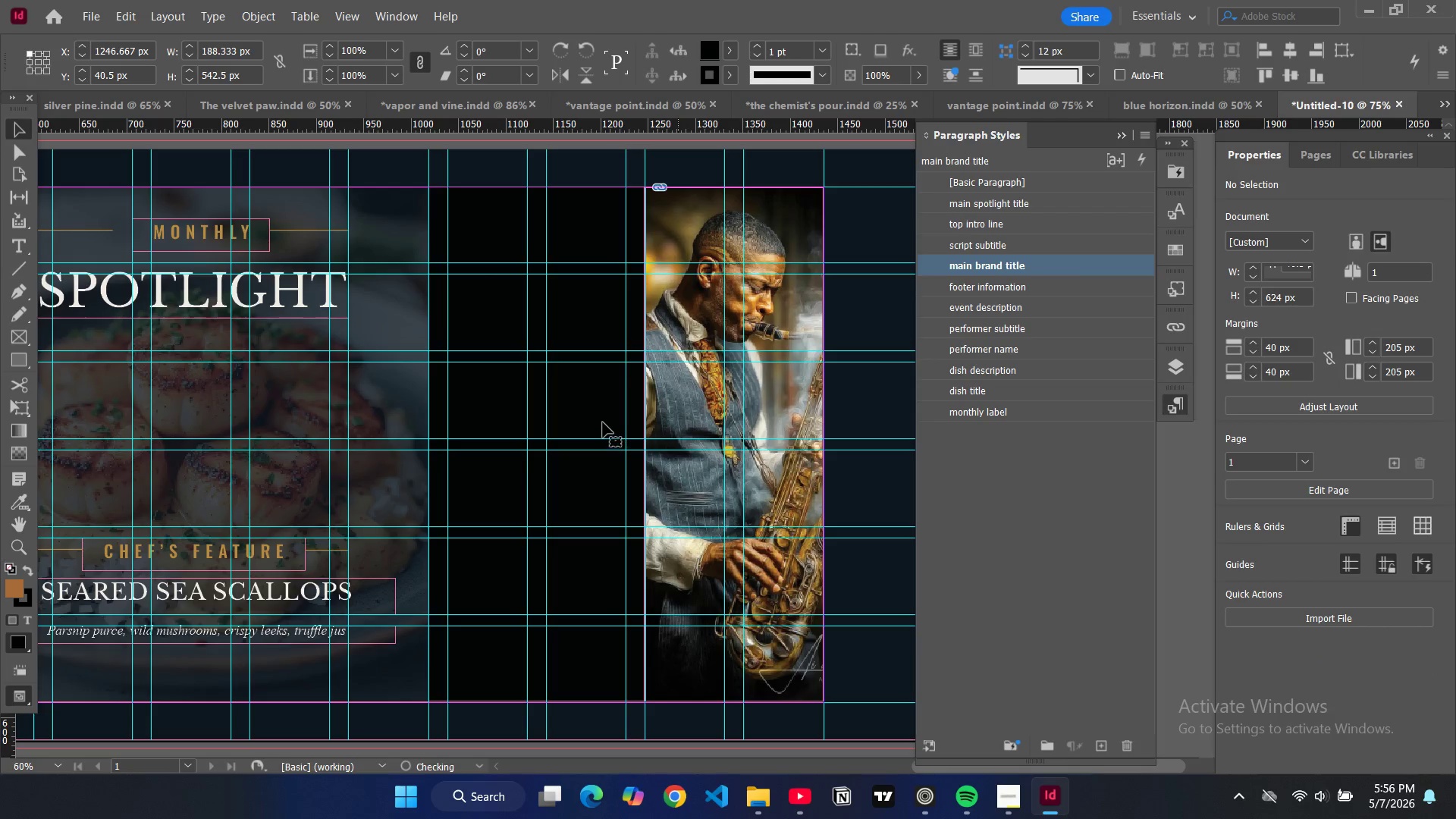 
left_click([601, 422])
 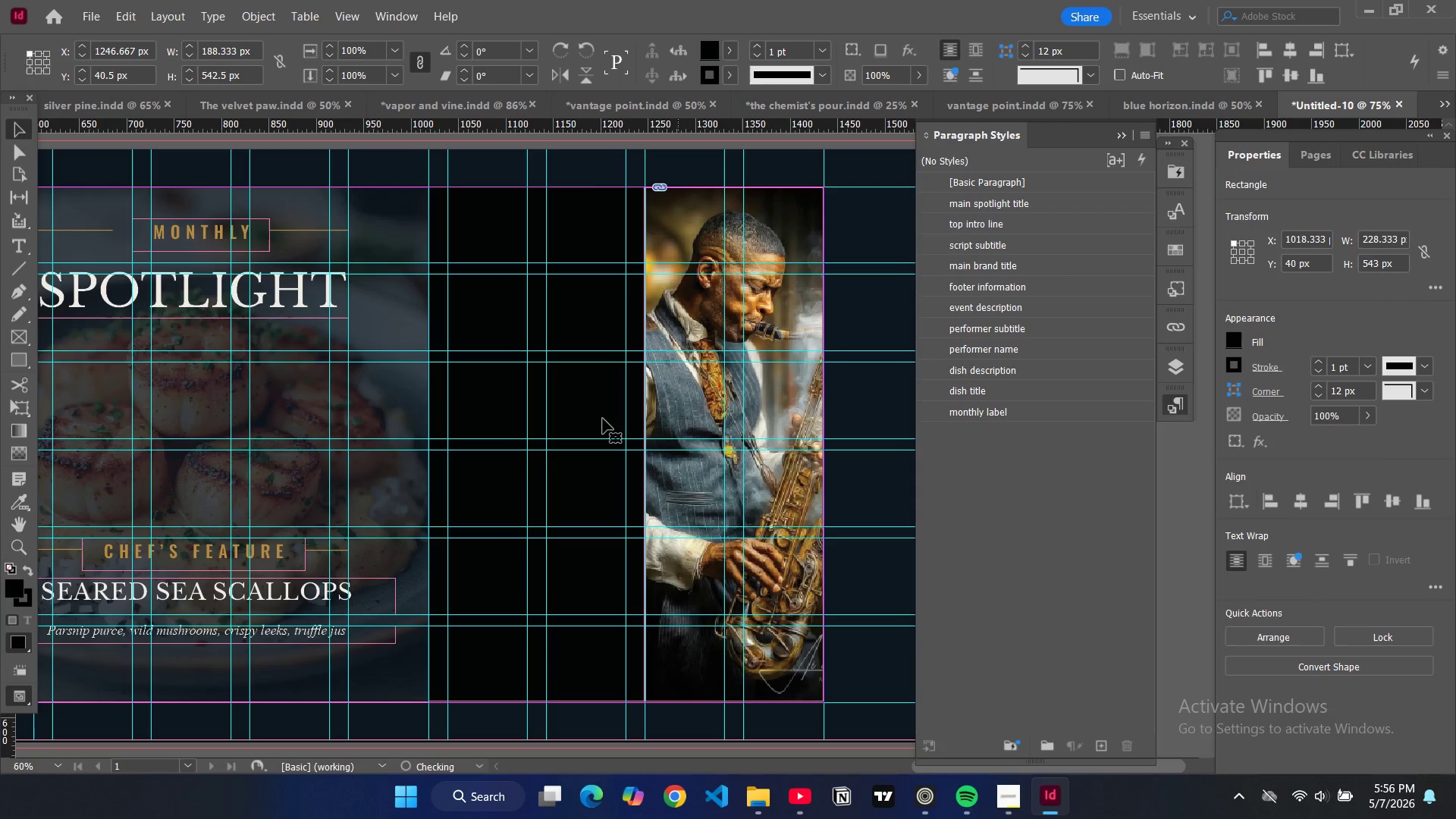 
left_click([602, 419])
 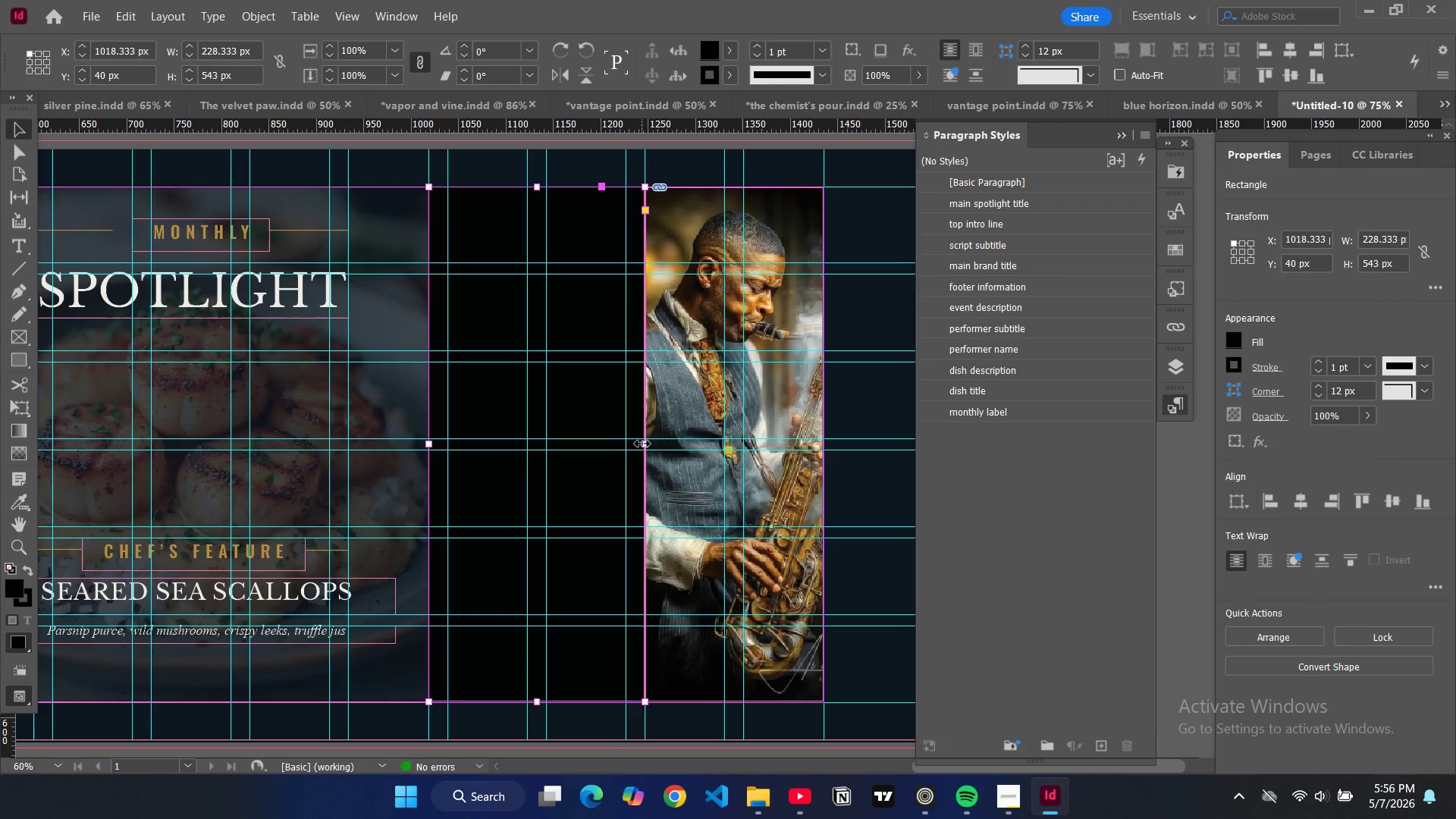 
left_click_drag(start_coordinate=[643, 444], to_coordinate=[822, 460])
 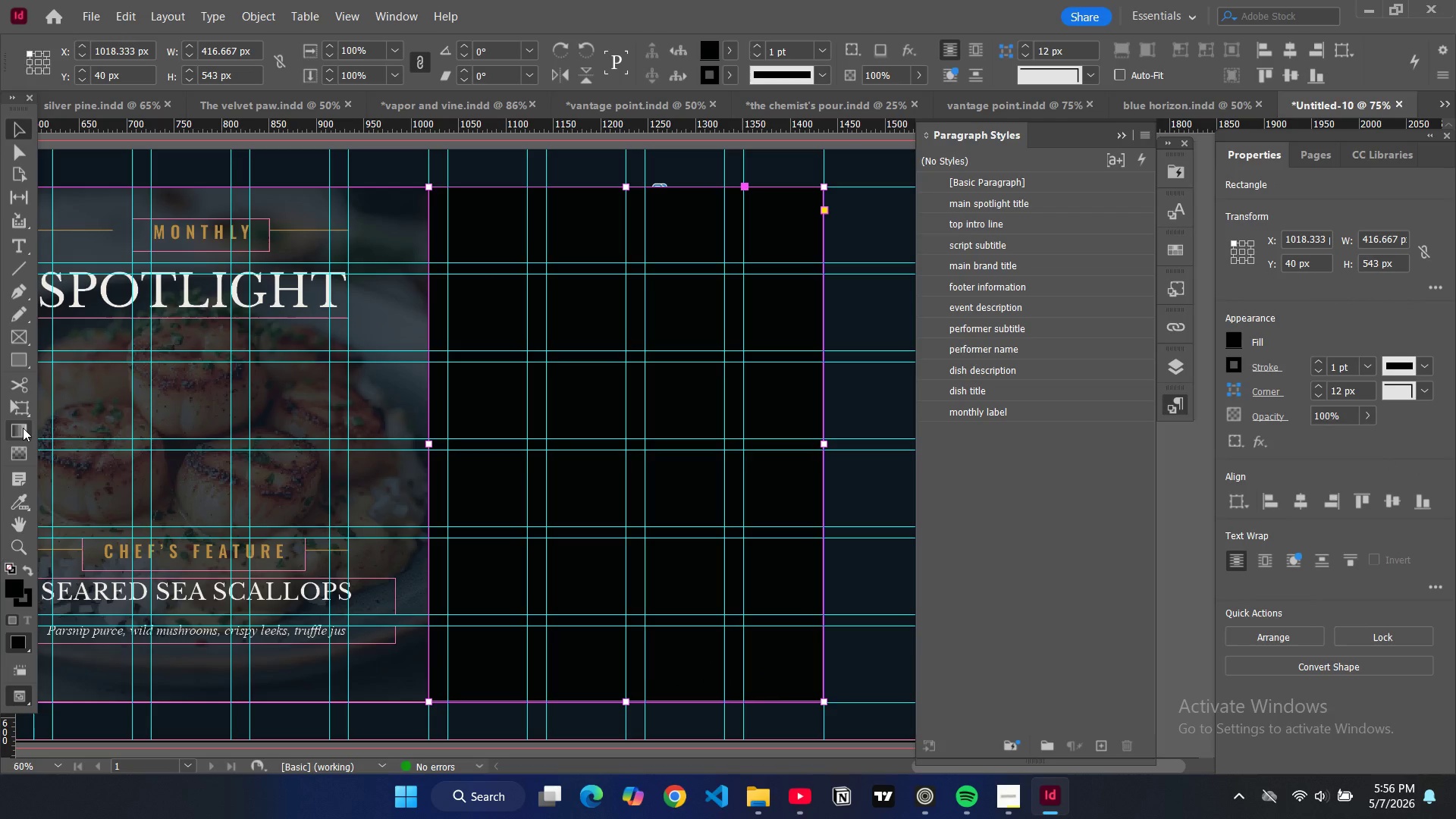 
left_click([18, 448])
 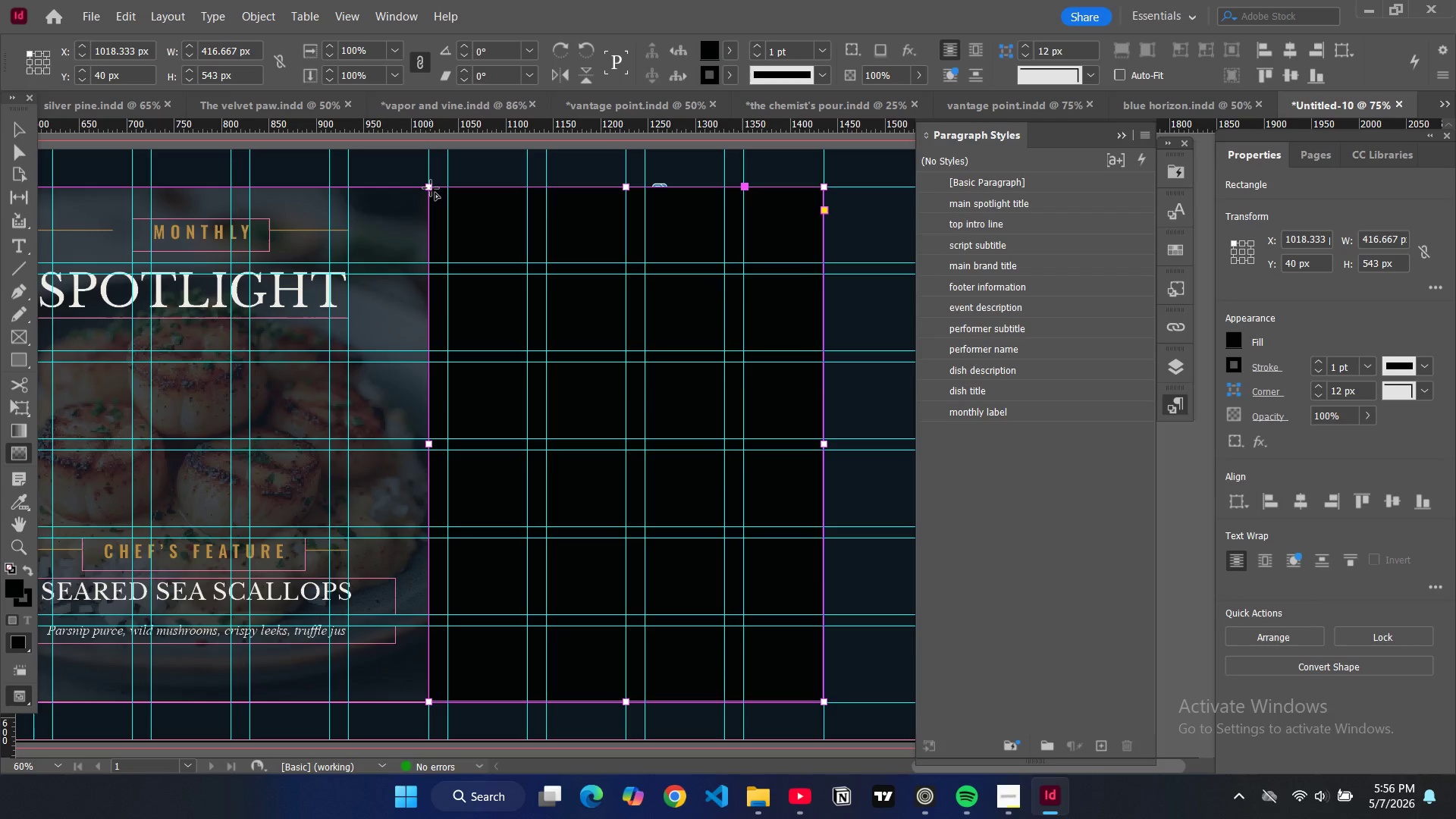 
left_click_drag(start_coordinate=[431, 188], to_coordinate=[827, 700])
 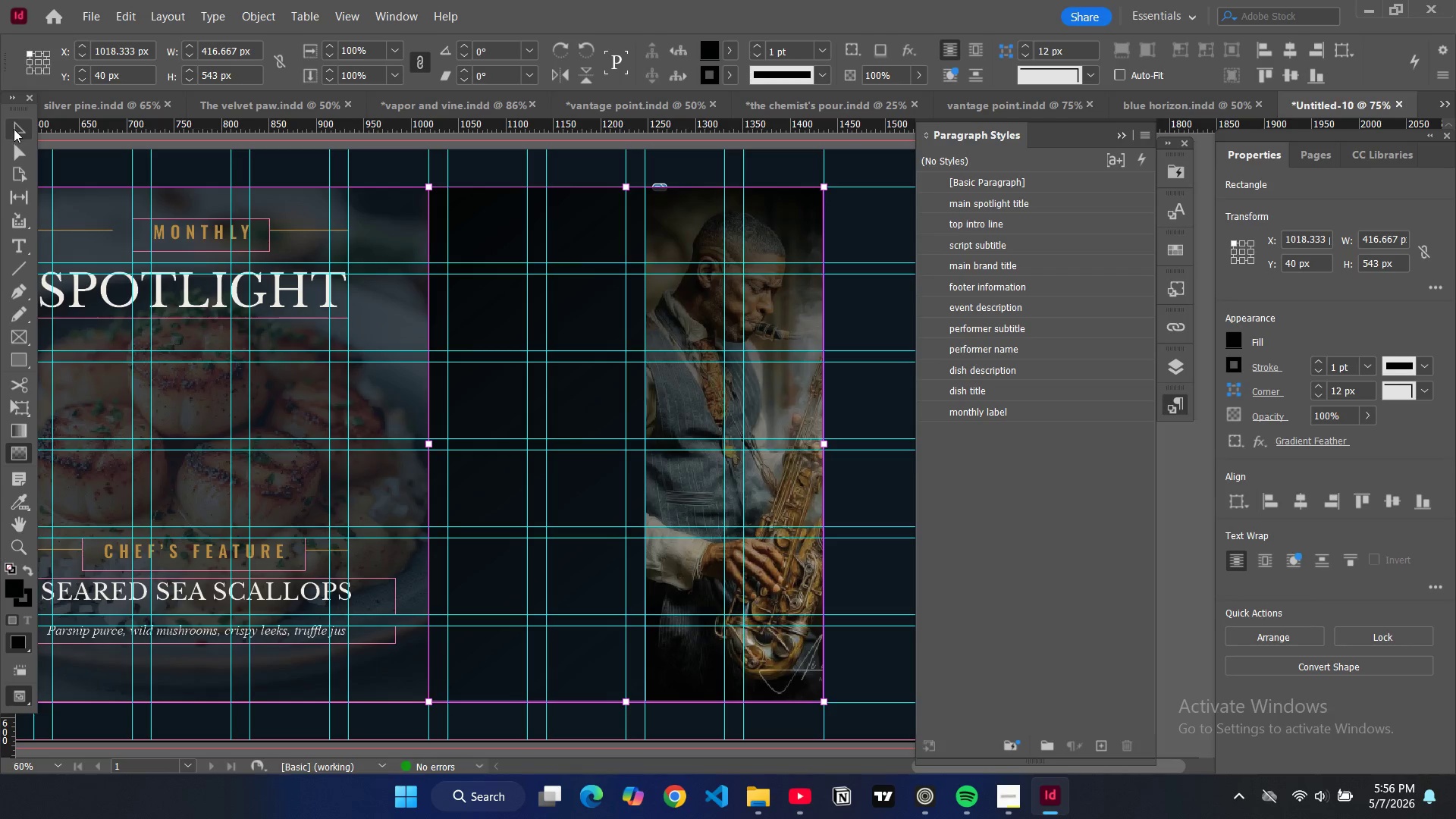 
wait(6.3)
 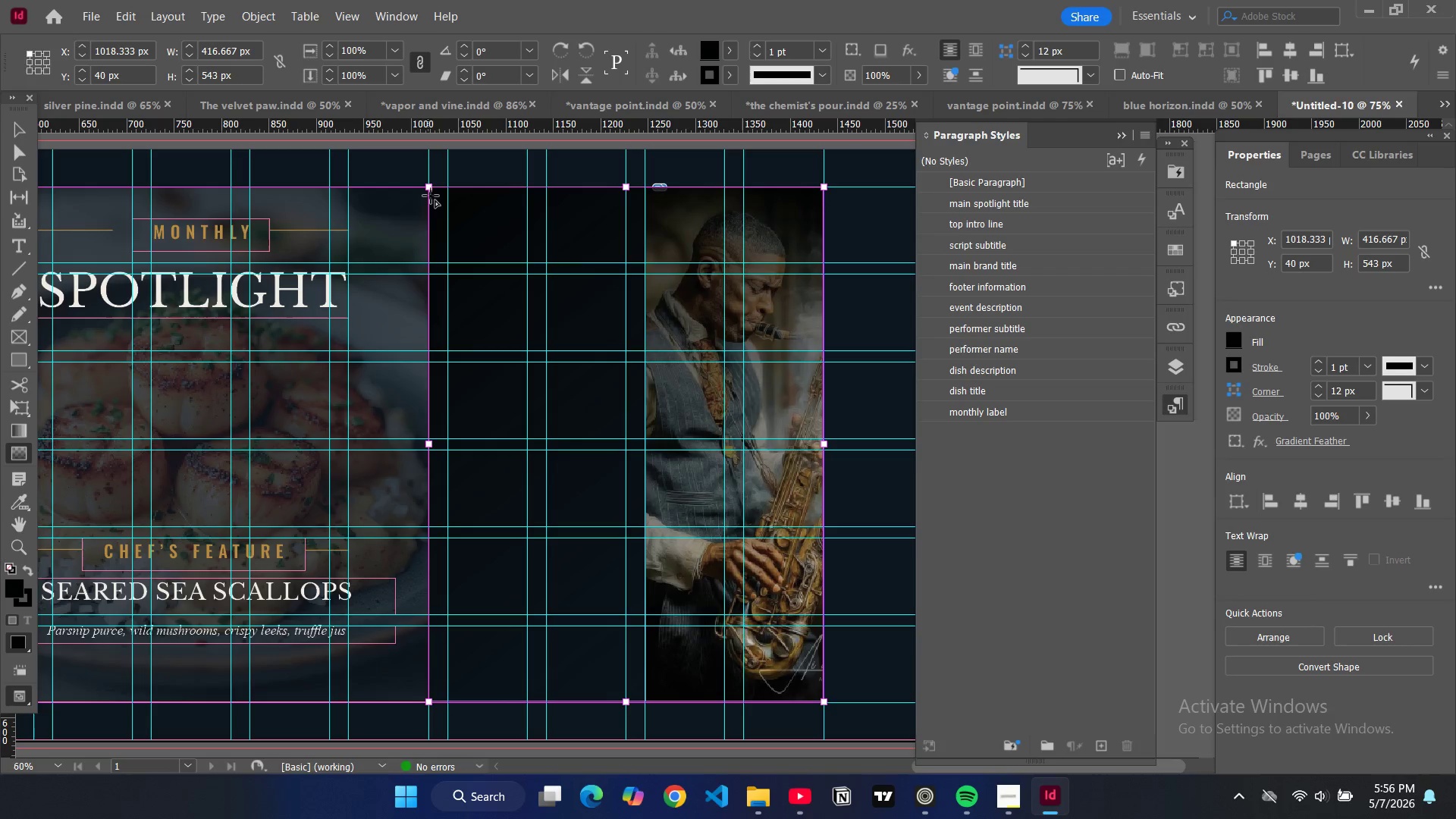 
left_click([18, 129])
 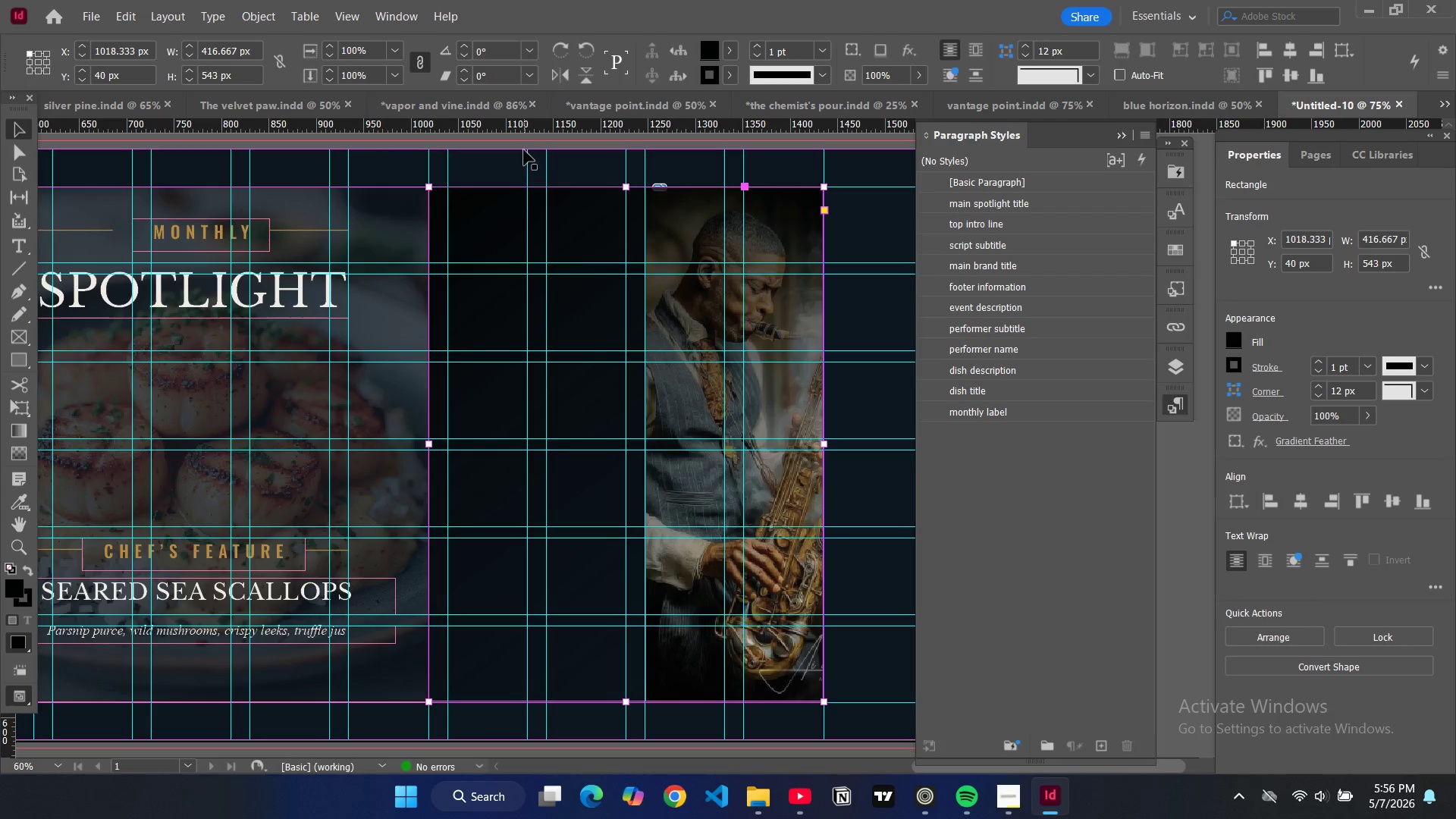 
left_click([524, 153])
 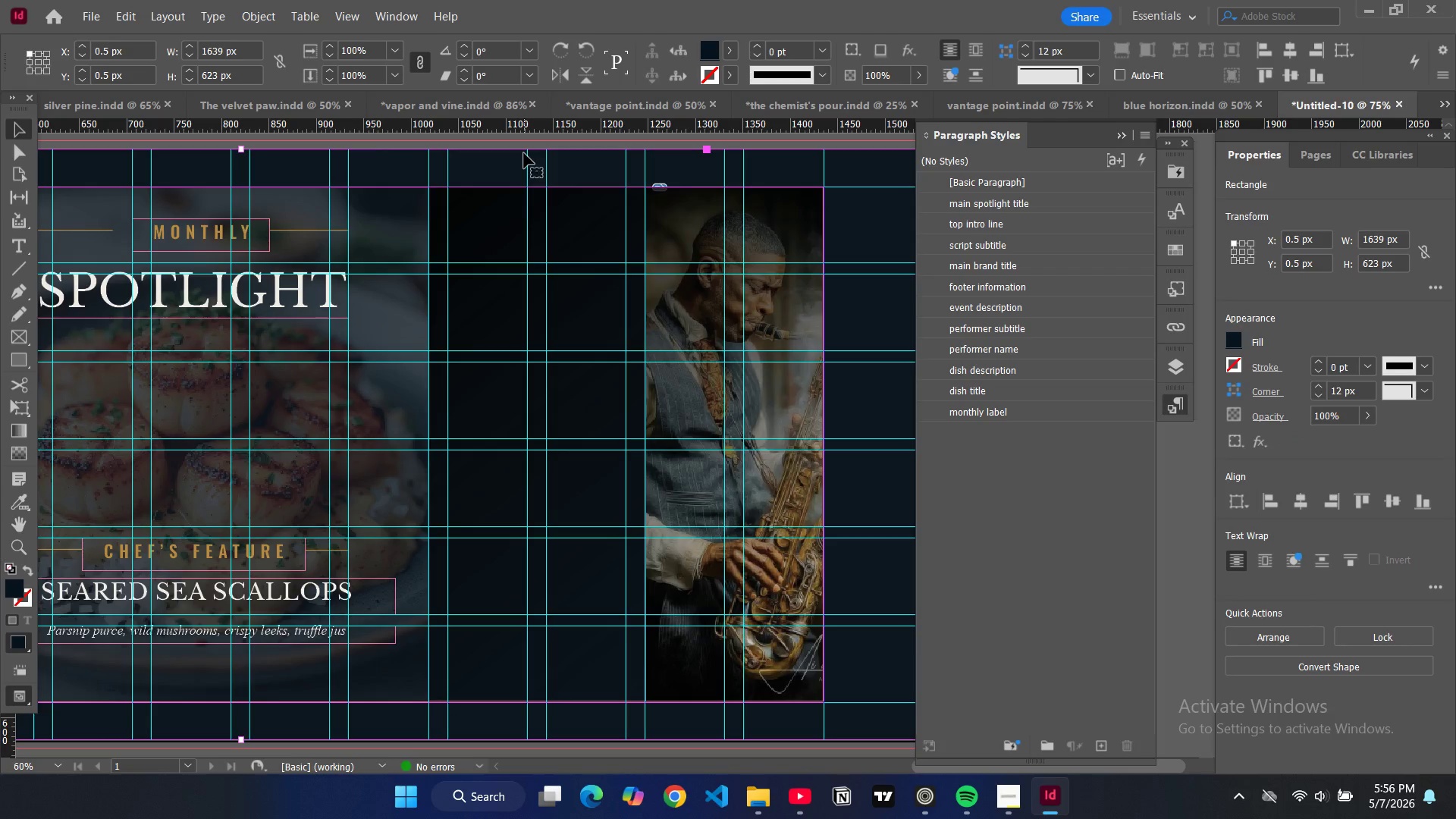 
key(W)
 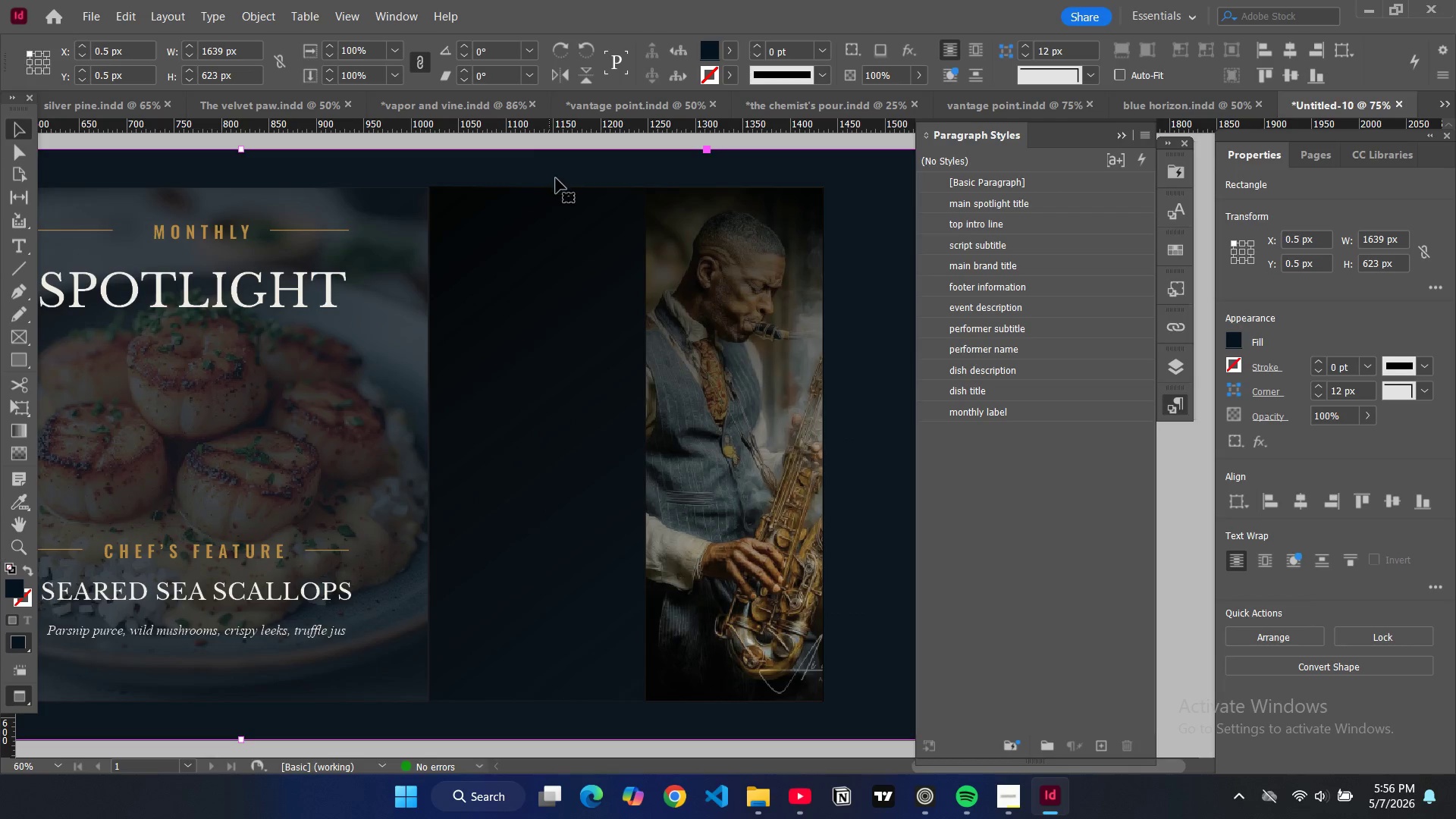 
type(ww)
 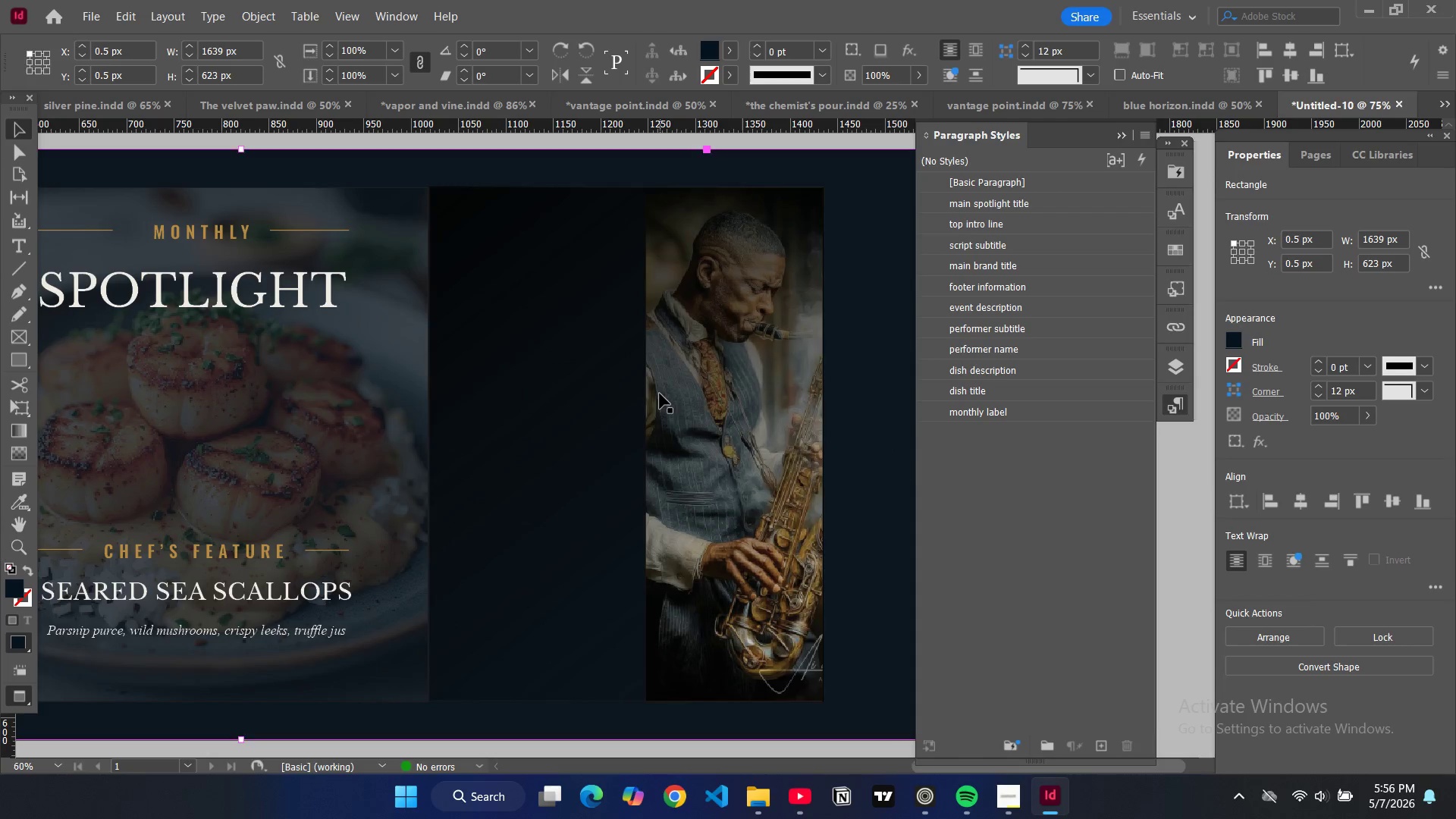 
left_click([660, 394])
 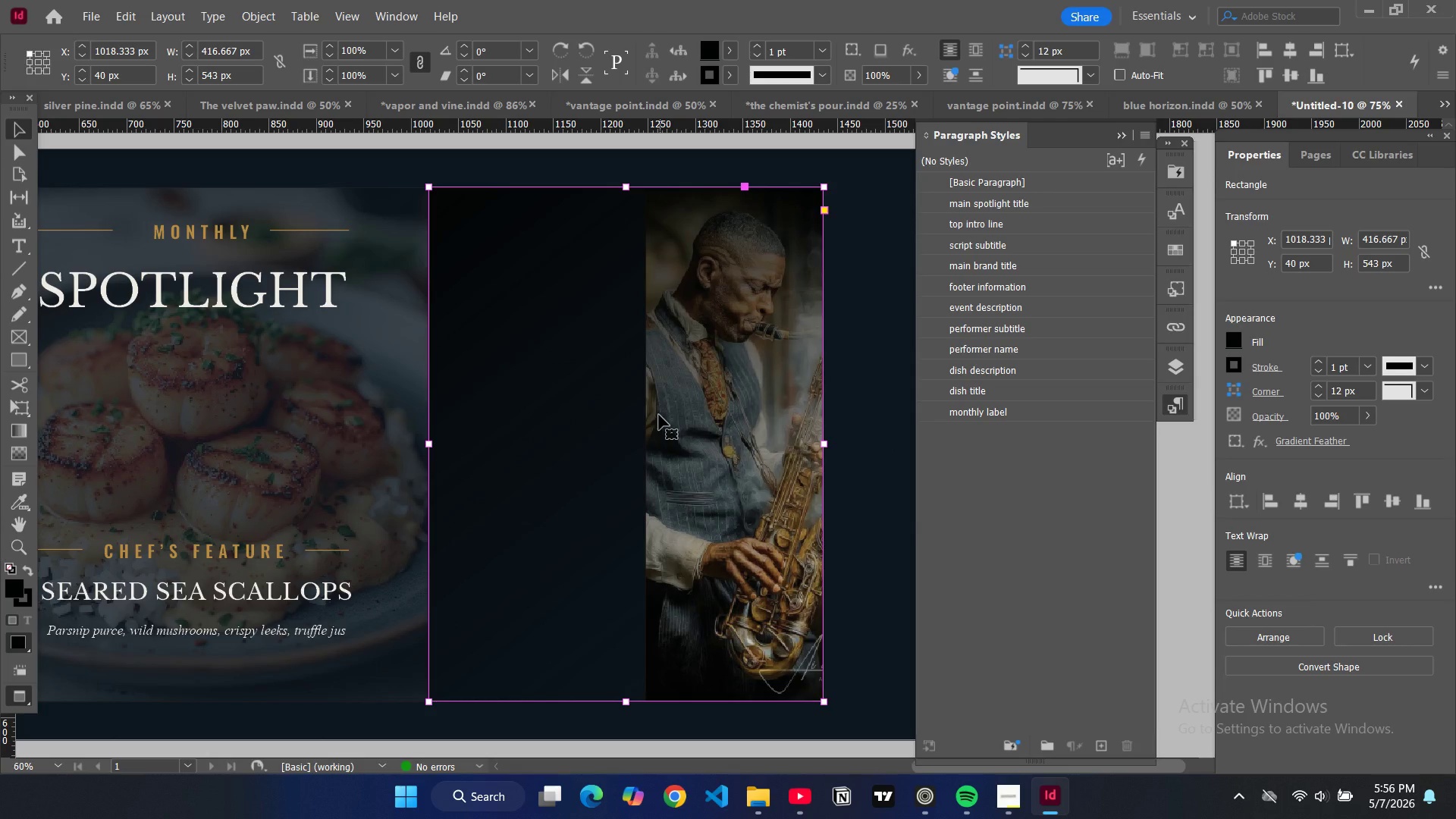 
double_click([659, 415])
 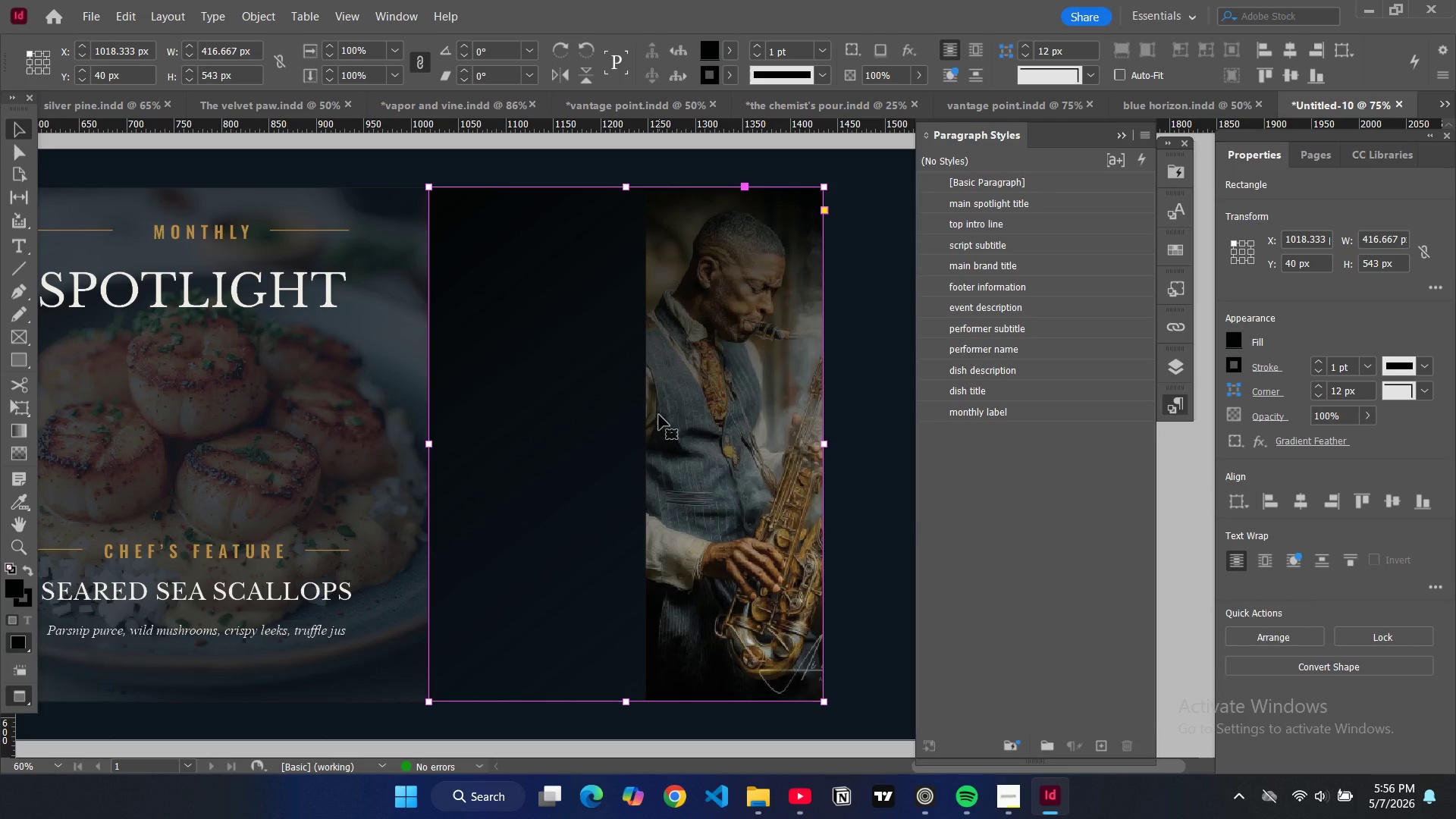 
key(Control+Z)
 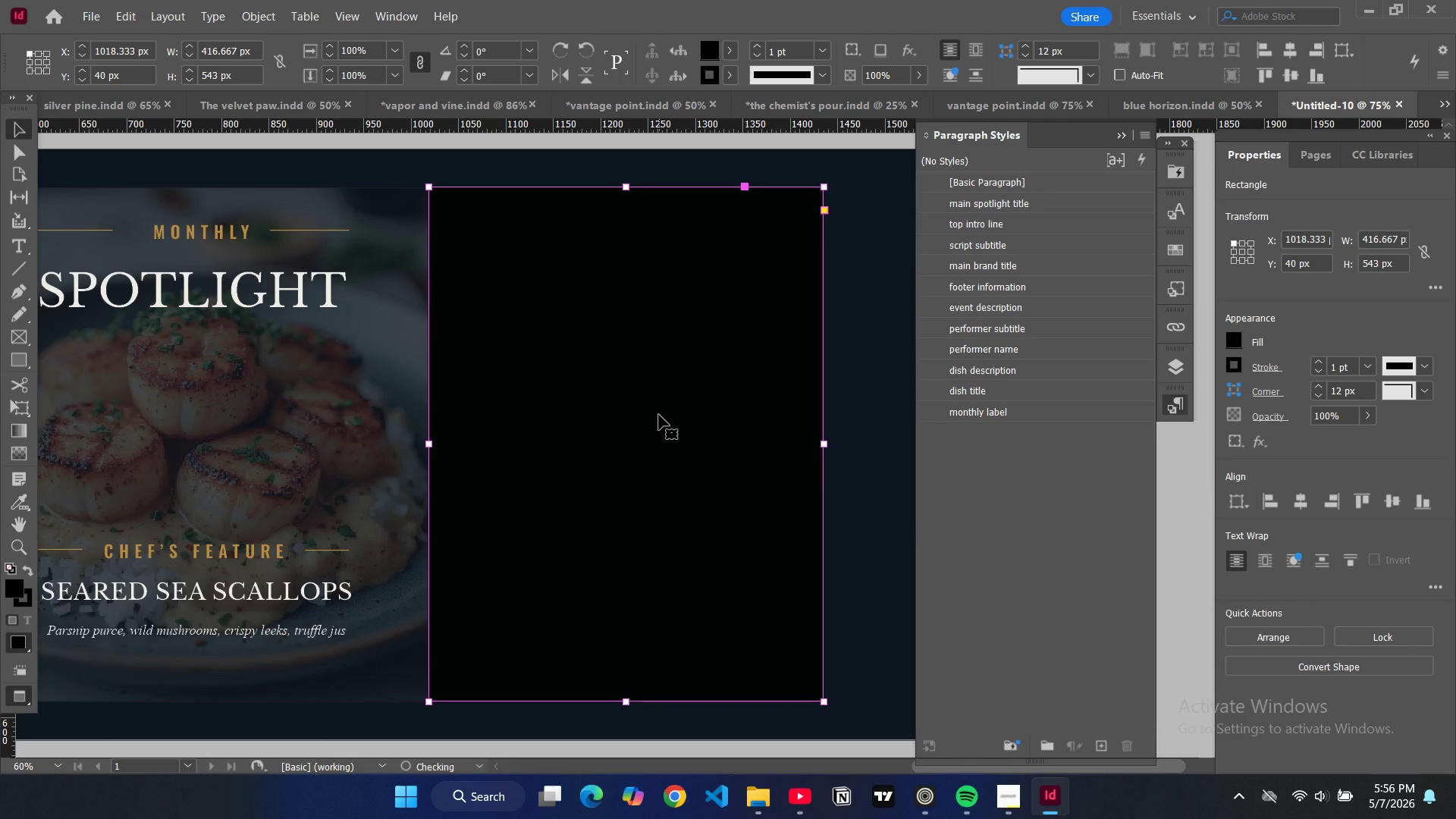 
key(Control+Z)
 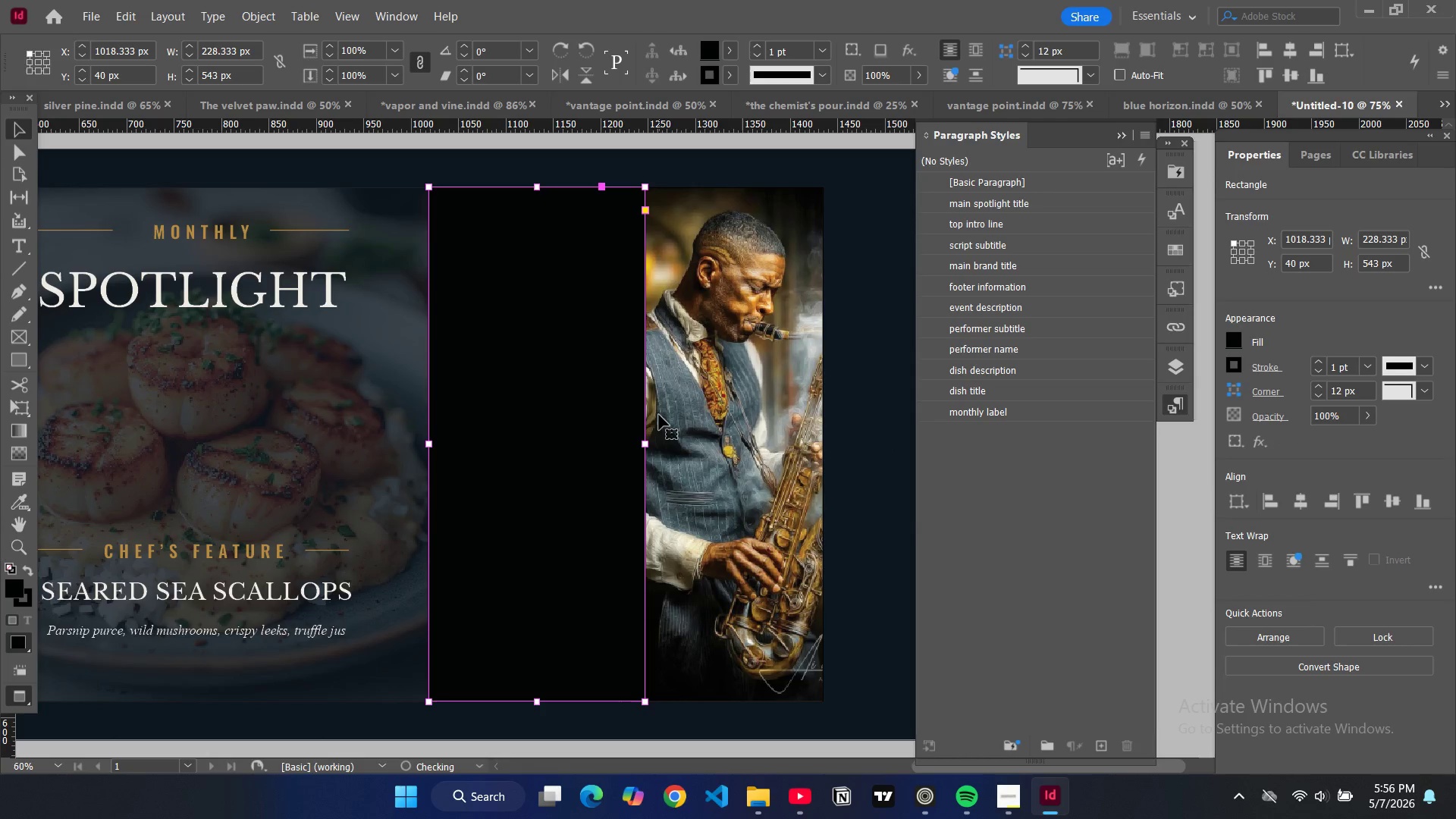 
key(Control+Z)
 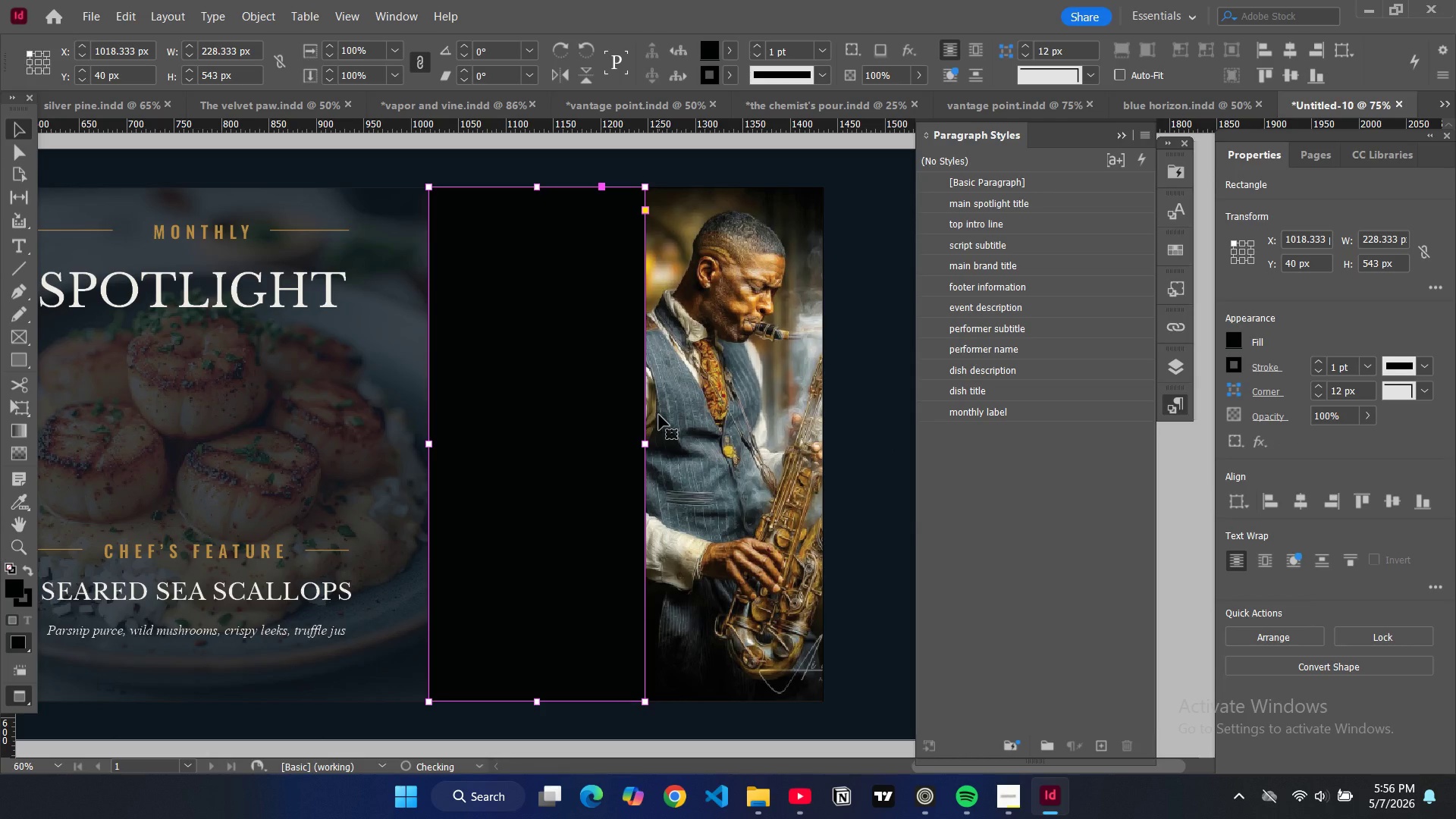 
key(Control+Z)
 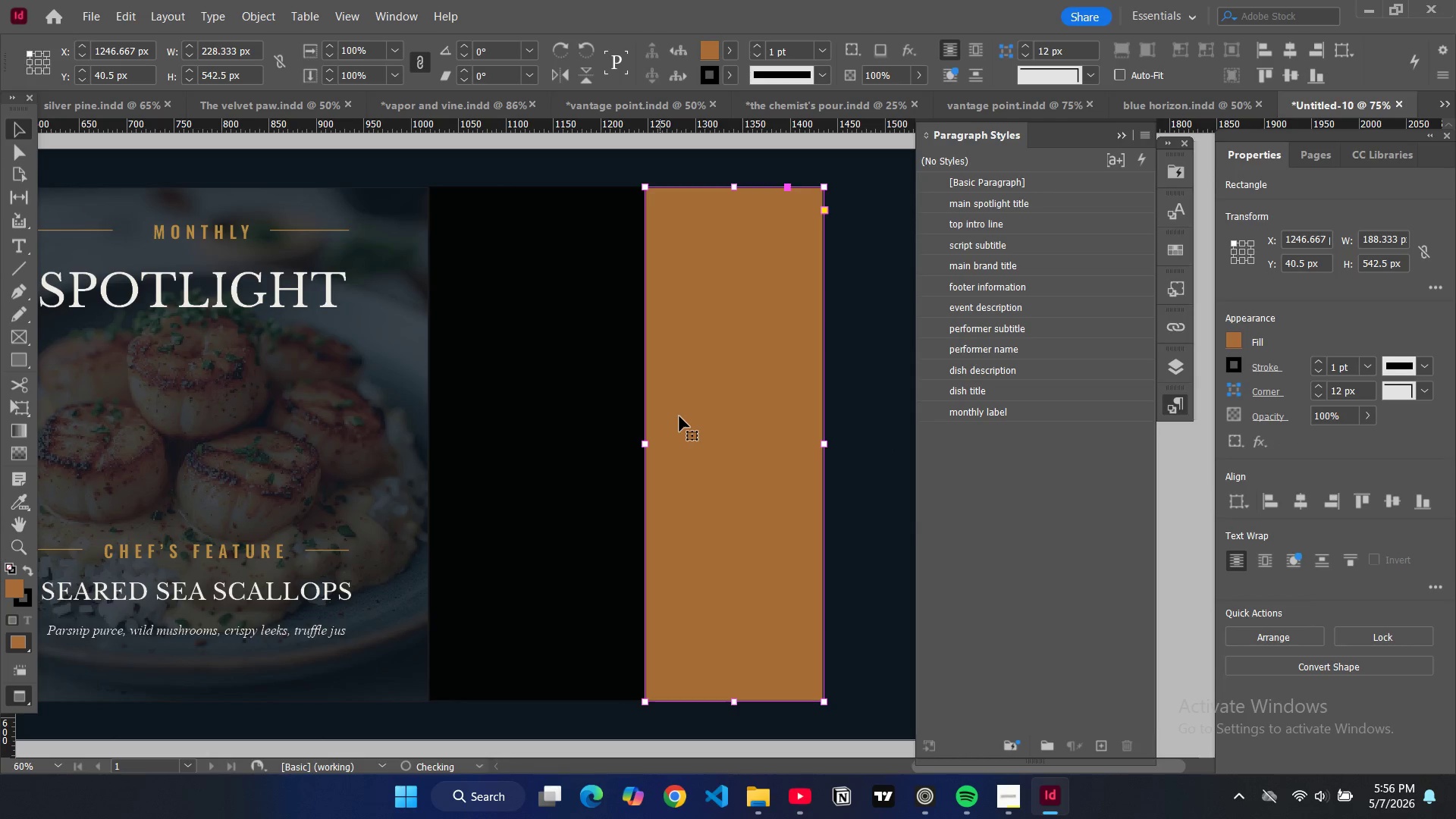 
left_click([685, 416])
 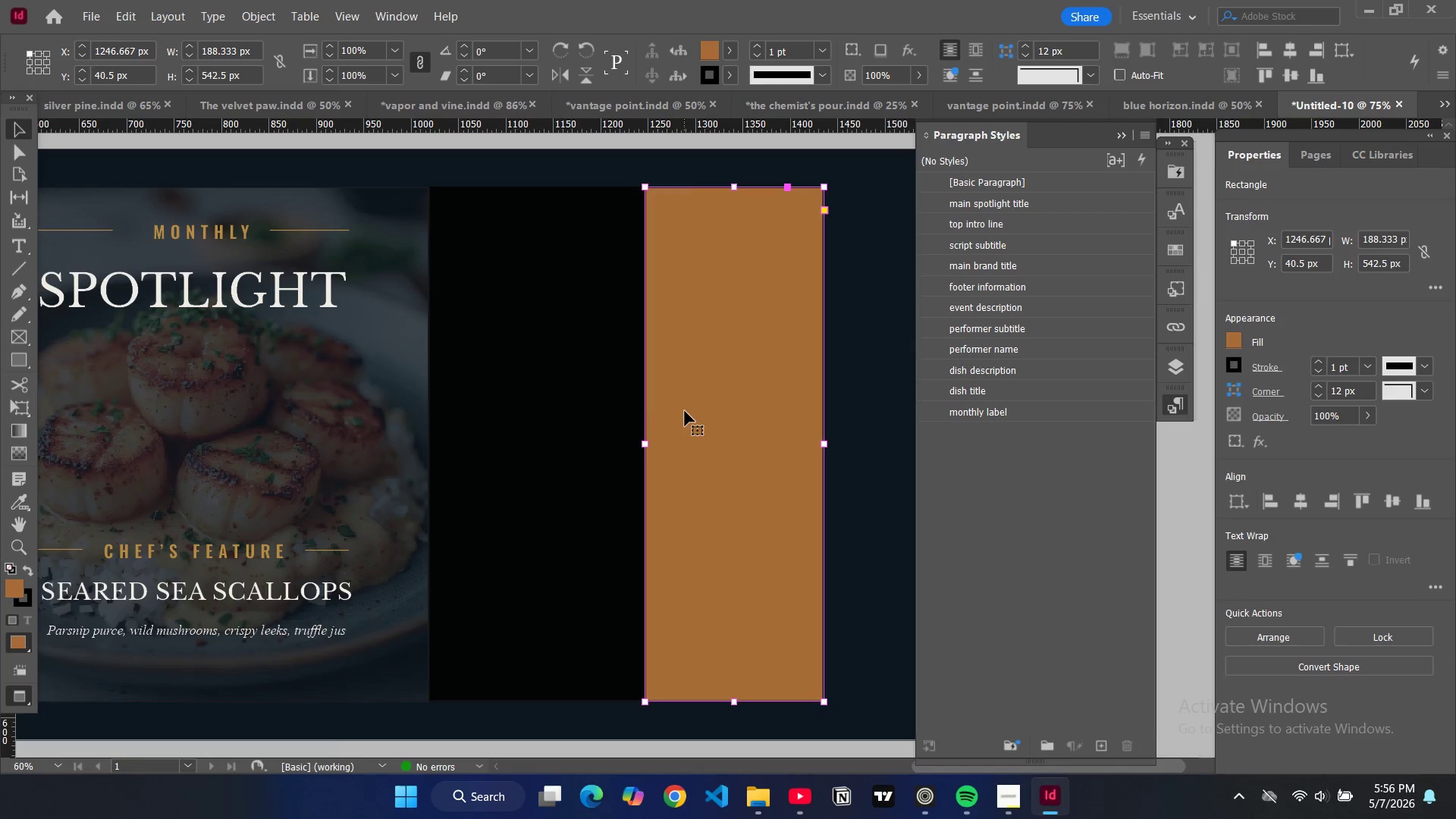 
key(Backspace)
 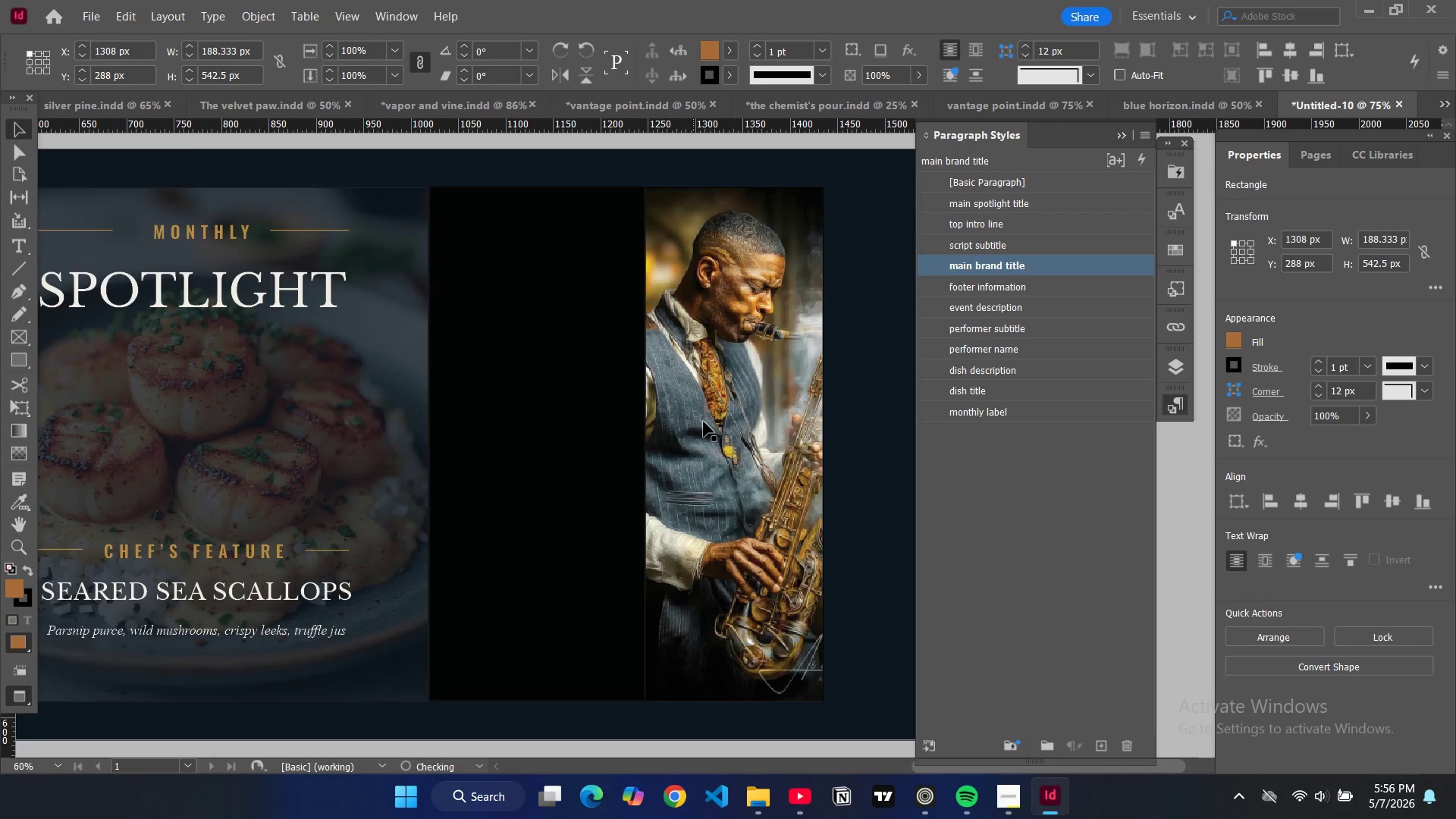 
left_click([704, 422])
 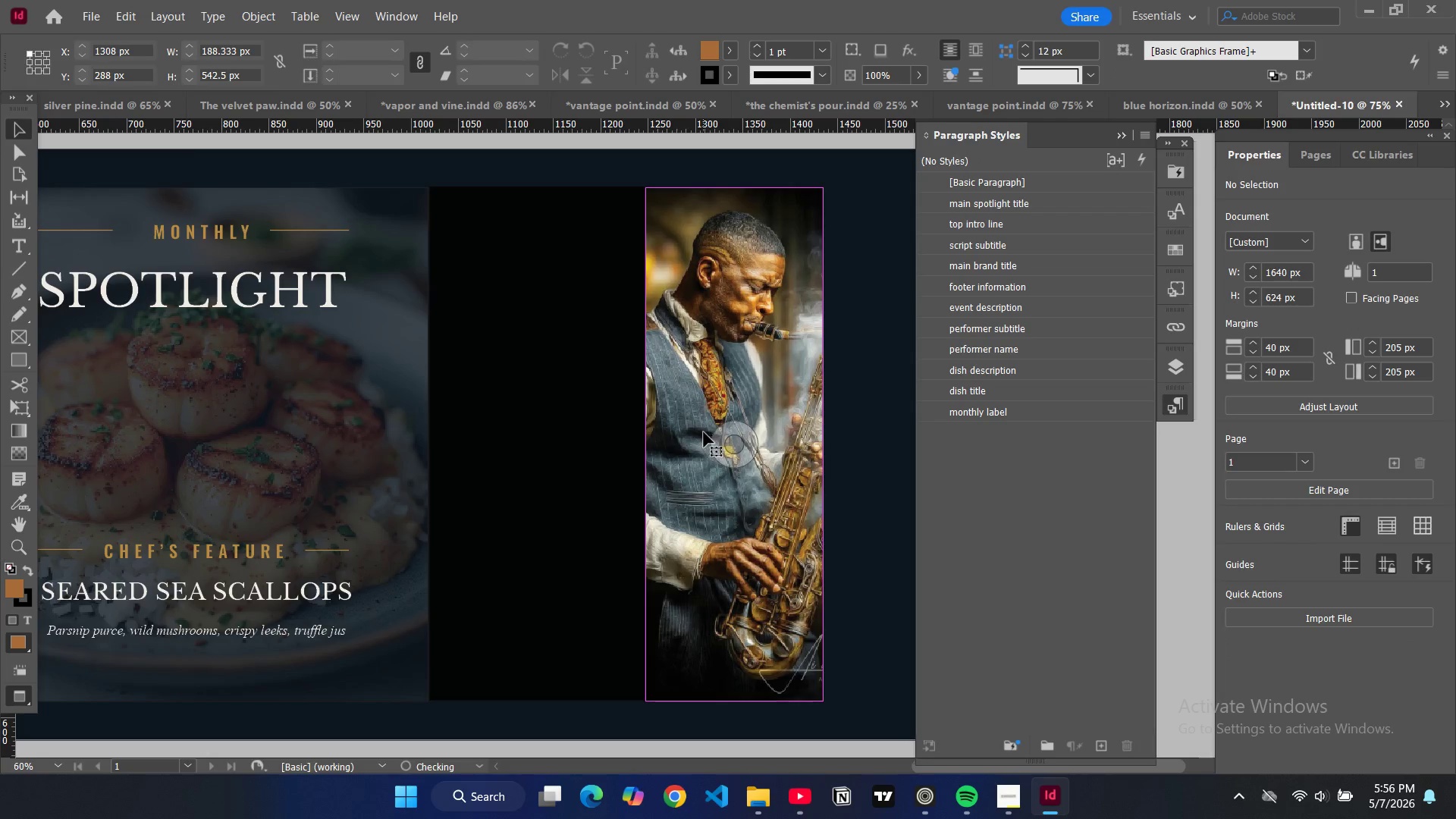 
hold_key(key=ControlLeft, duration=0.75)
 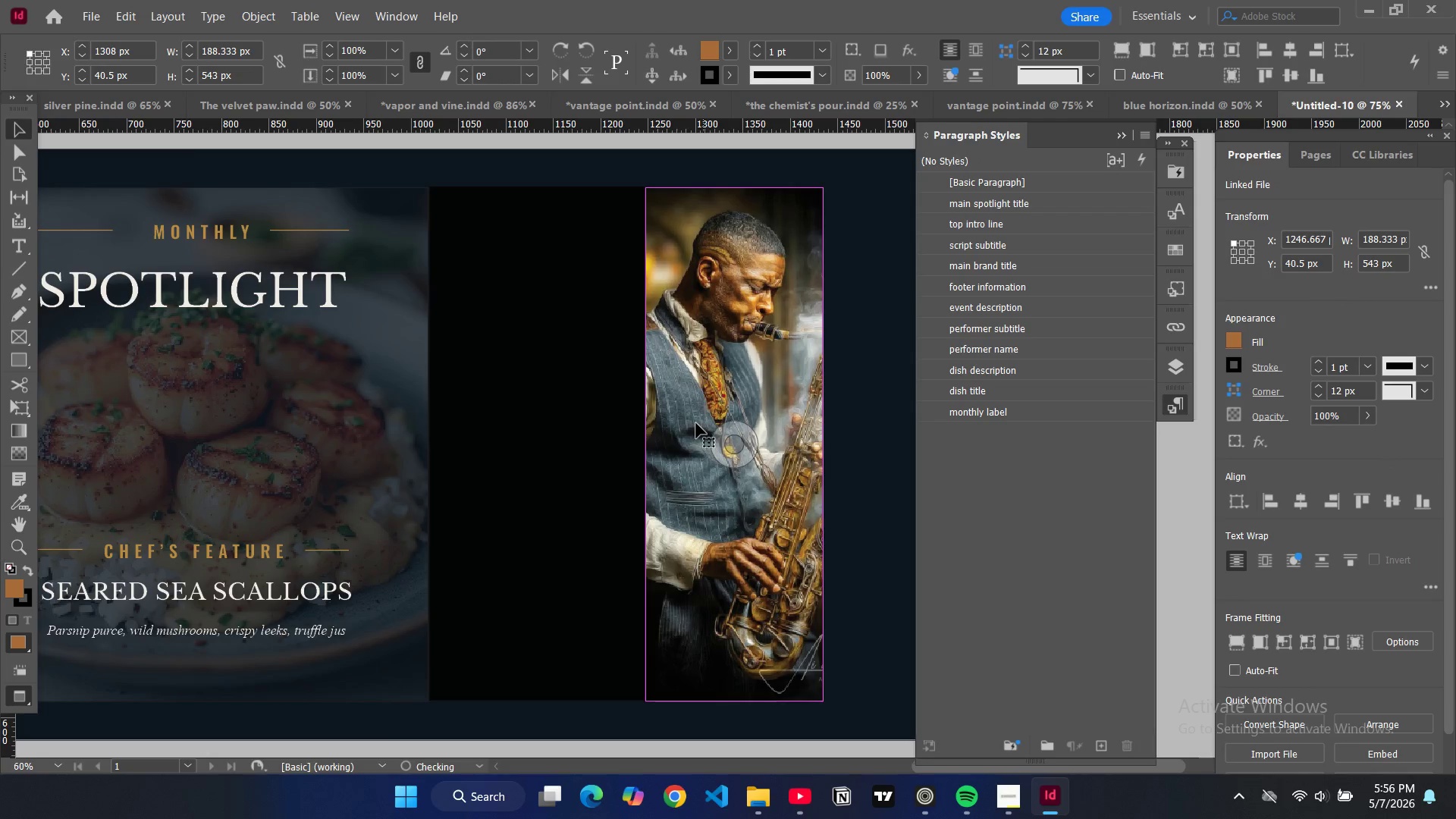 
key(Backspace)
 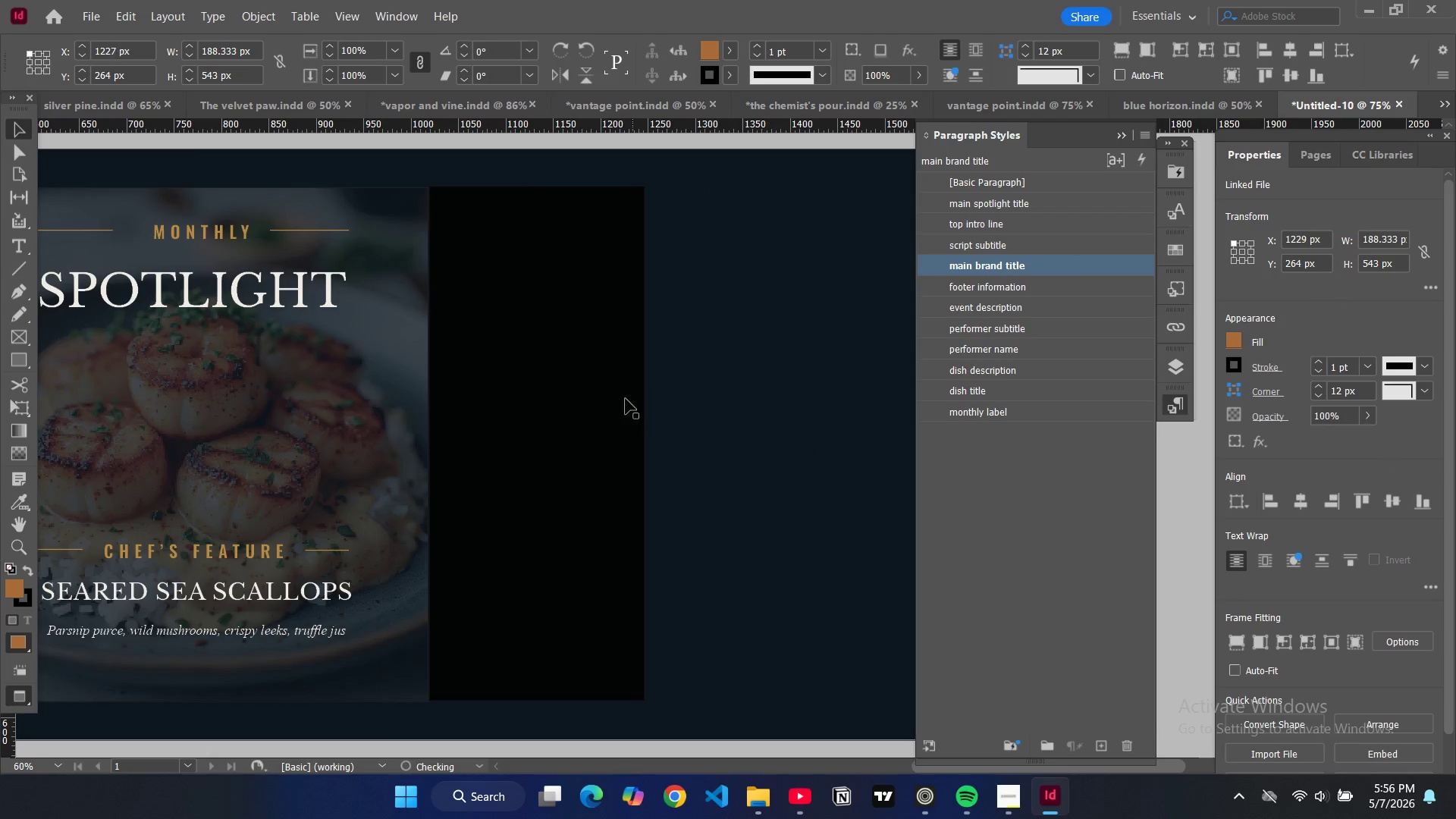 
left_click([626, 399])
 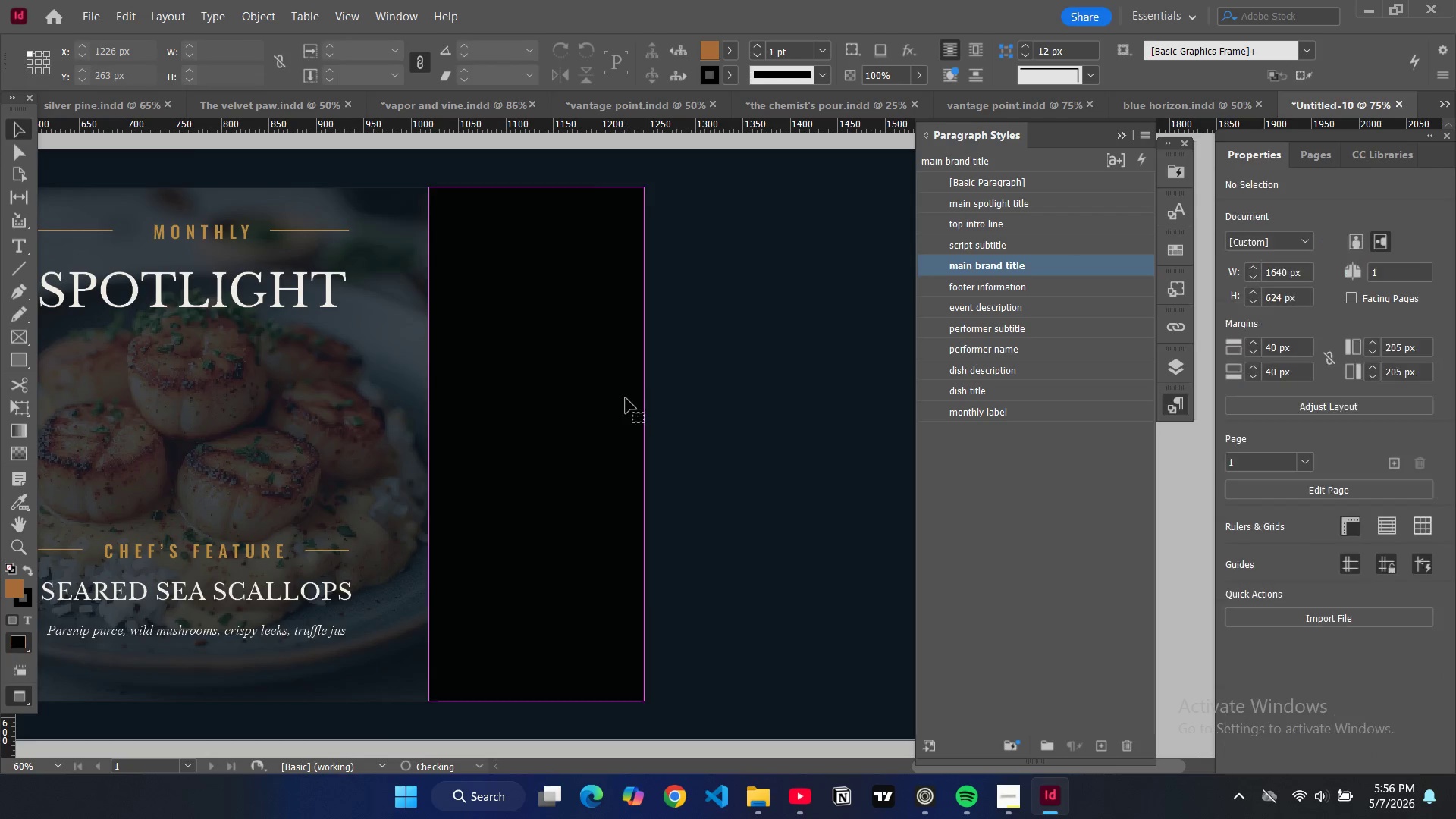 
key(W)
 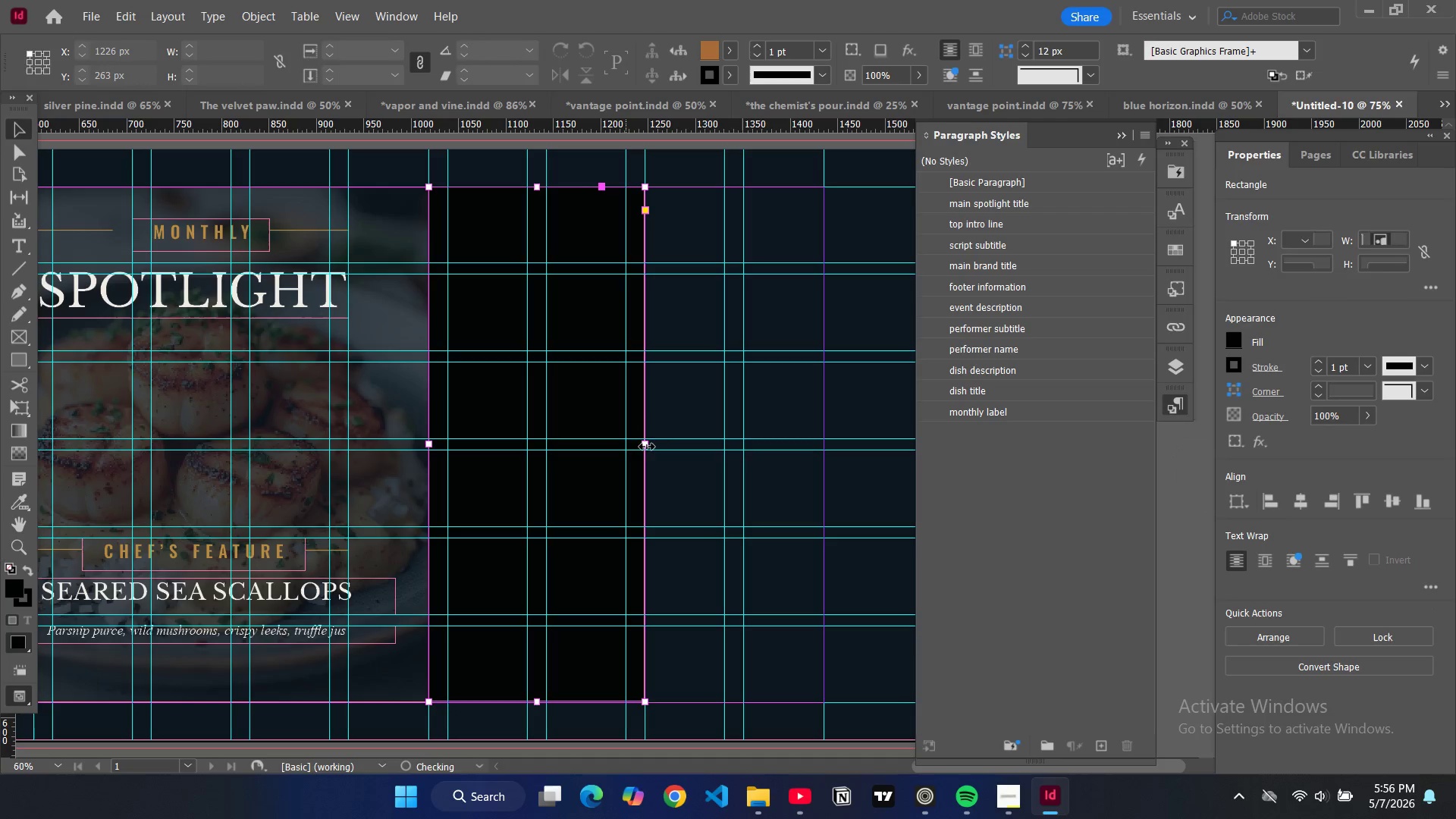 
left_click_drag(start_coordinate=[646, 445], to_coordinate=[807, 444])
 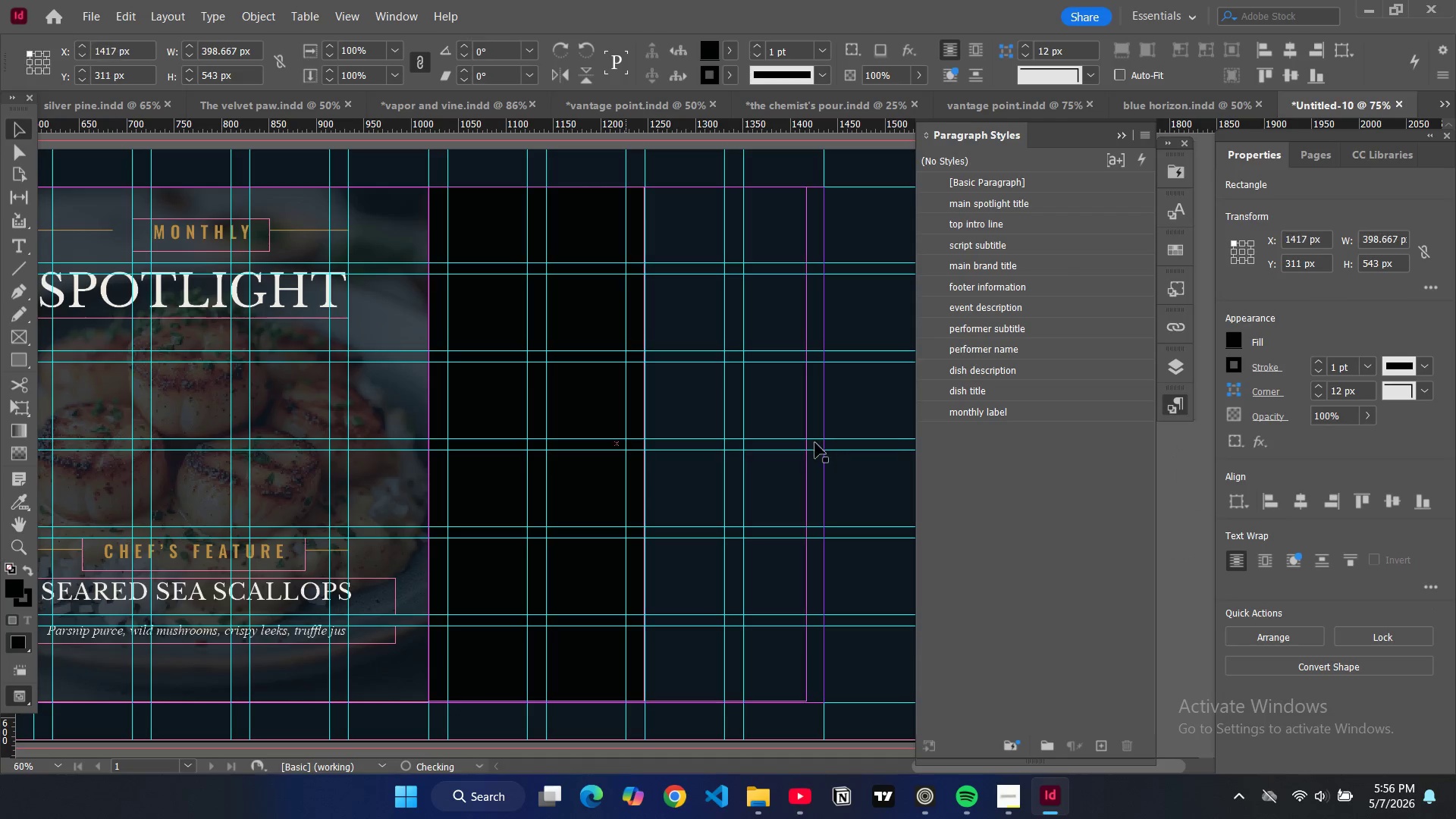 
left_click_drag(start_coordinate=[815, 443], to_coordinate=[823, 438])
 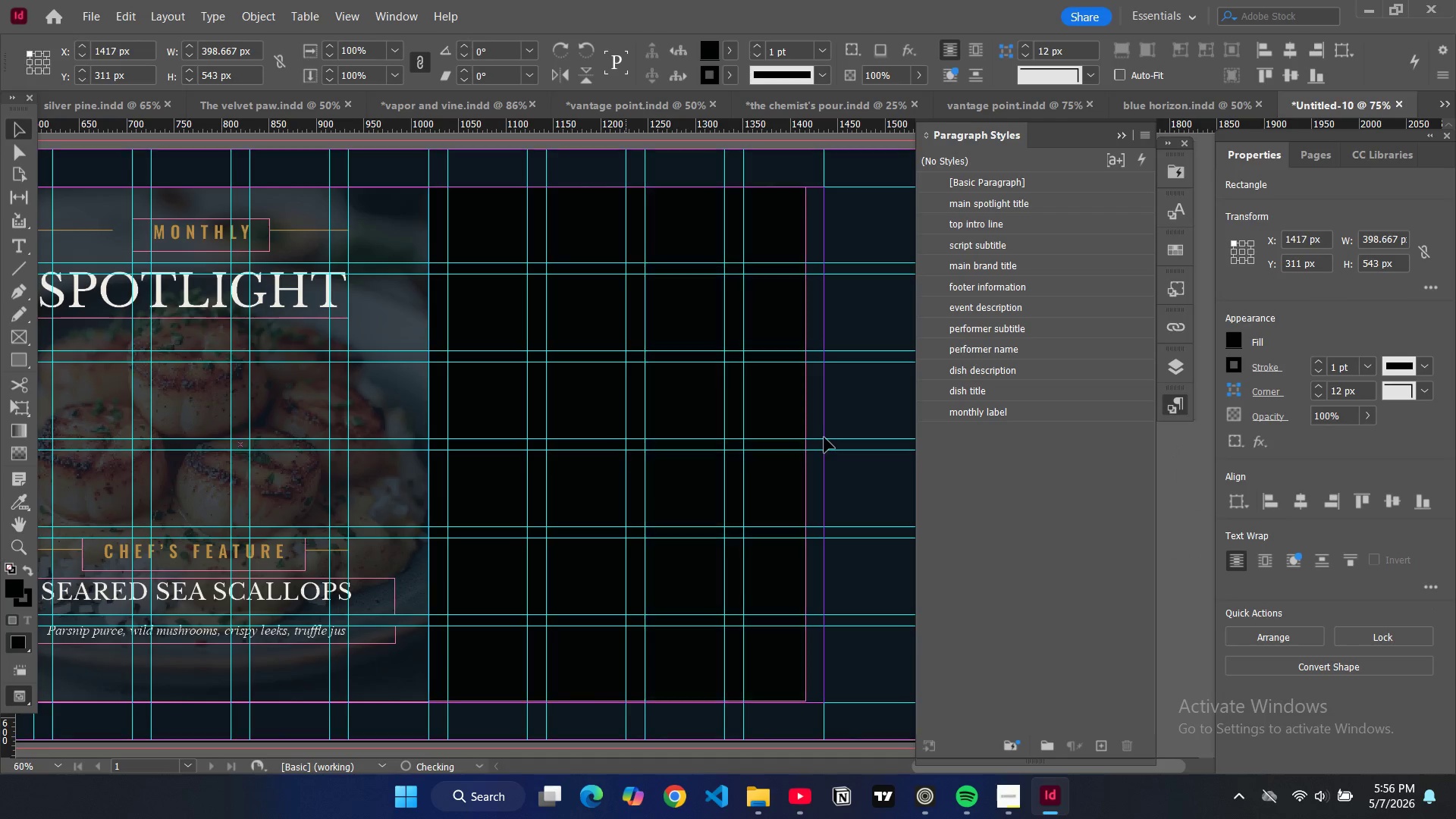 
left_click_drag(start_coordinate=[823, 438], to_coordinate=[825, 446])
 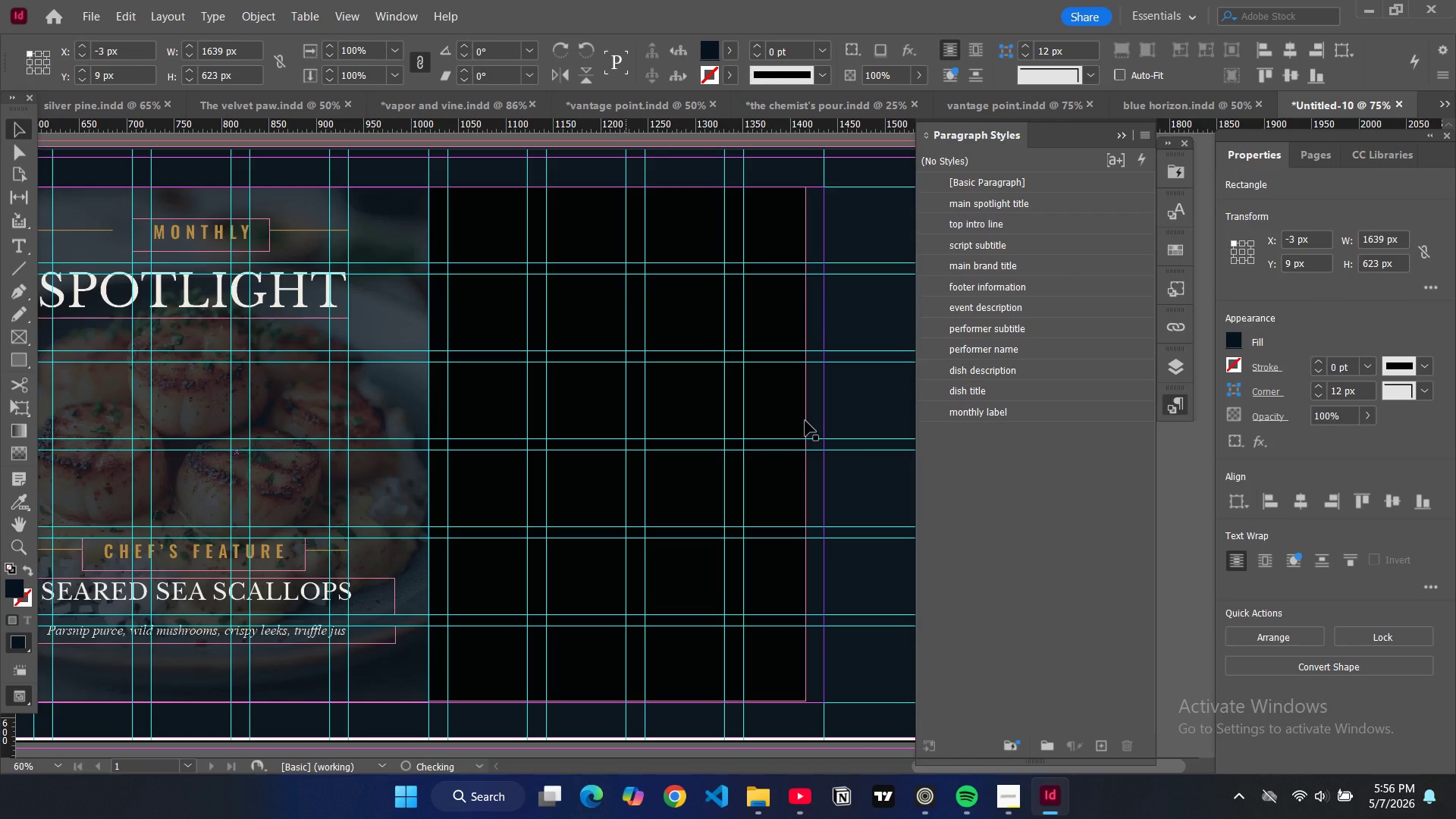 
left_click([805, 421])
 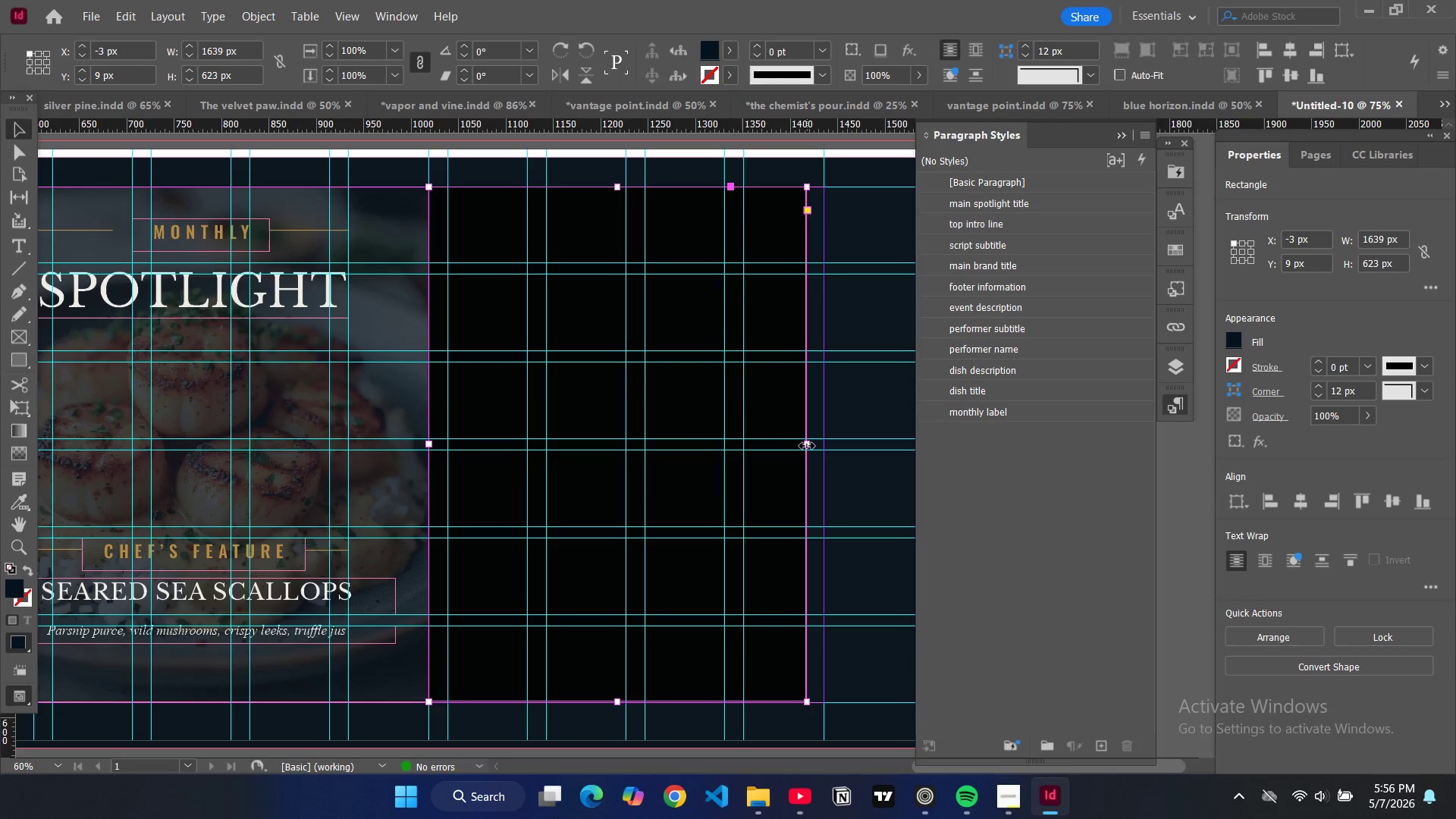 
left_click_drag(start_coordinate=[807, 446], to_coordinate=[824, 453])
 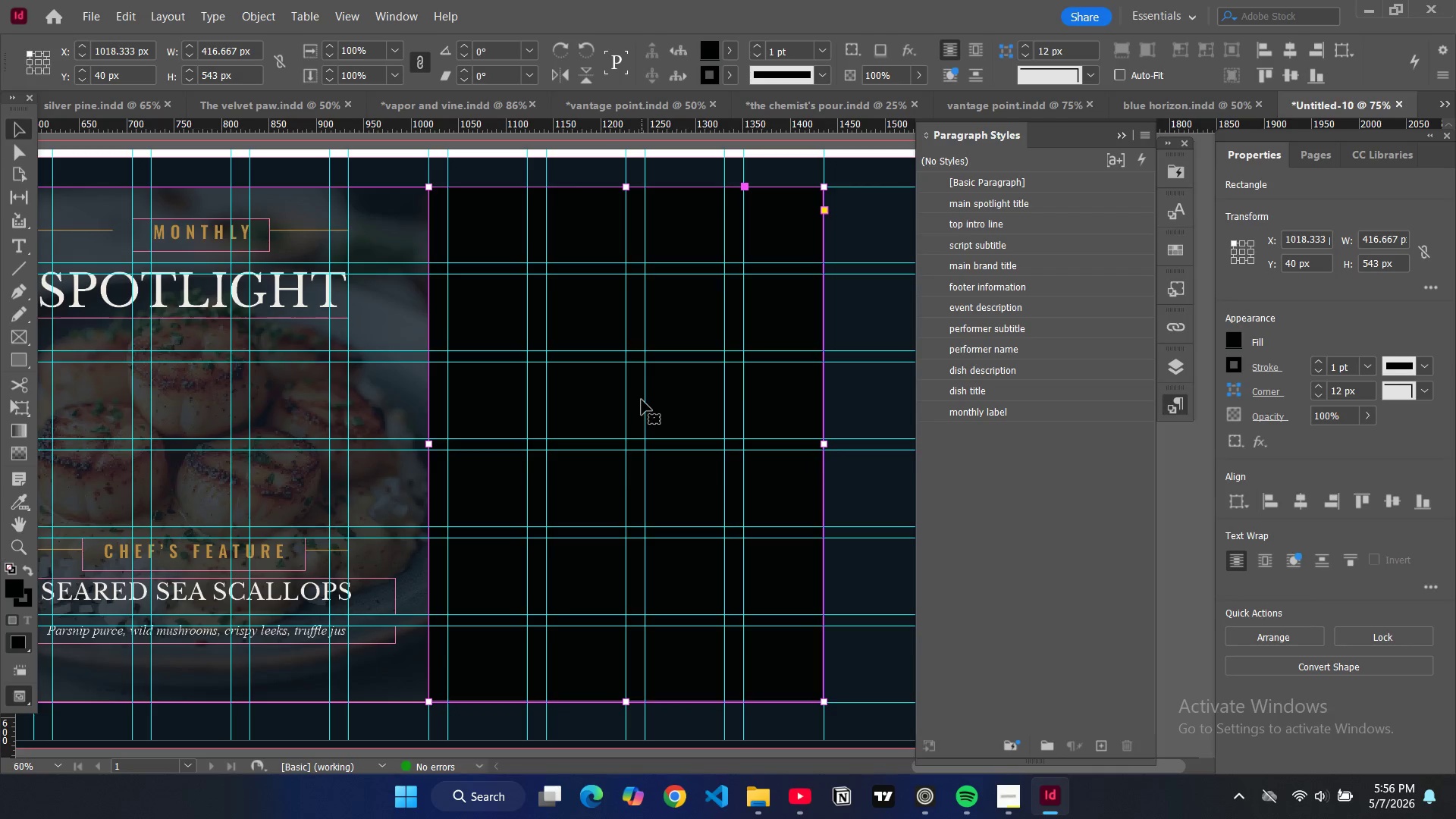 
key(Control+D)
 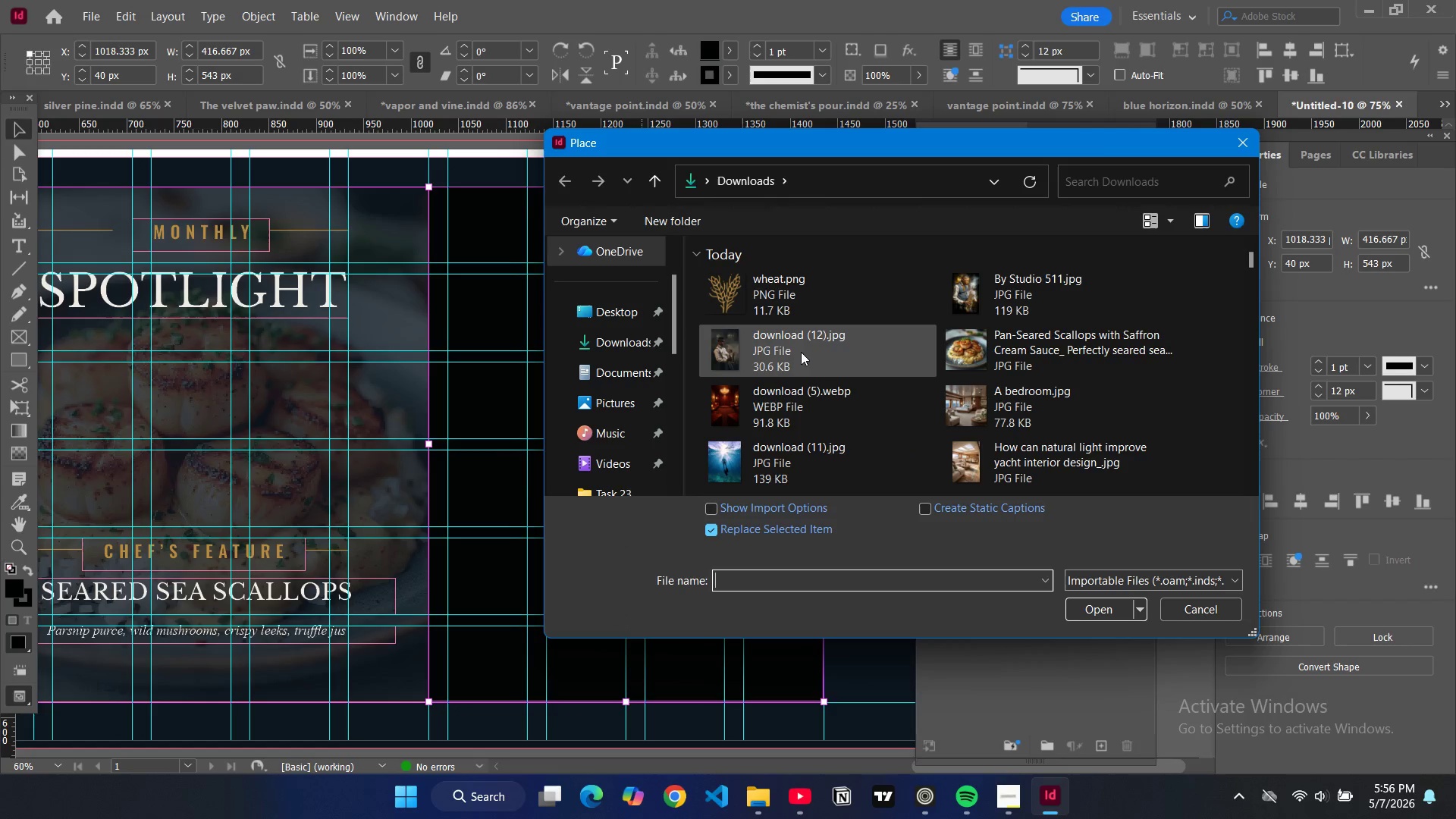 
left_click([853, 337])
 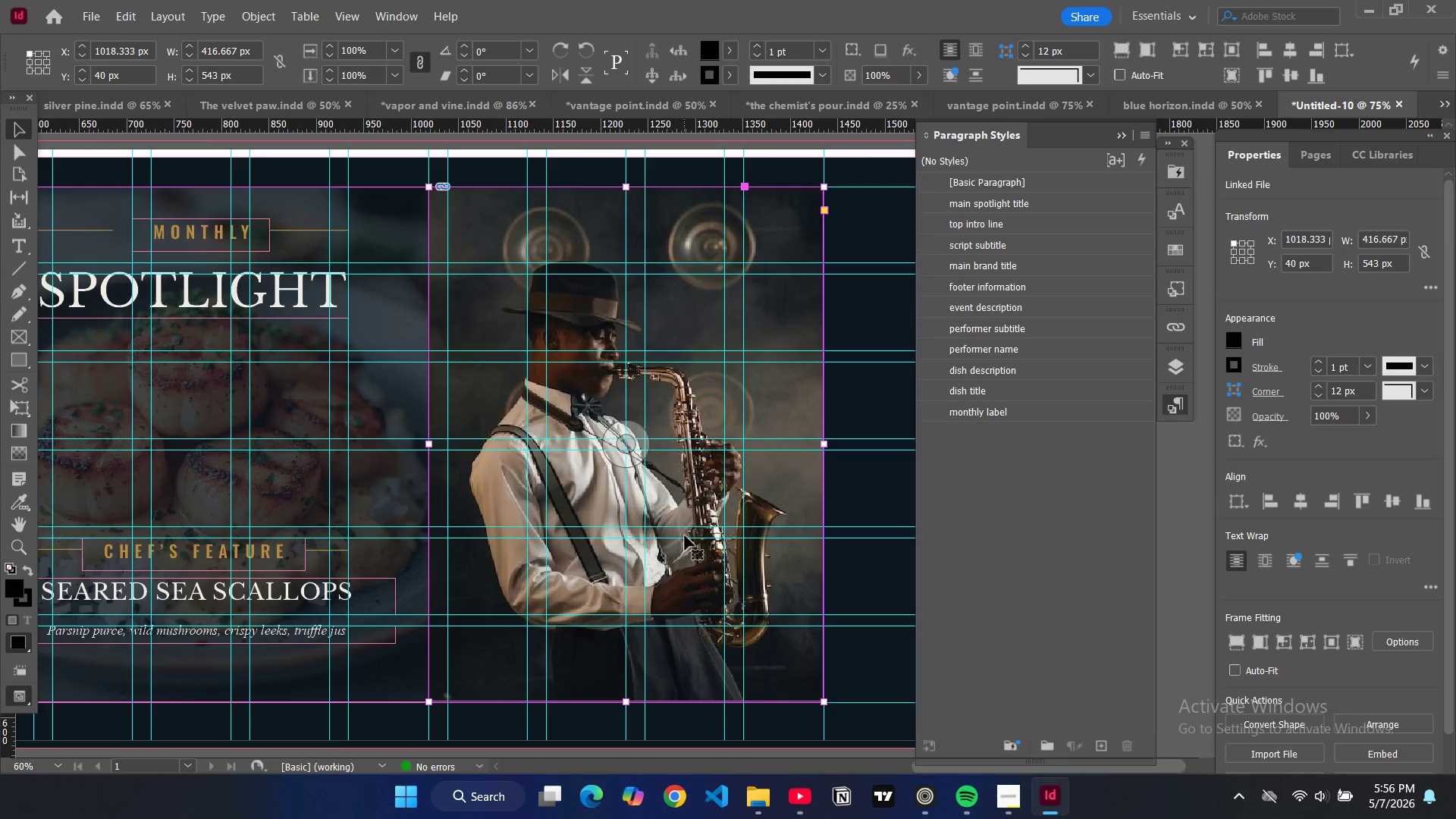 
wait(5.16)
 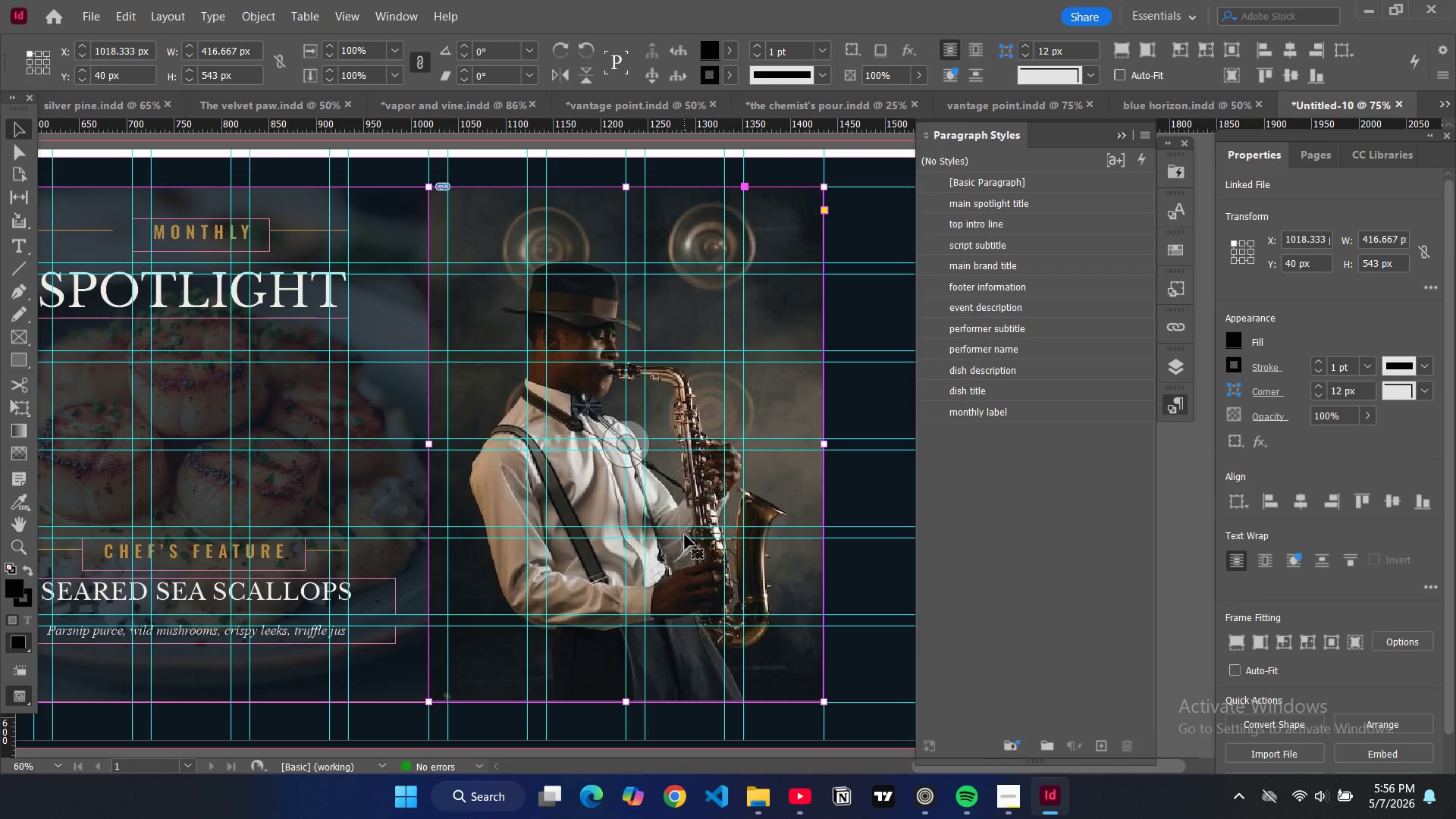 
key(Alt+Control+Shift+AltLeft)
 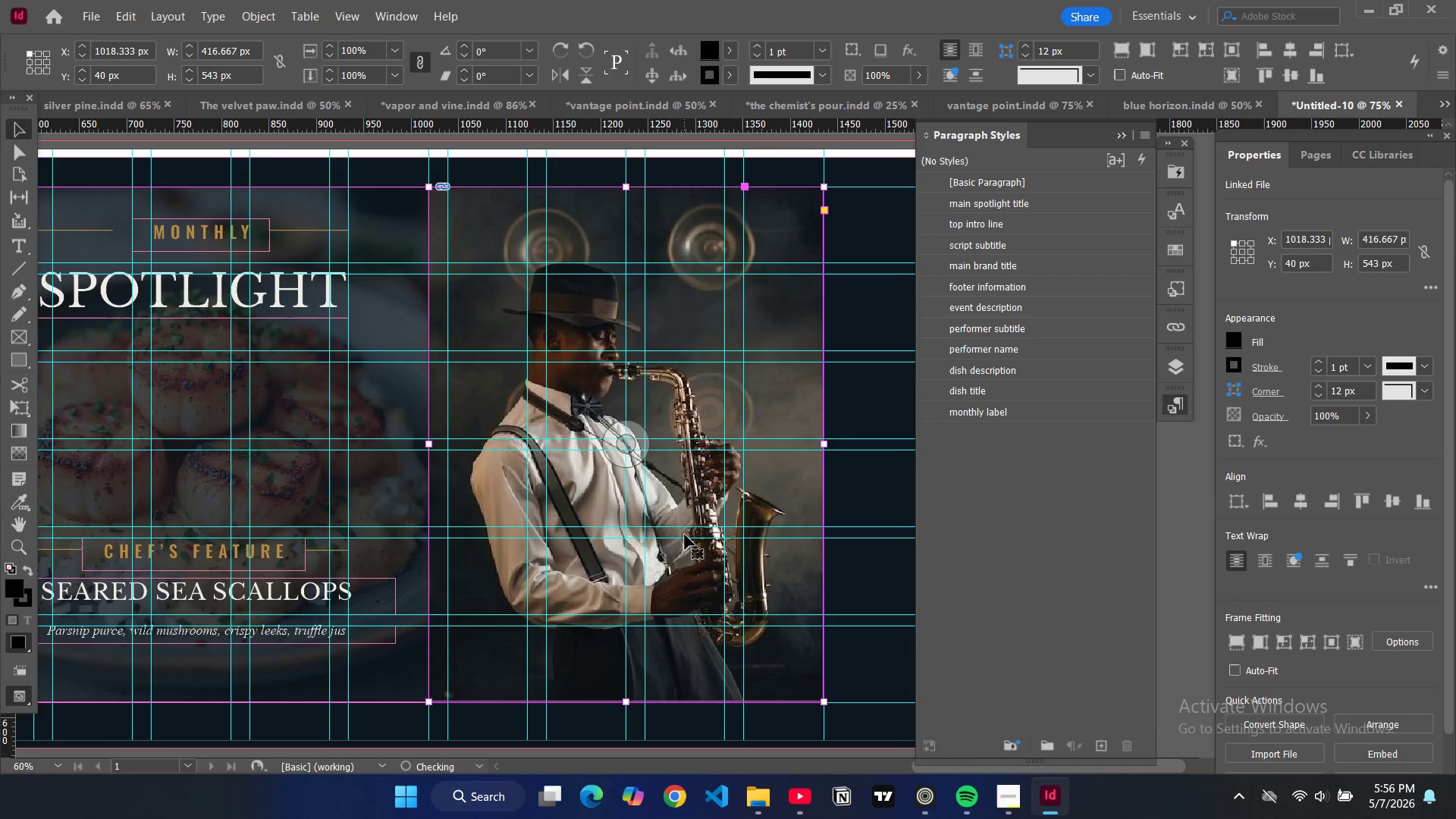 
key(Alt+Control+Shift+C)
 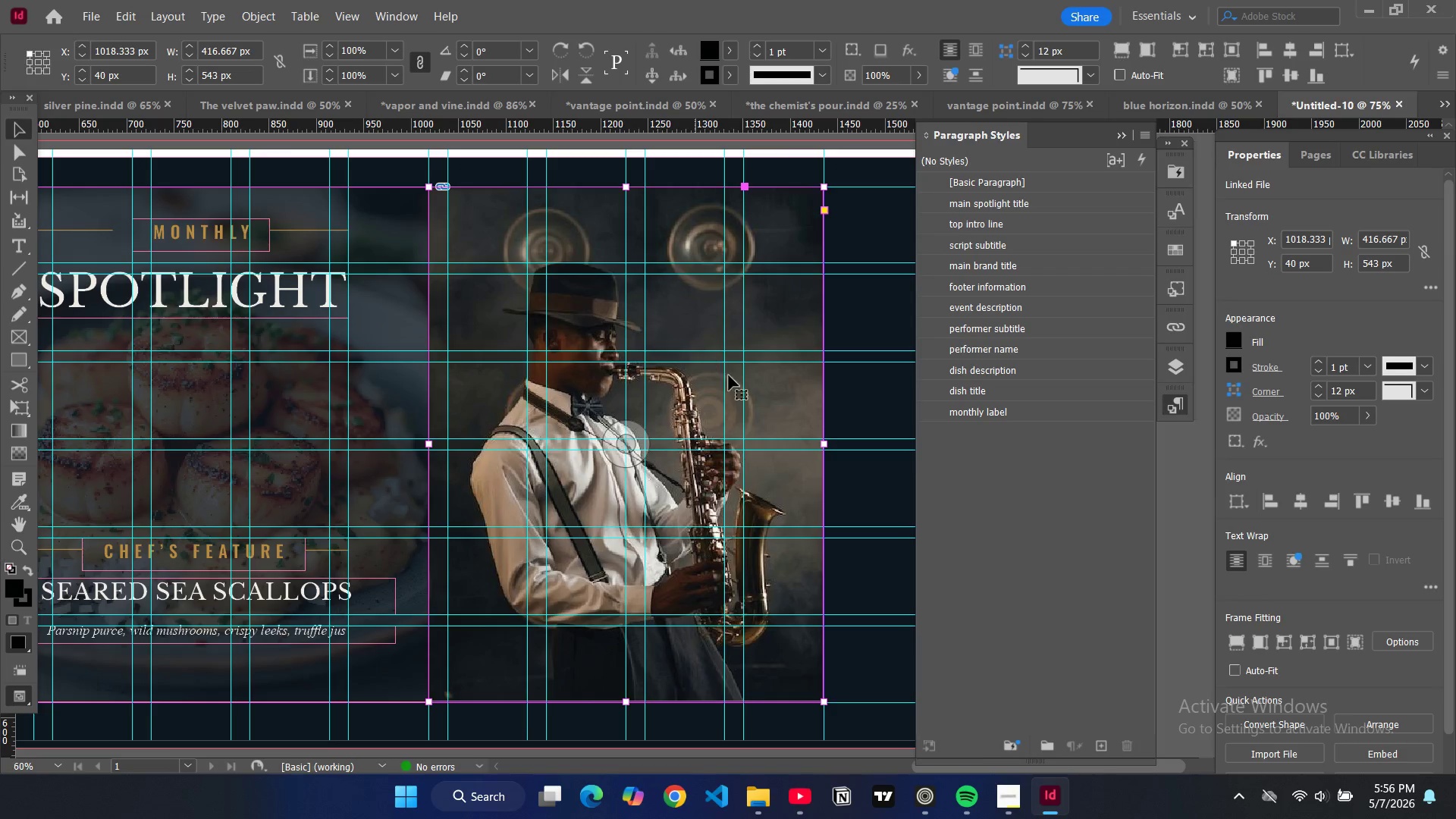 
left_click([774, 413])
 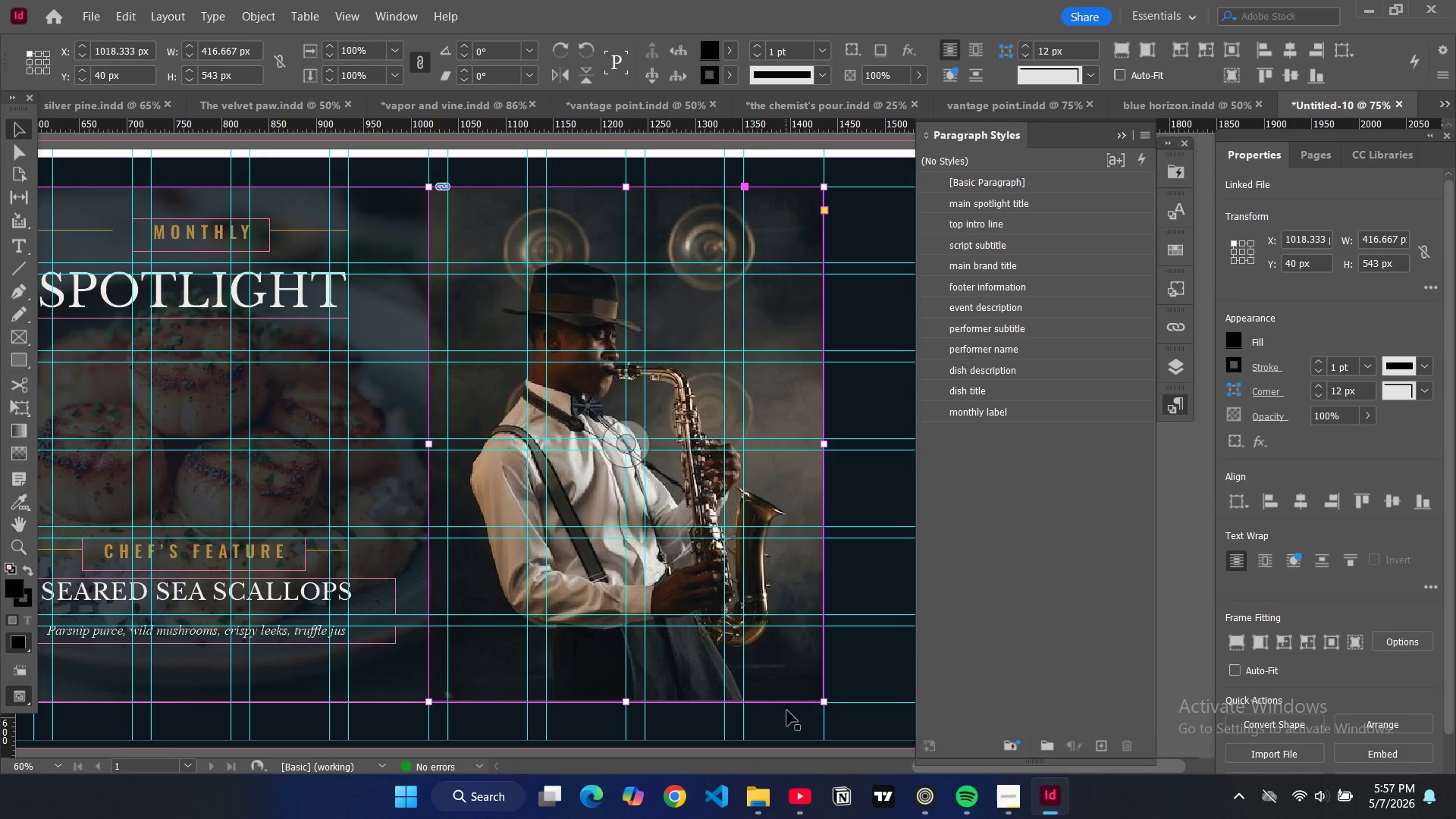 
left_click([788, 717])
 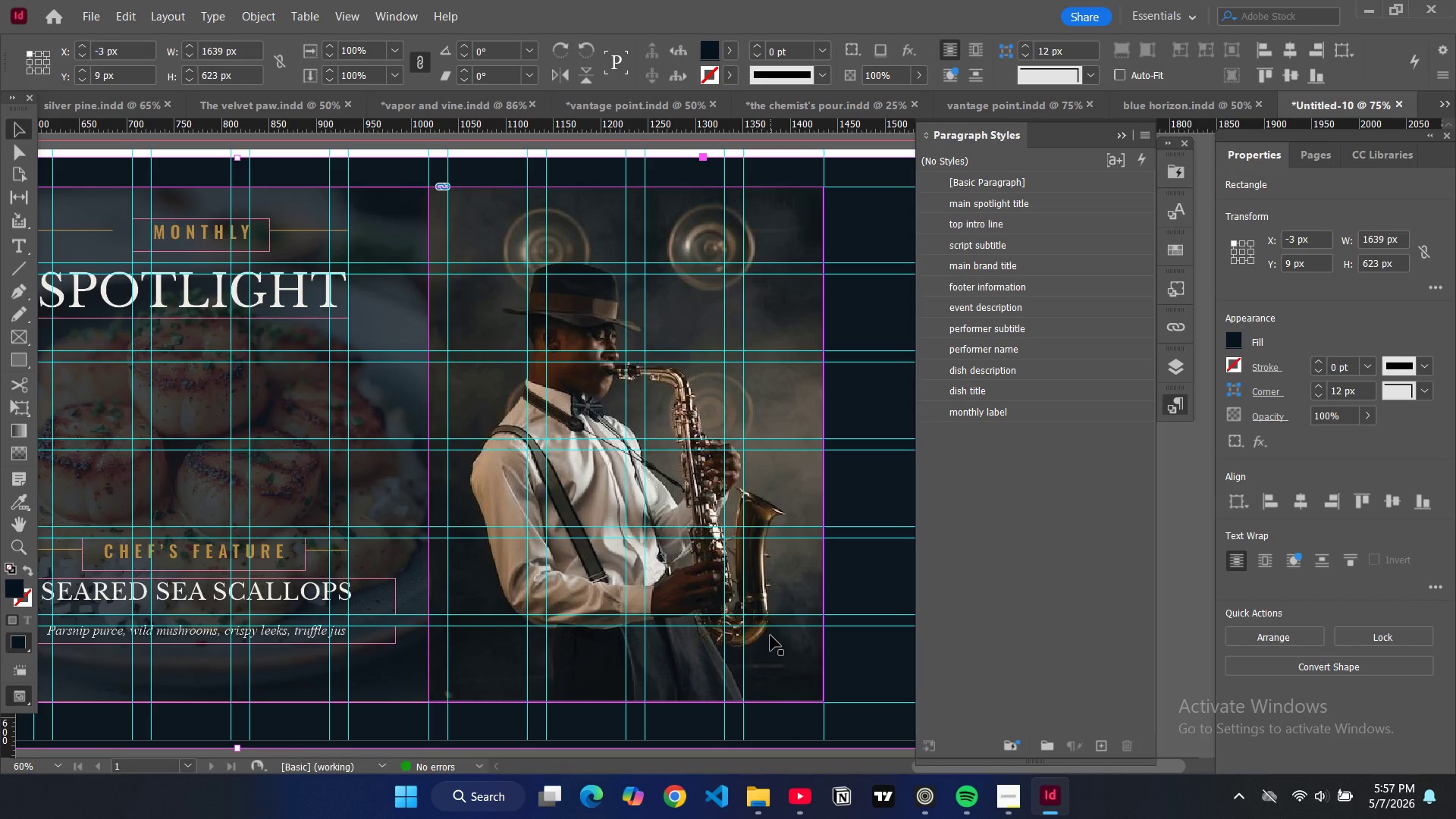 
left_click([776, 650])
 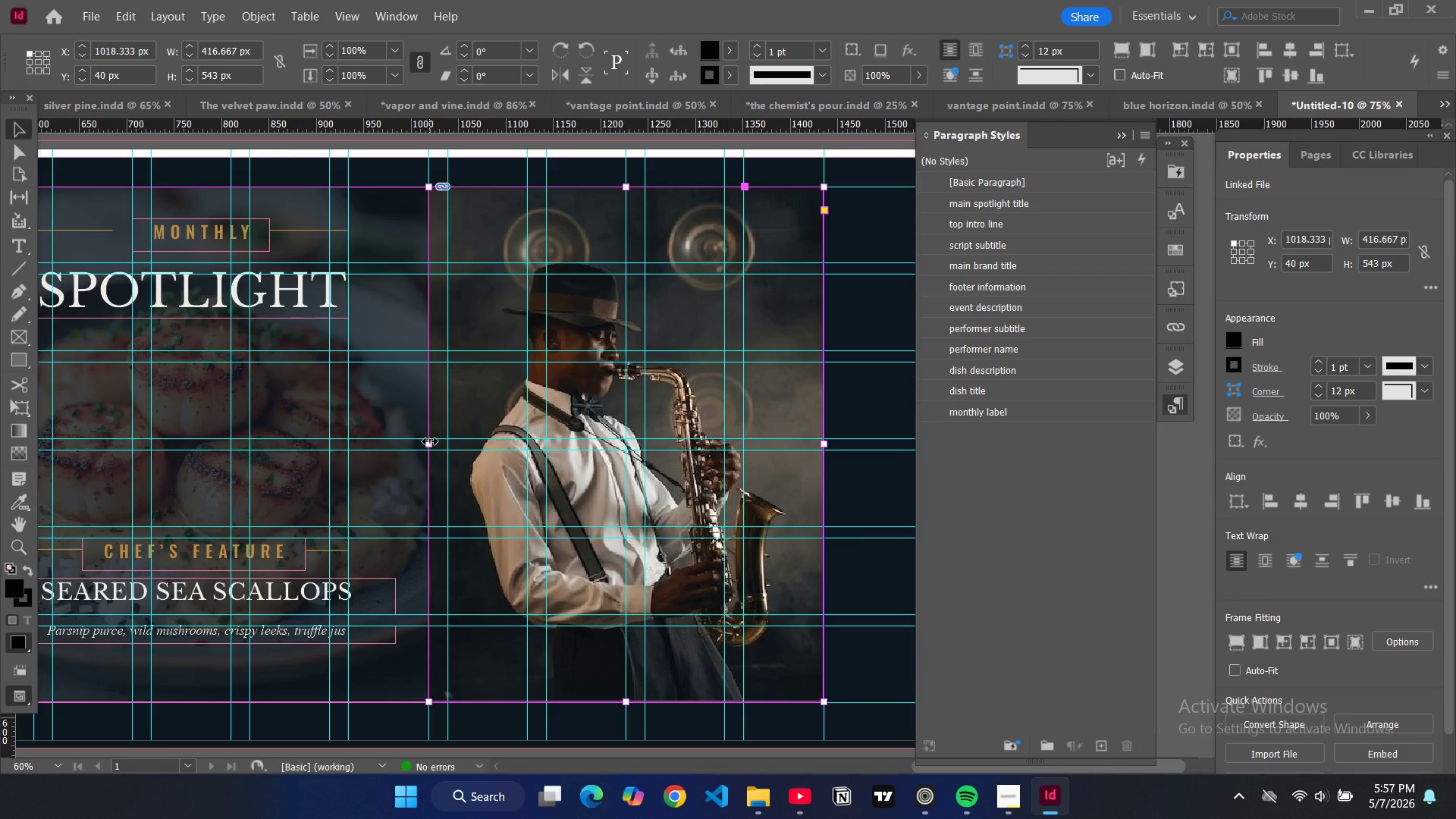 
key(Control+Z)
 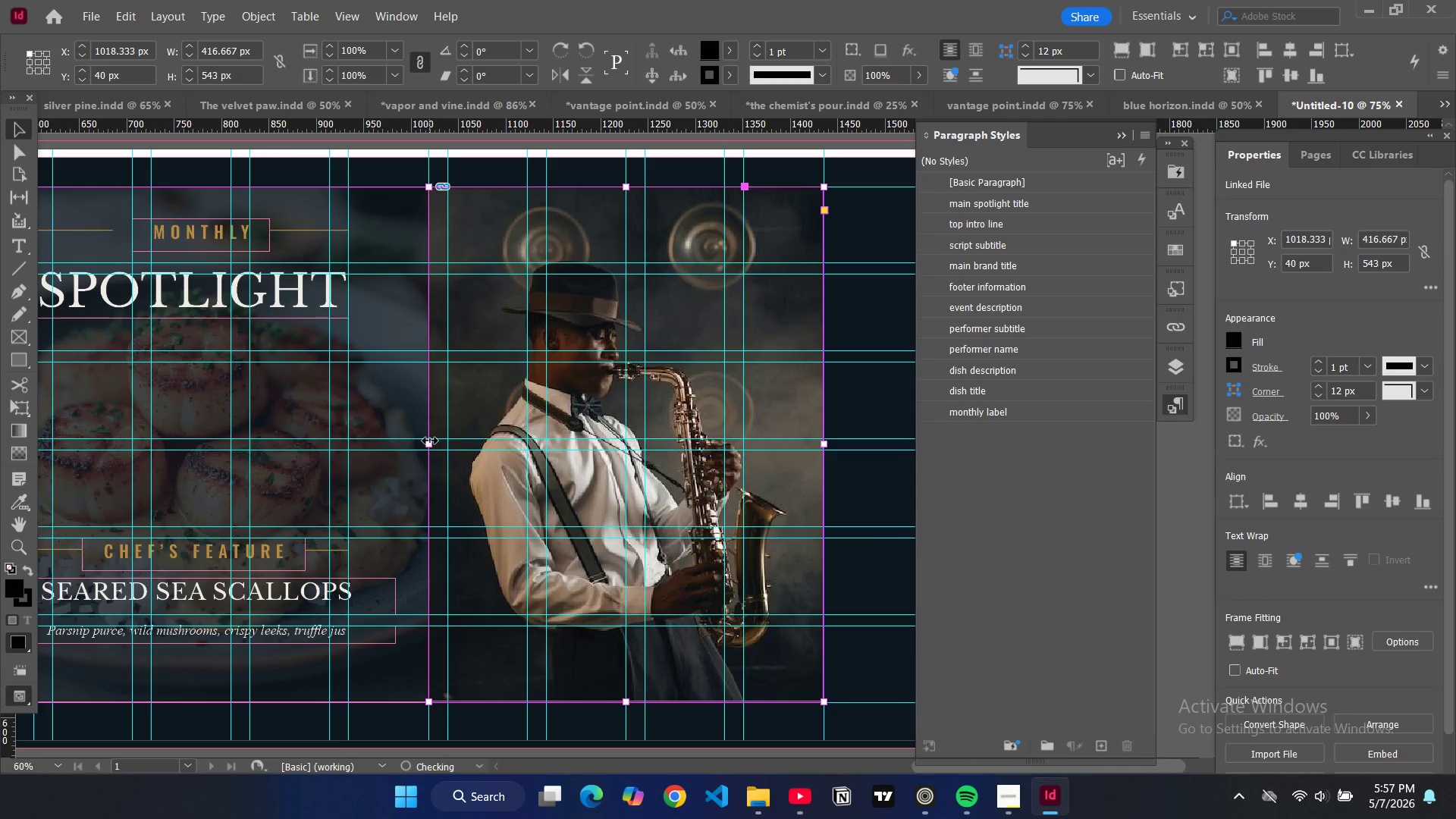 
key(Control+Z)
 